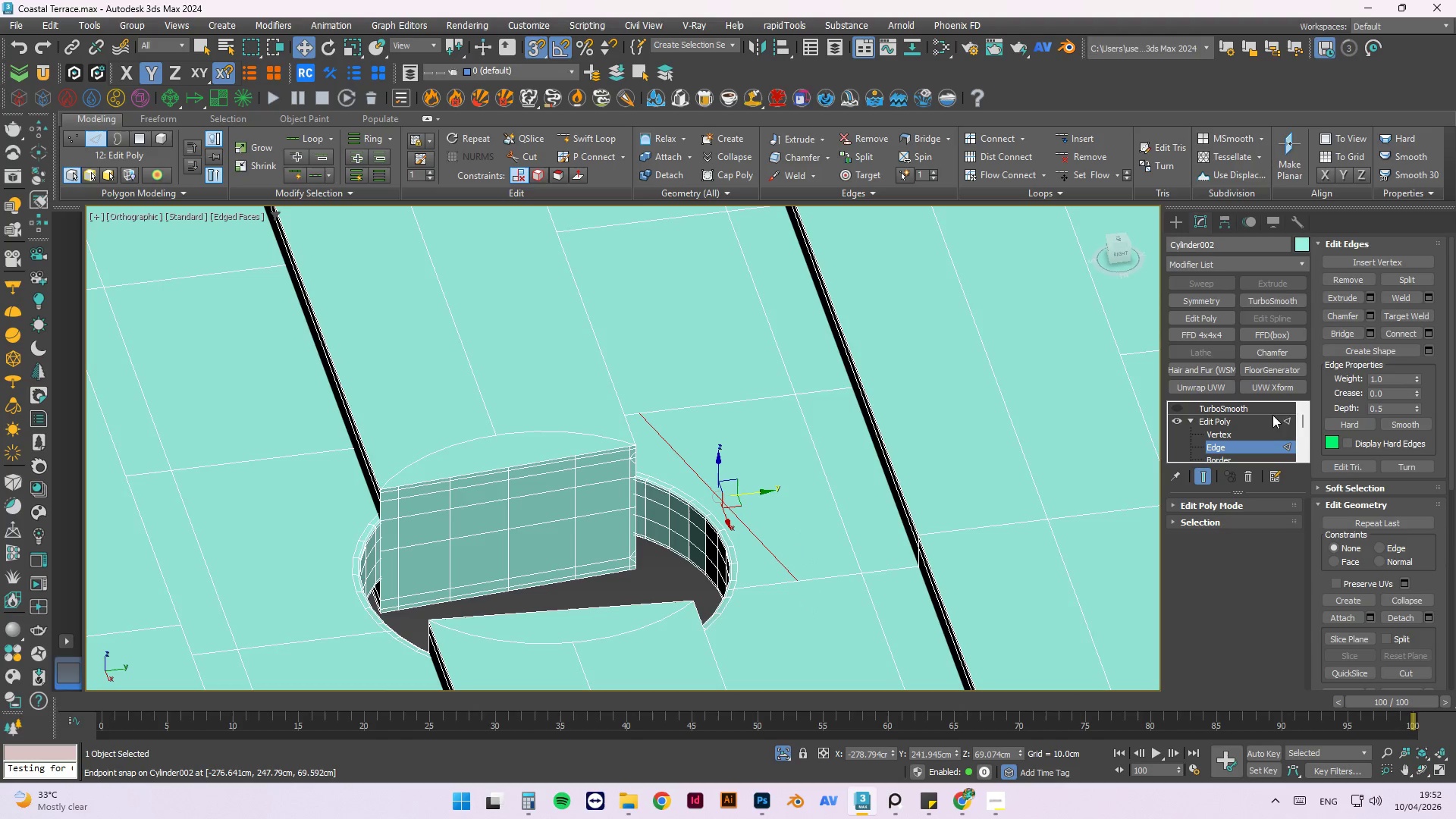 
left_click([1288, 421])
 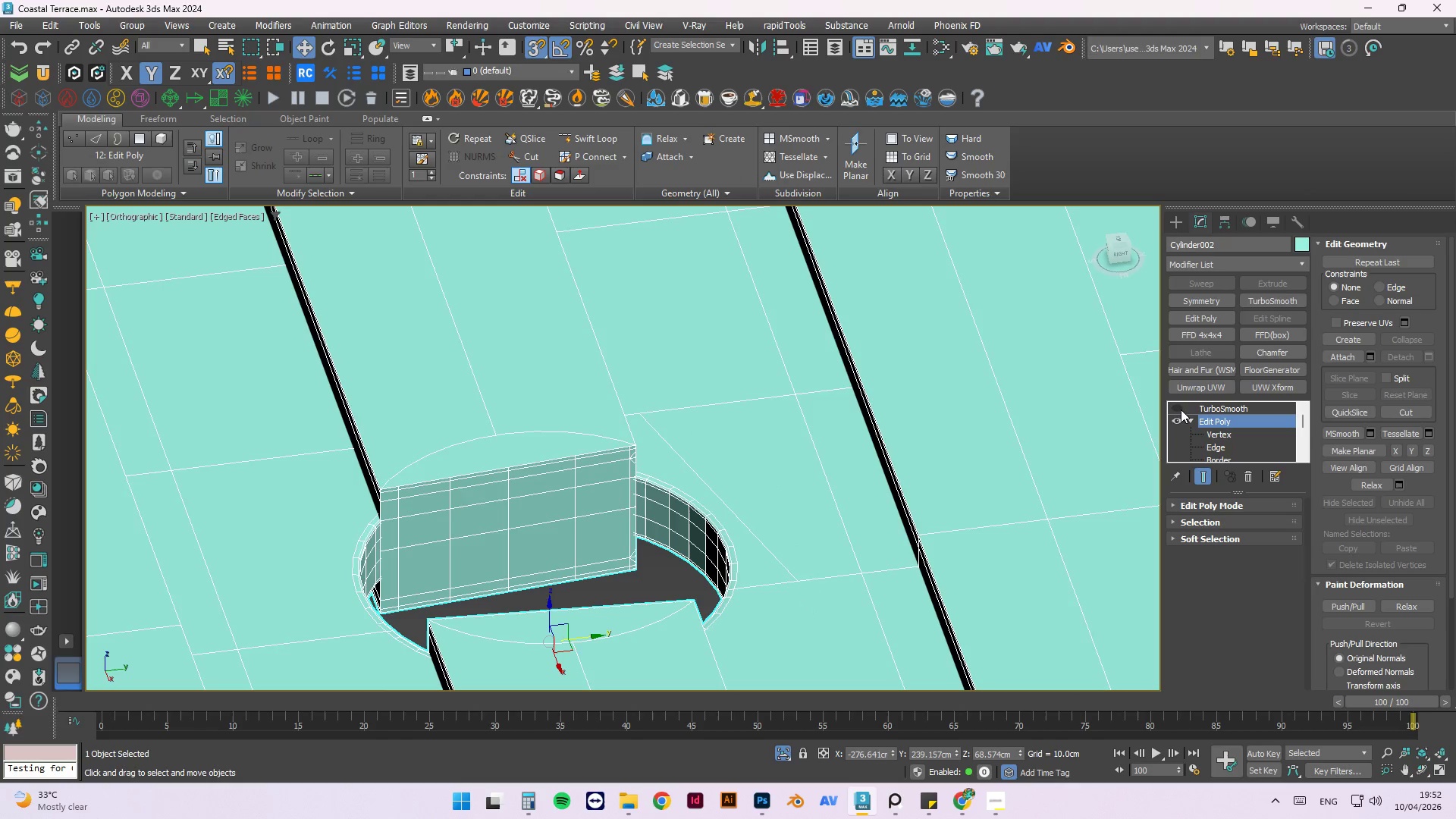 
left_click([1175, 410])
 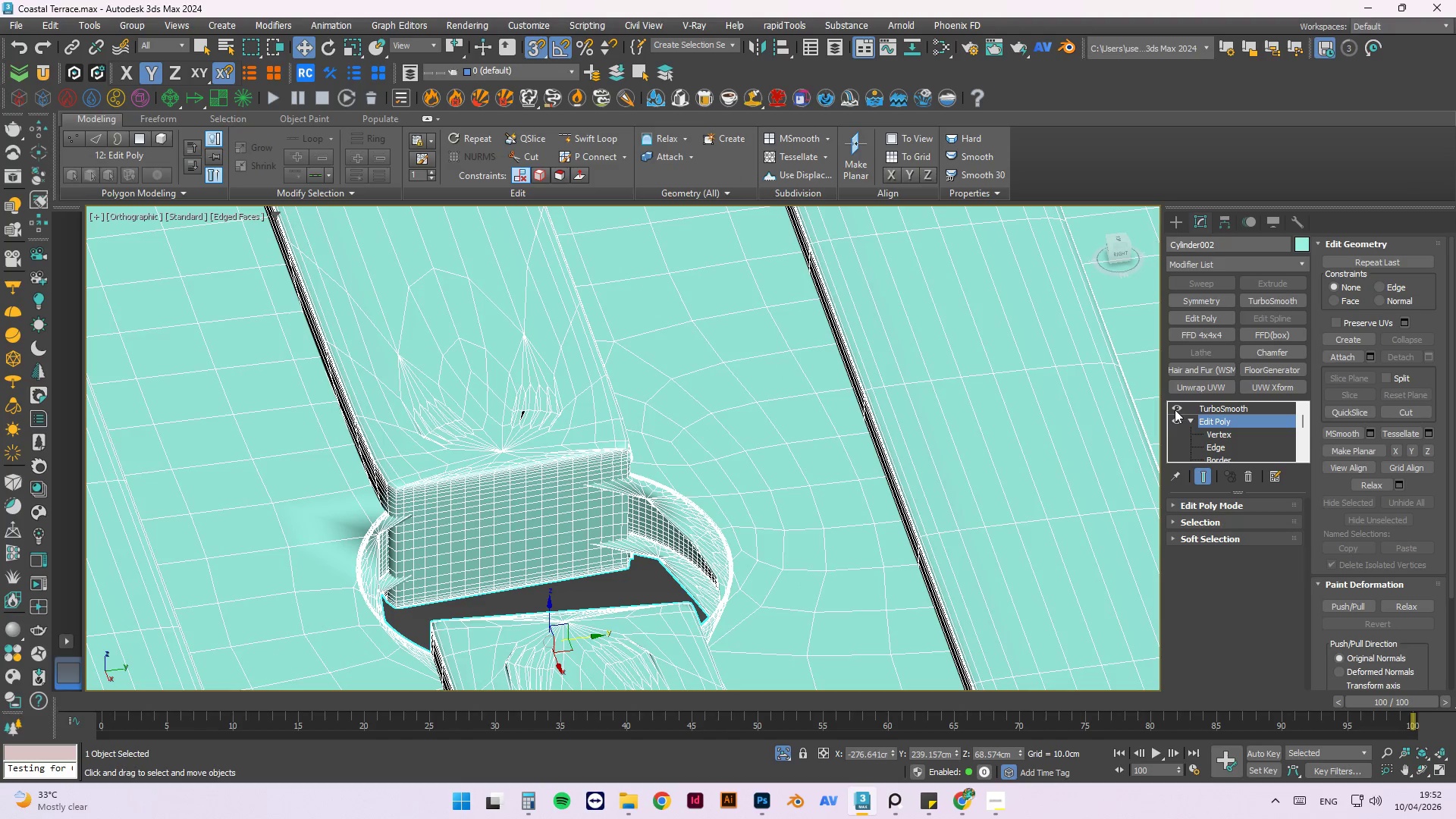 
left_click([1175, 410])
 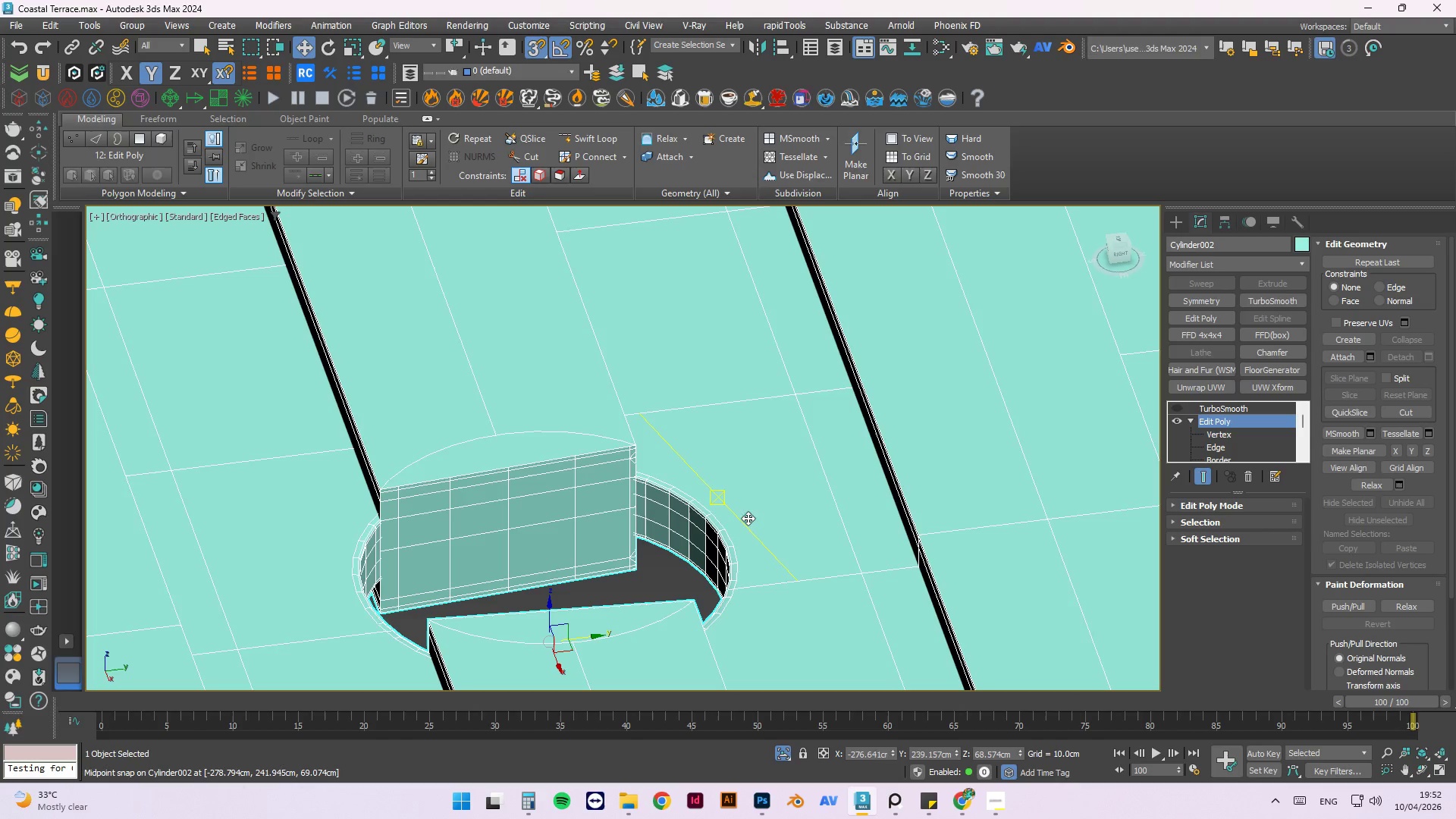 
key(Alt+AltLeft)
 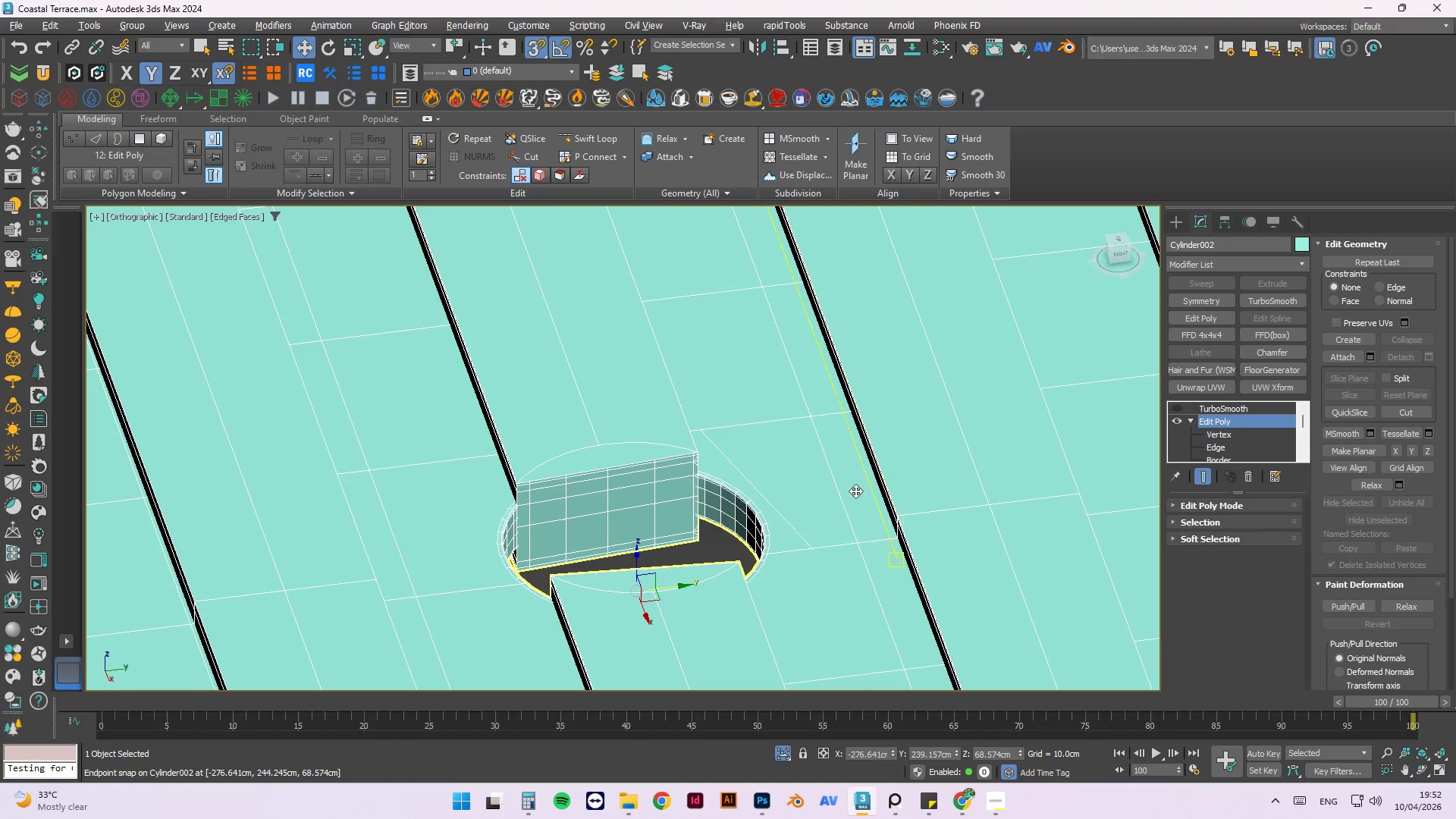 
hold_key(key=AltLeft, duration=0.61)
 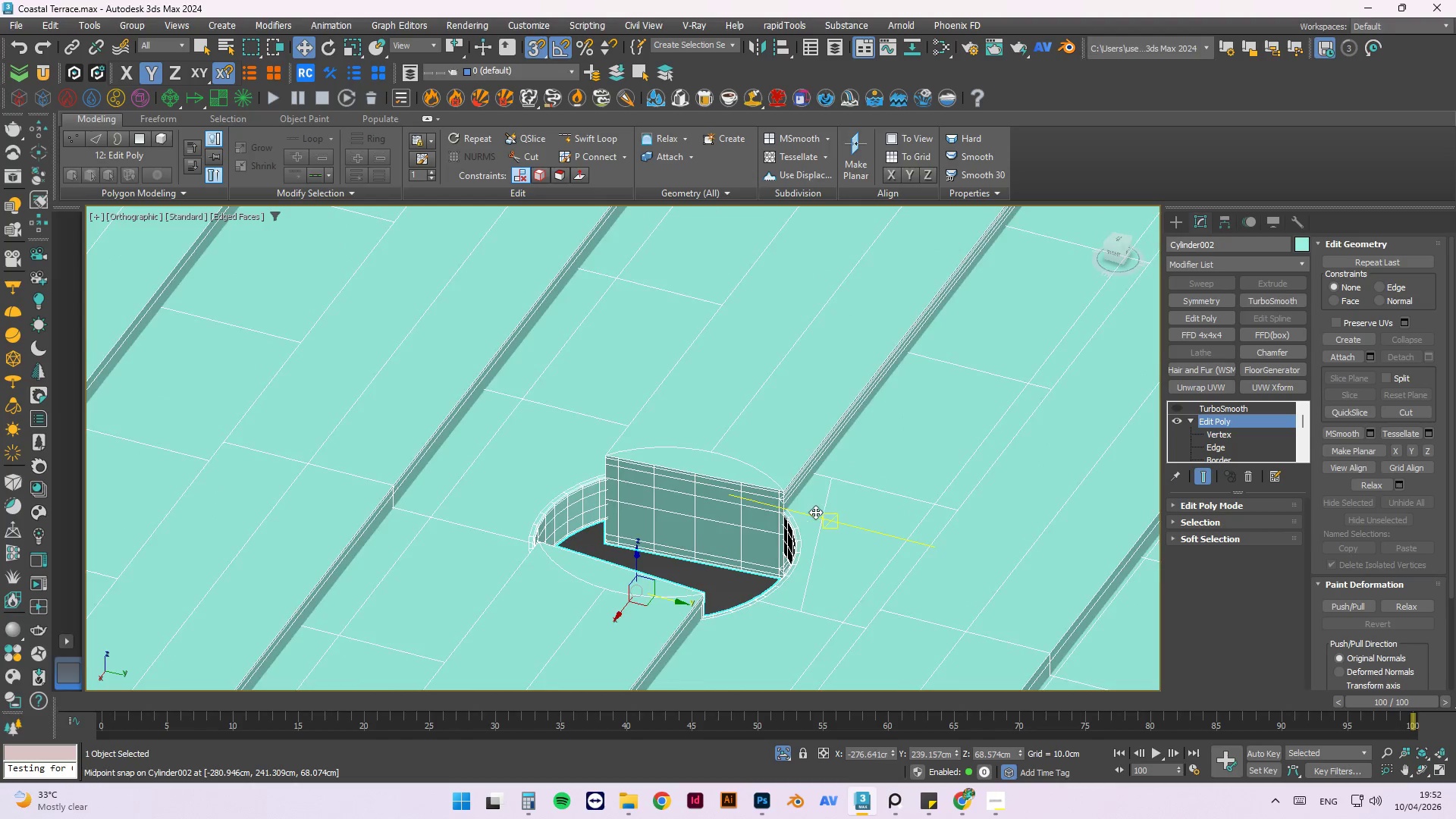 
scroll: coordinate [847, 469], scroll_direction: down, amount: 1.0
 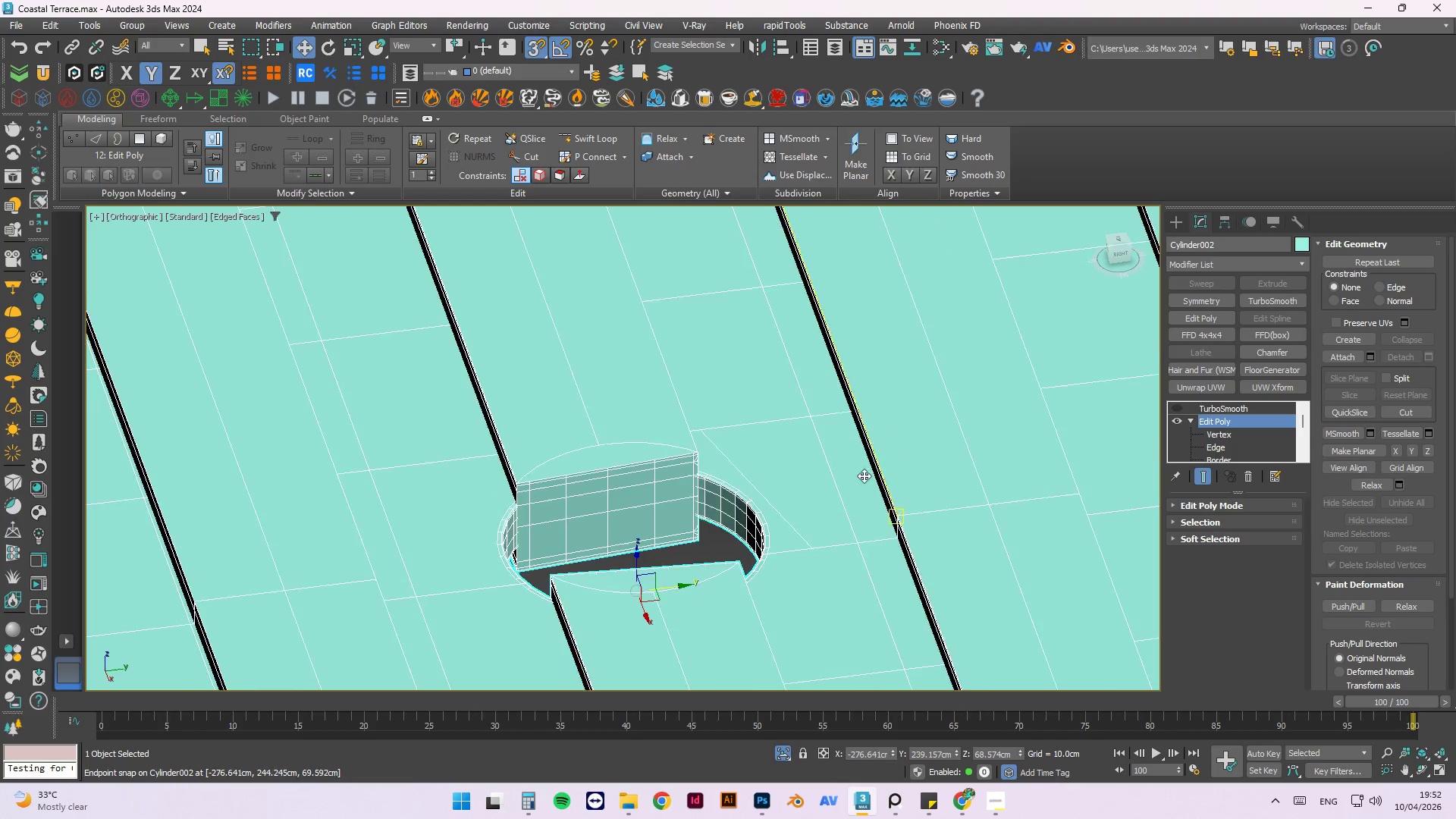 
scroll: coordinate [815, 516], scroll_direction: up, amount: 3.0
 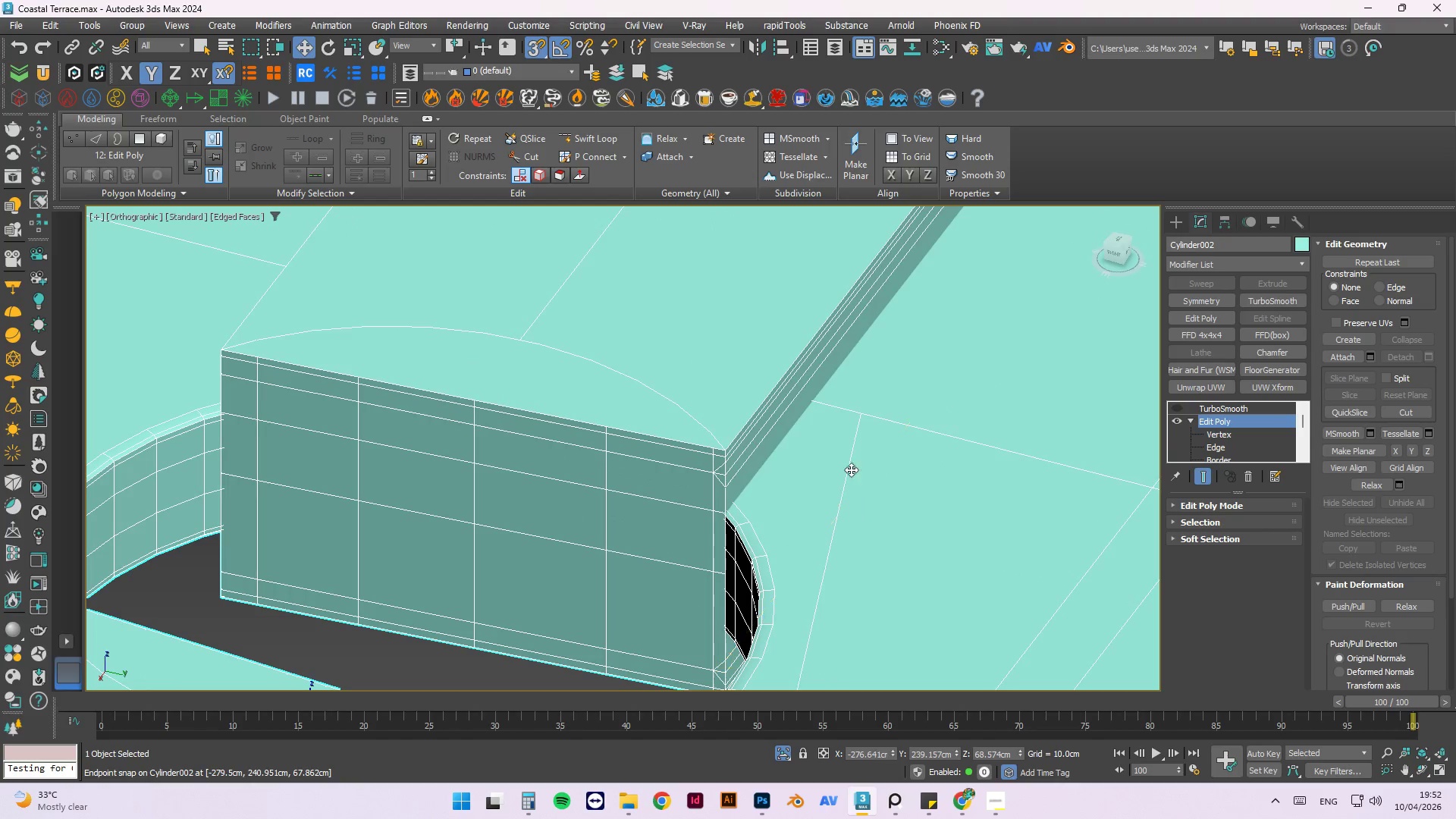 
scroll: coordinate [857, 403], scroll_direction: down, amount: 2.0
 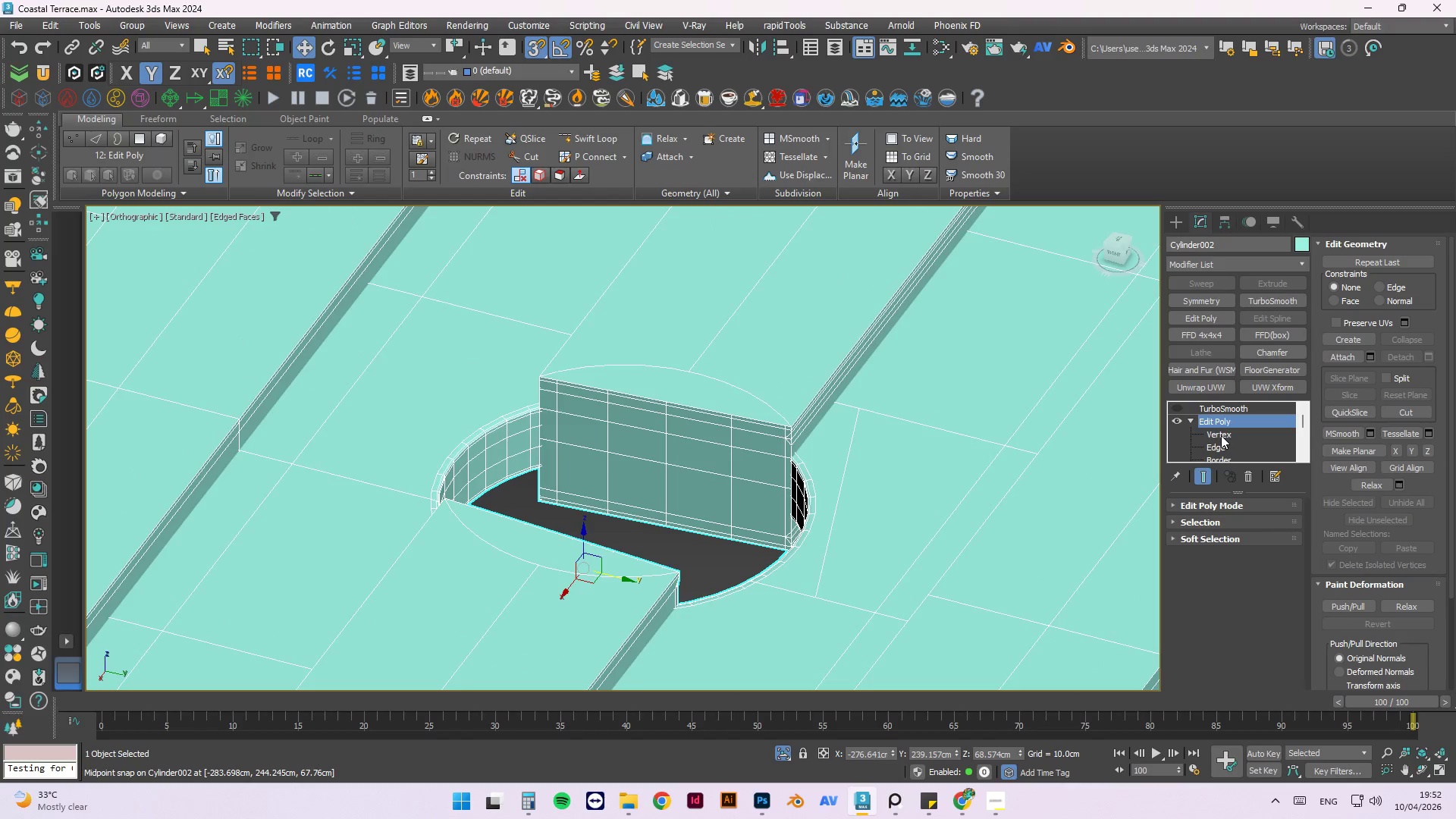 
left_click([1221, 435])
 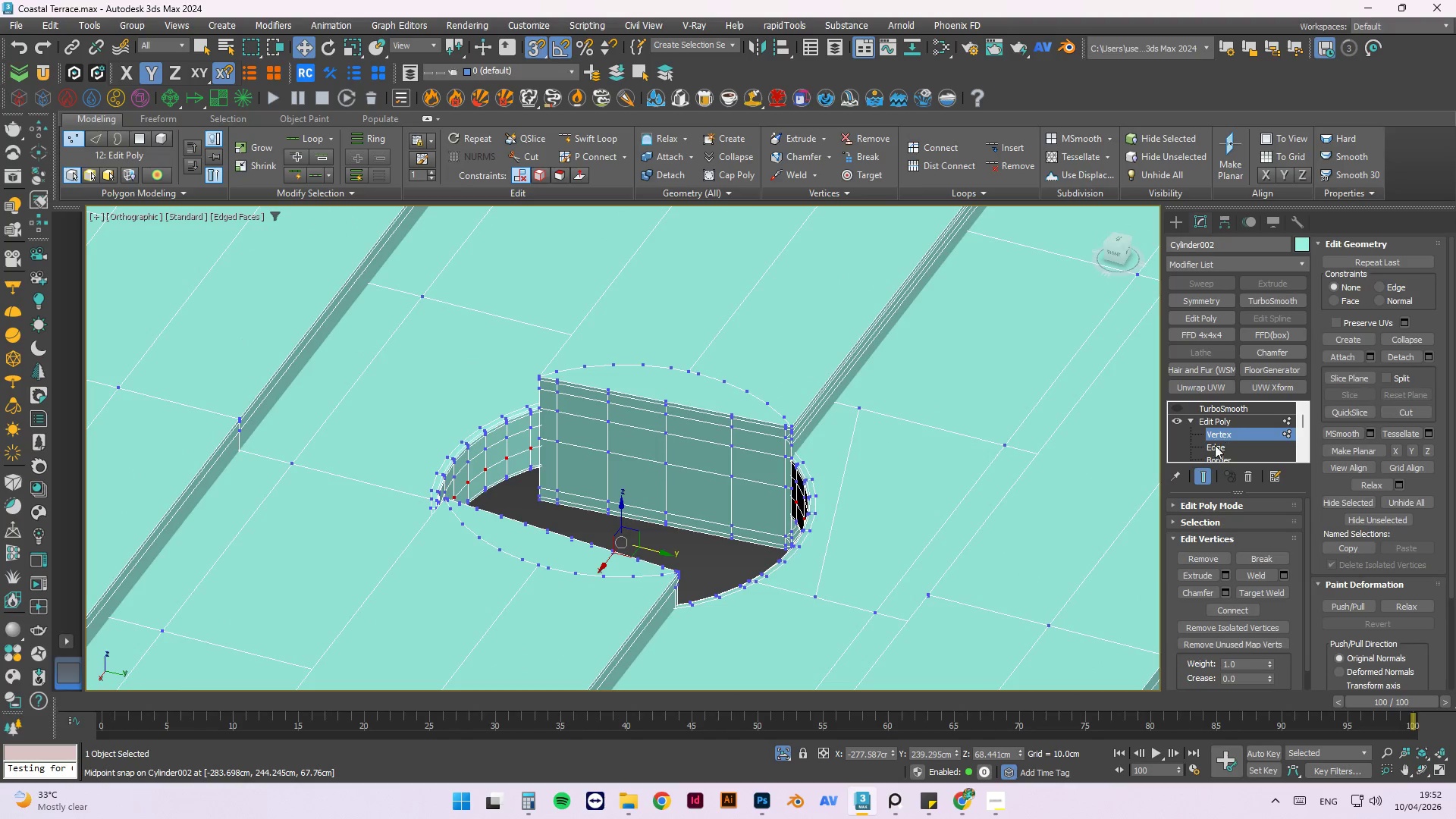 
left_click([1214, 448])
 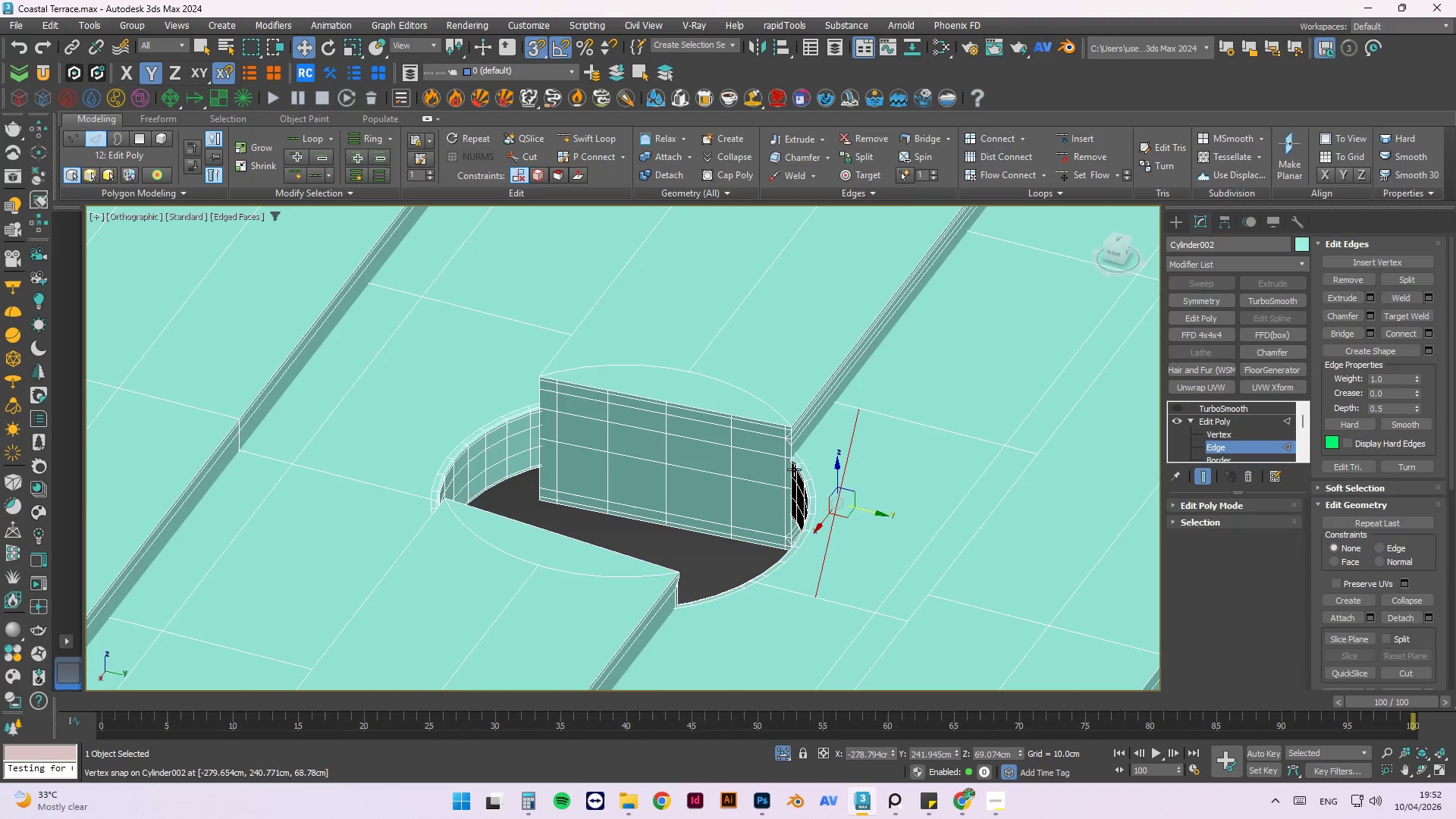 
scroll: coordinate [834, 485], scroll_direction: up, amount: 2.0
 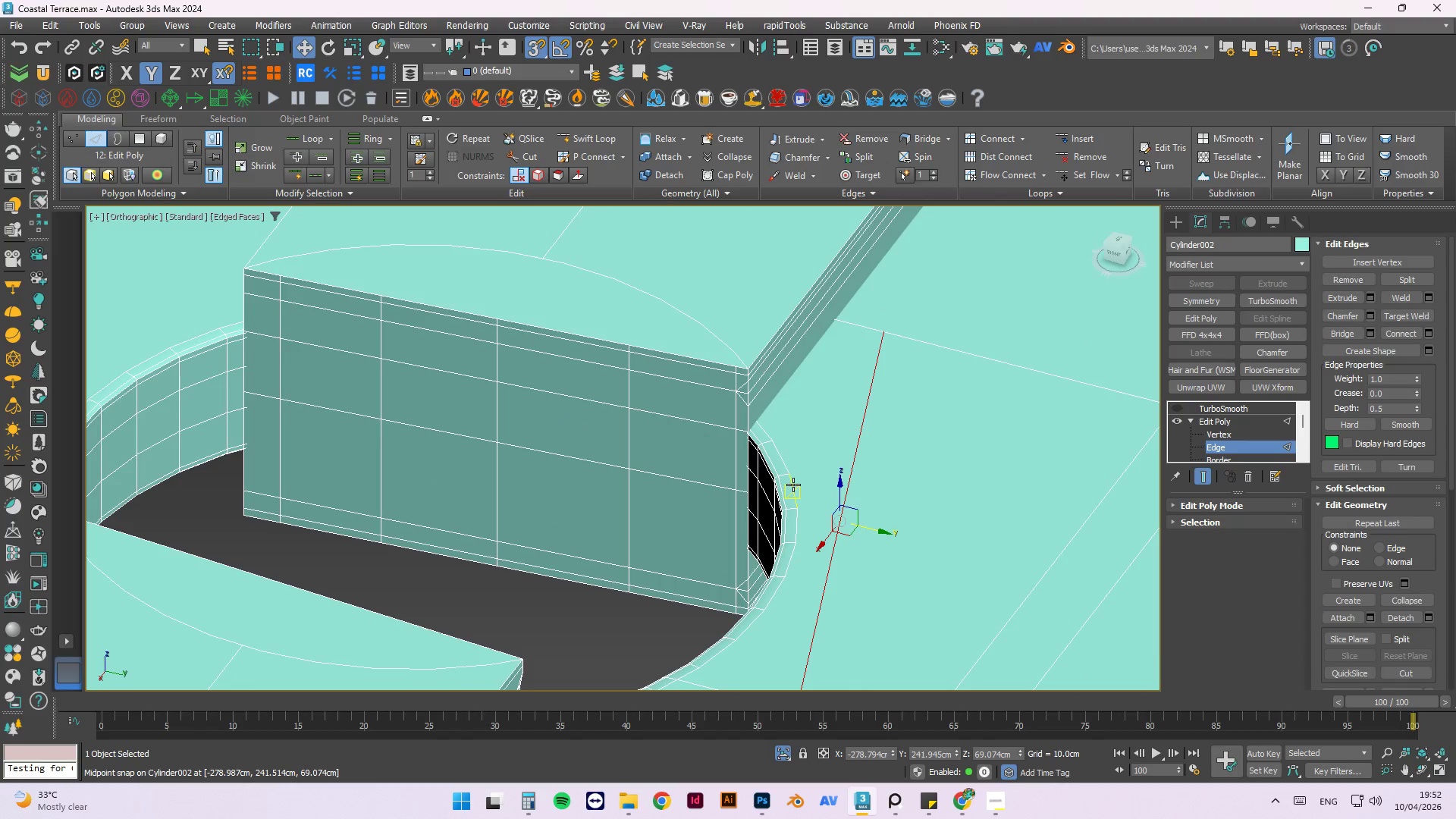 
left_click([793, 485])
 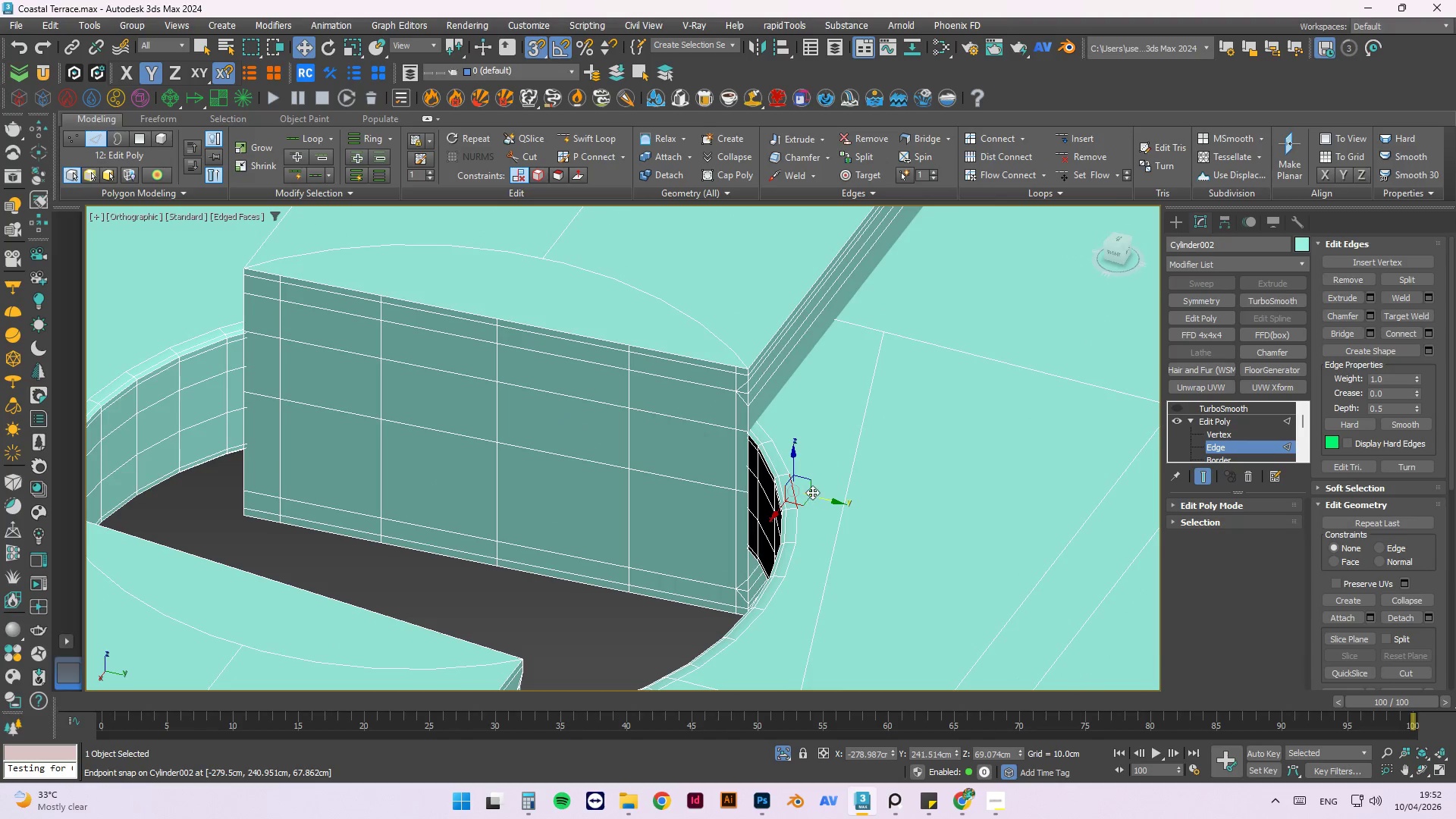 
scroll: coordinate [782, 459], scroll_direction: up, amount: 2.0
 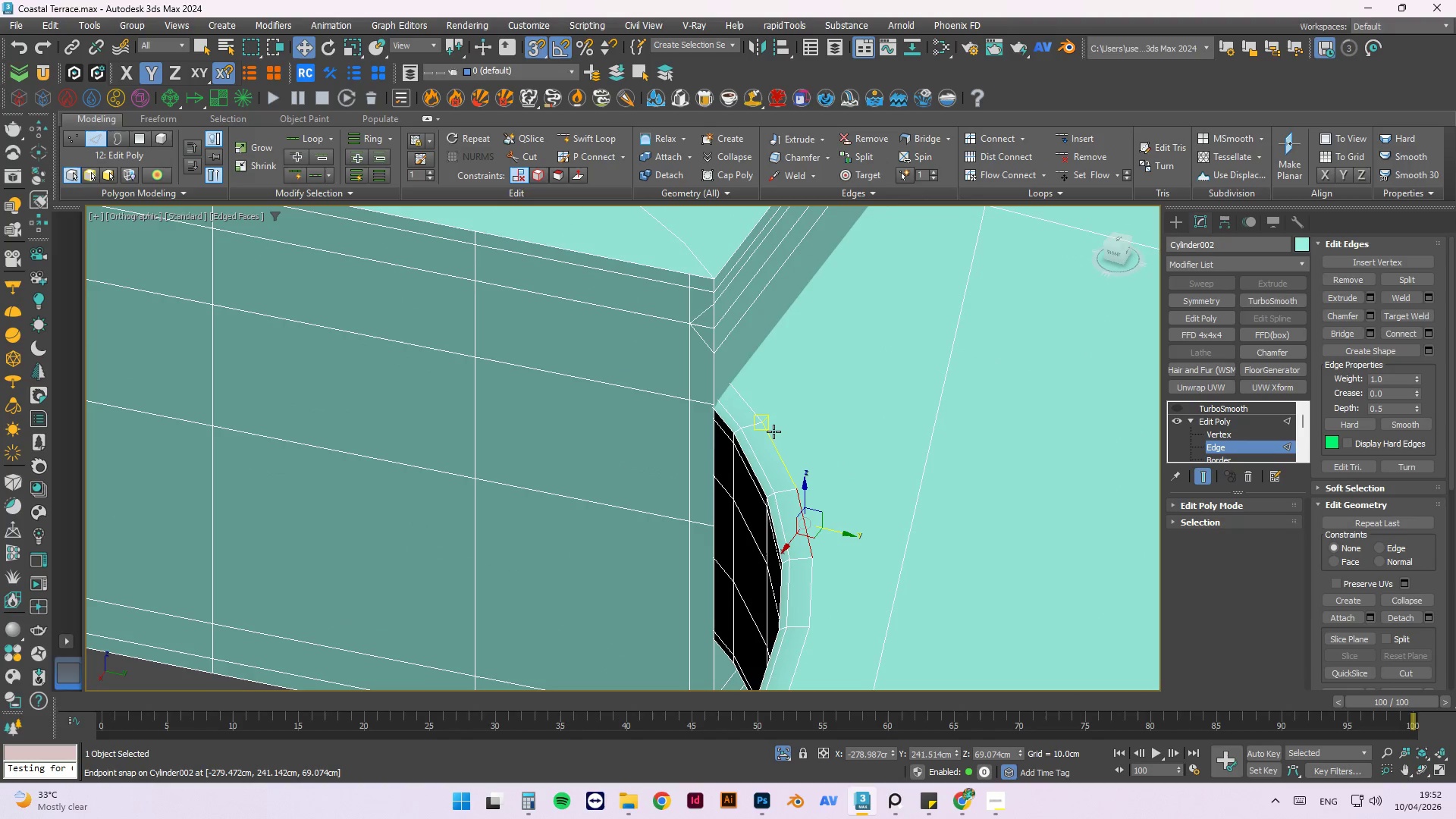 
scroll: coordinate [1229, 432], scroll_direction: down, amount: 2.0
 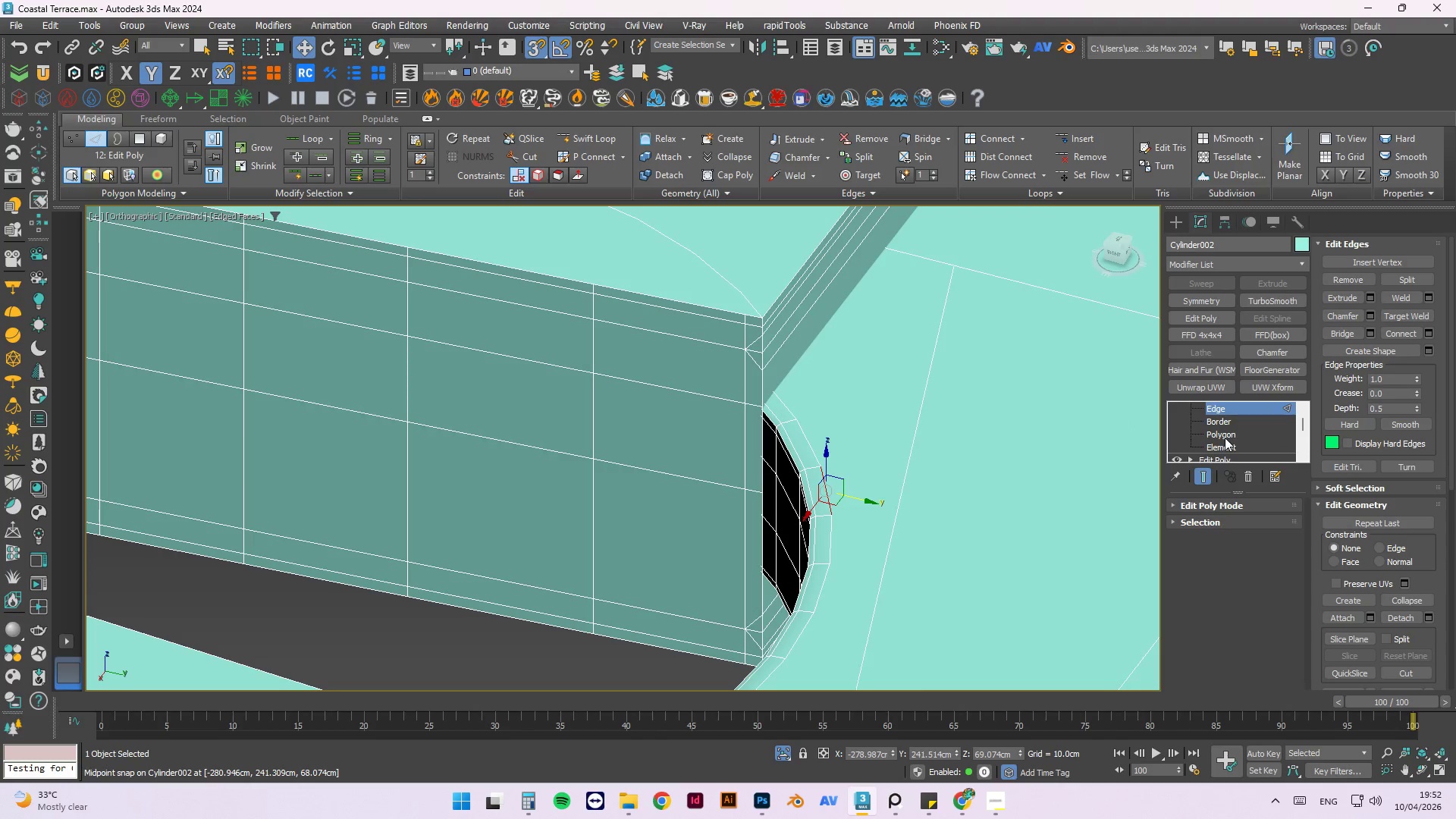 
left_click([1225, 438])
 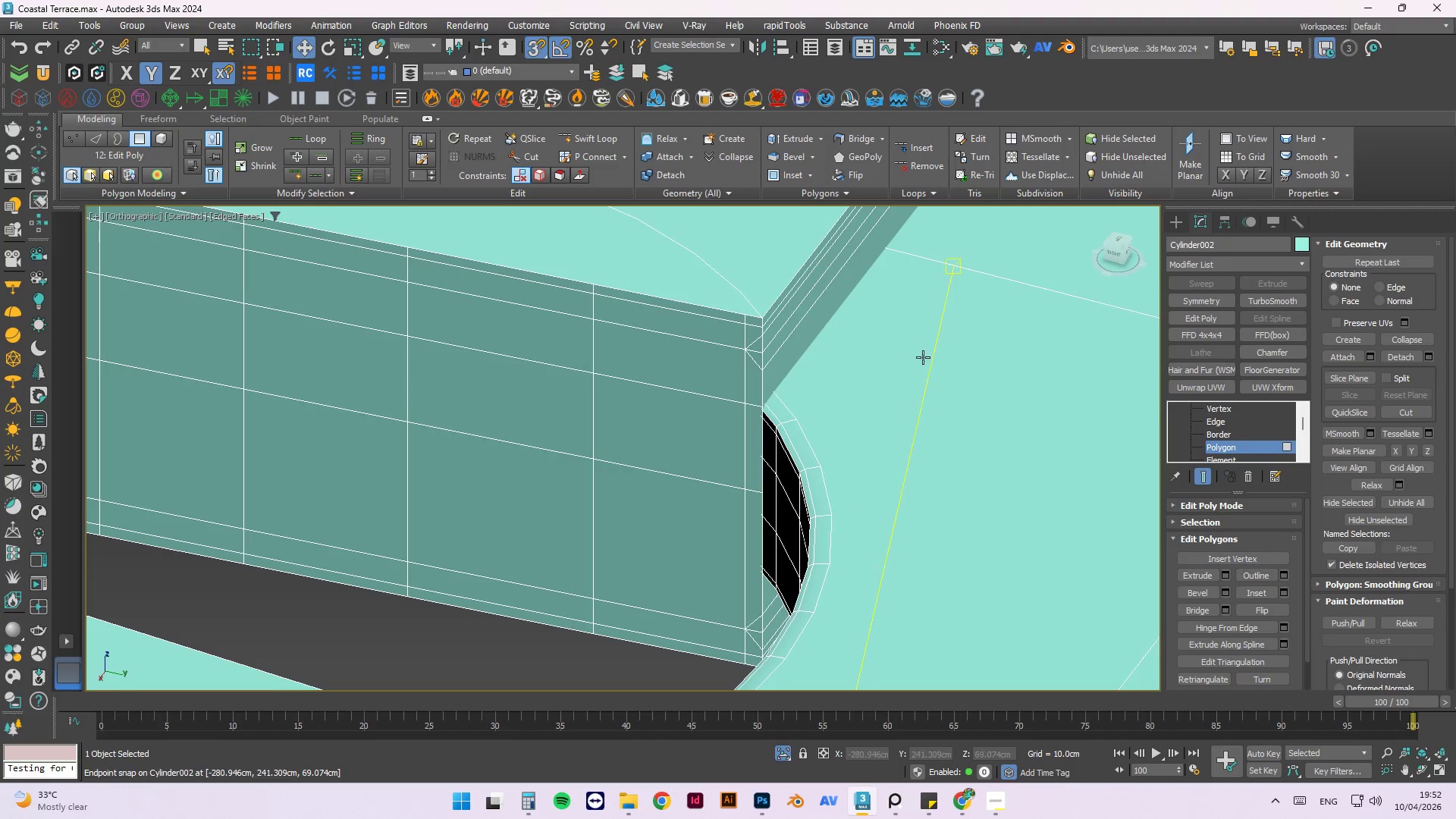 
left_click([912, 358])
 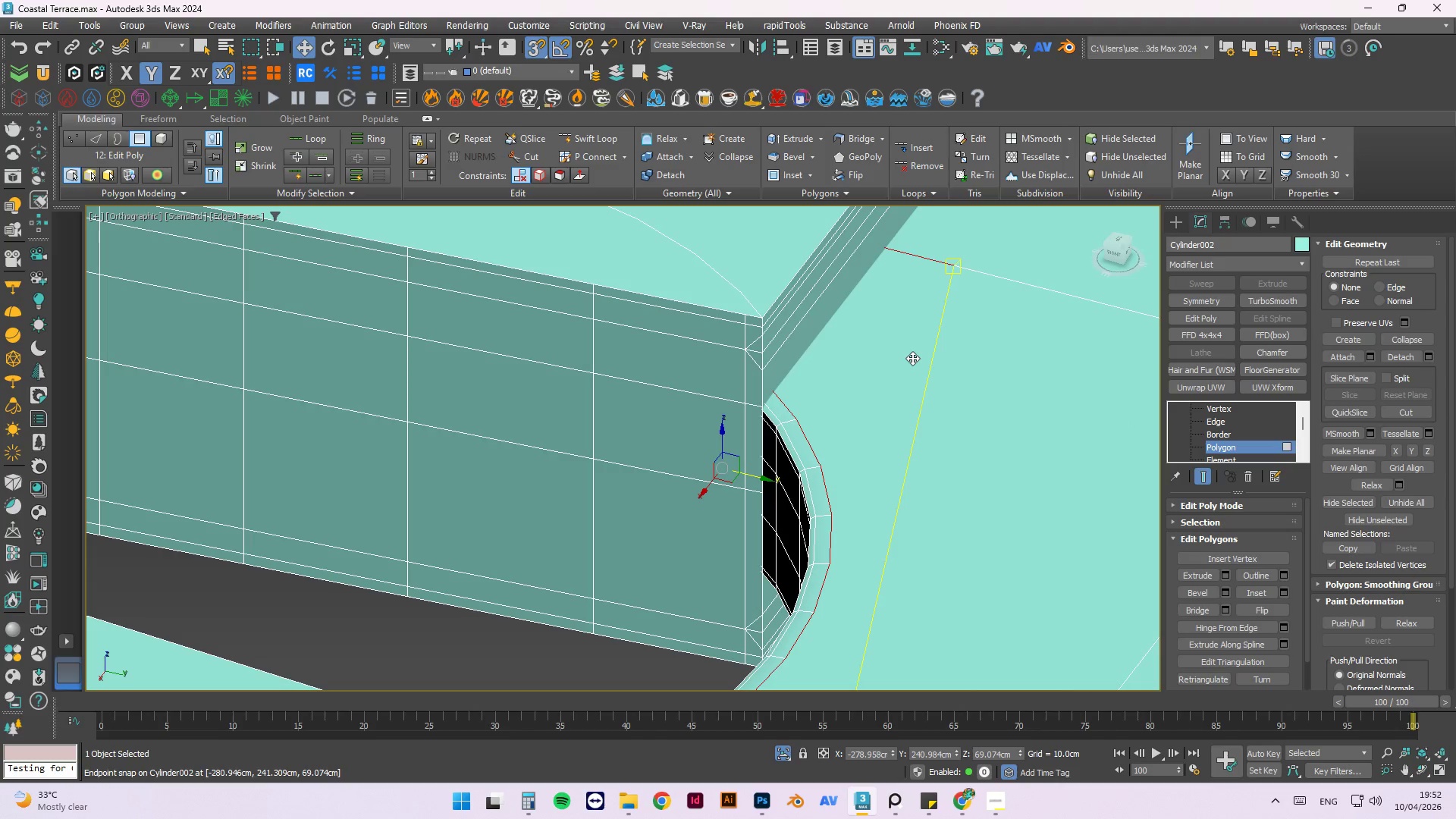 
scroll: coordinate [912, 360], scroll_direction: down, amount: 2.0
 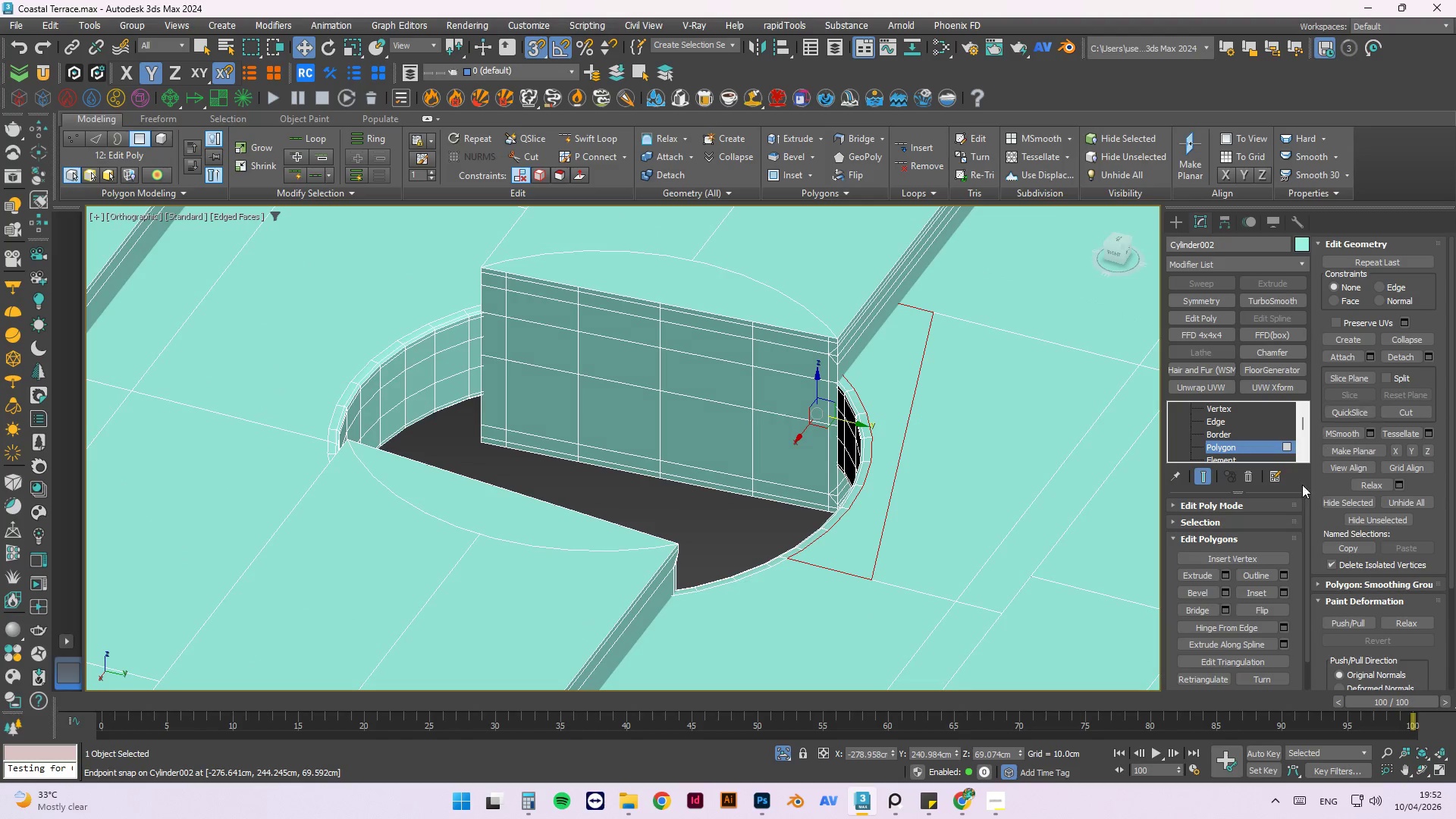 
left_click([1284, 589])
 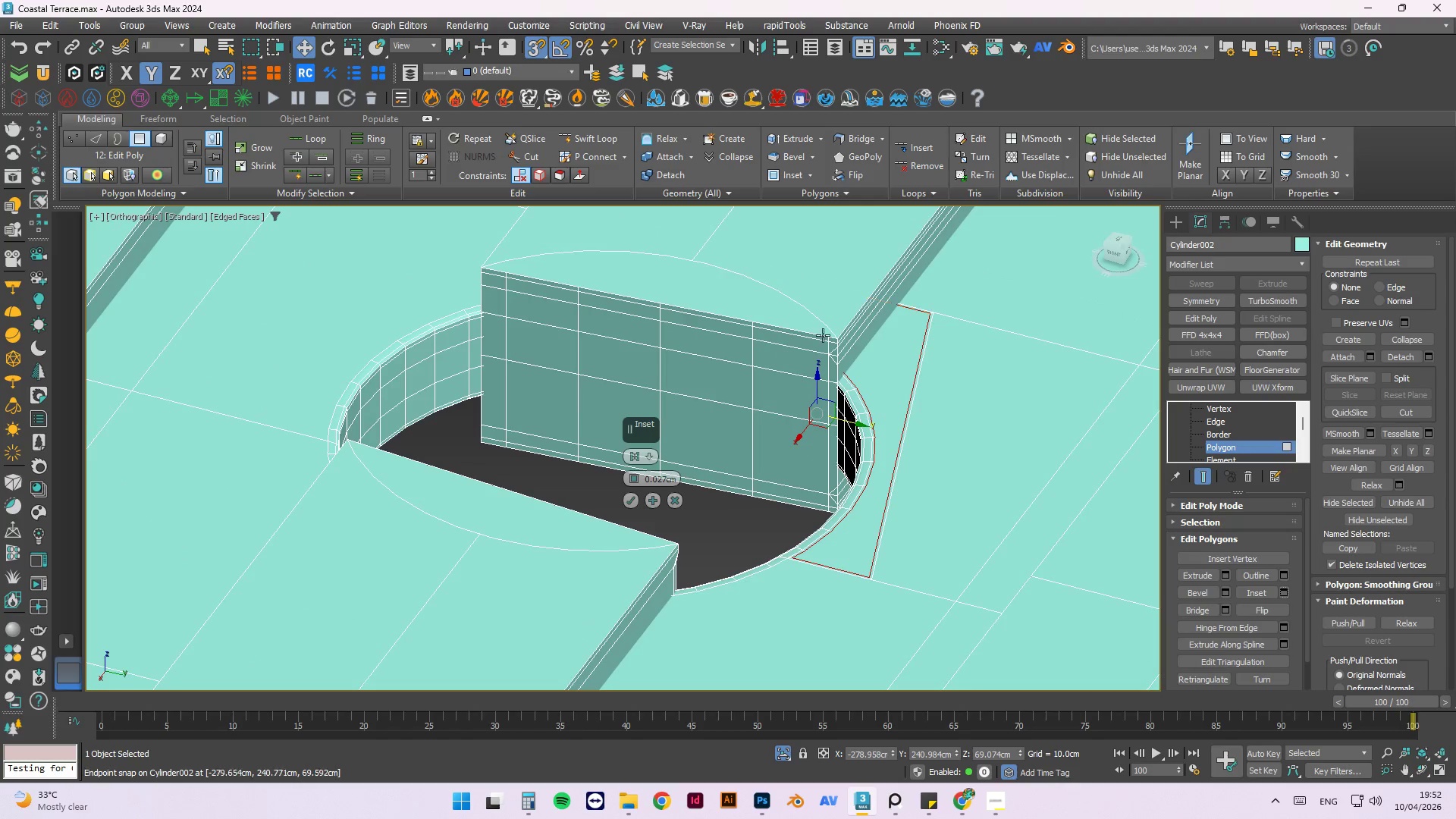 
scroll: coordinate [849, 387], scroll_direction: up, amount: 2.0
 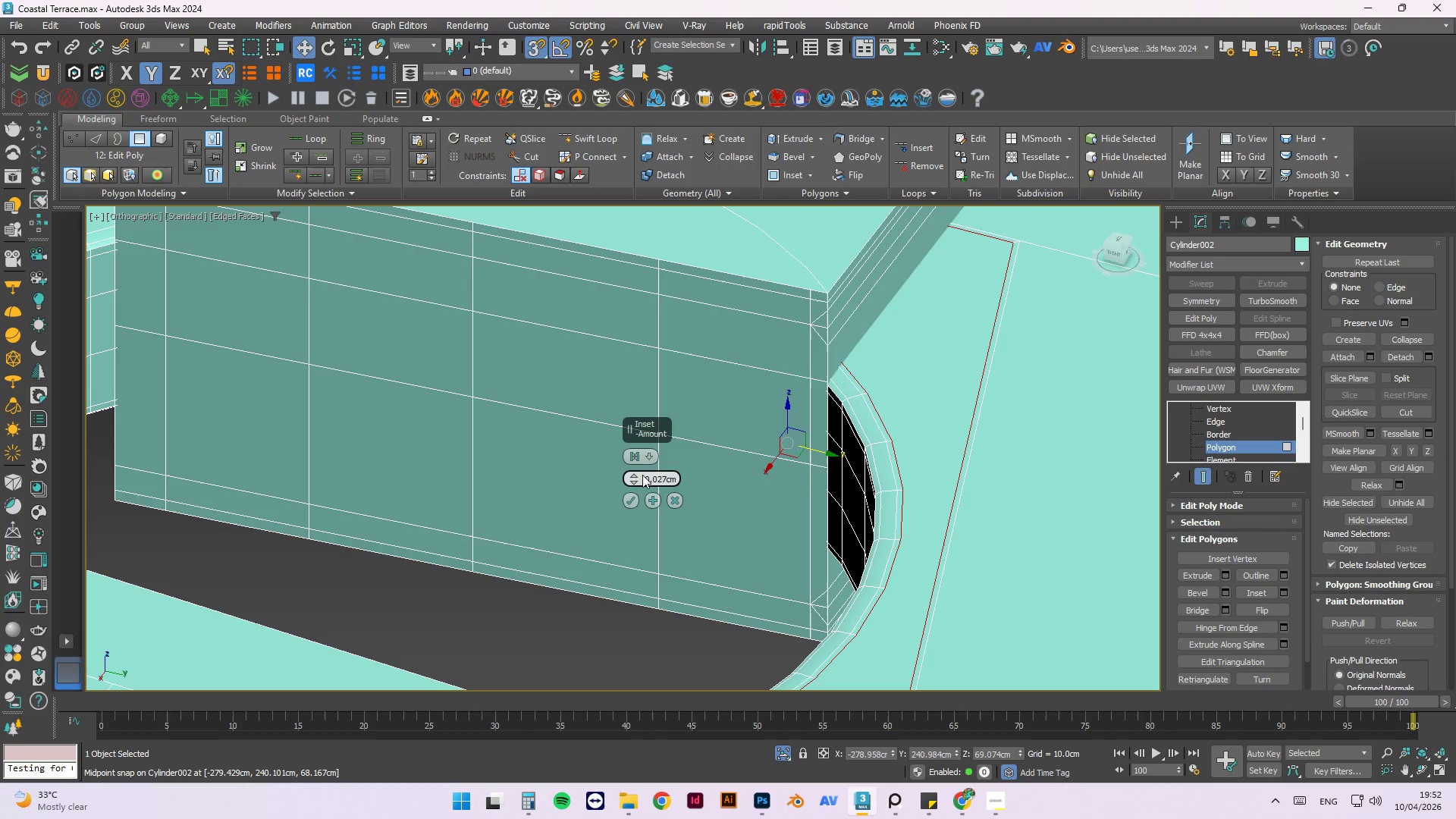 
left_click_drag(start_coordinate=[635, 474], to_coordinate=[642, 463])
 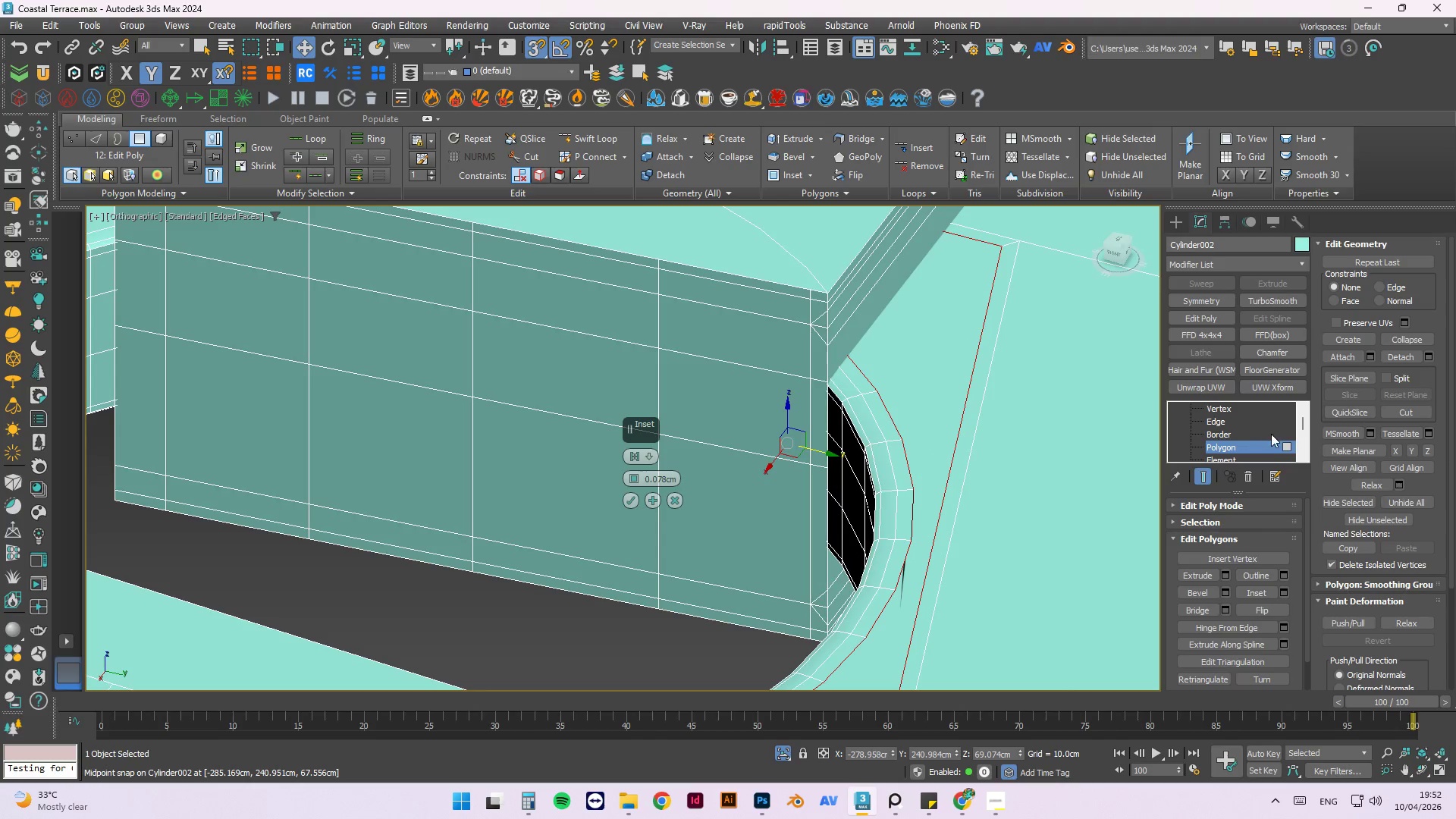 
left_click([1217, 422])
 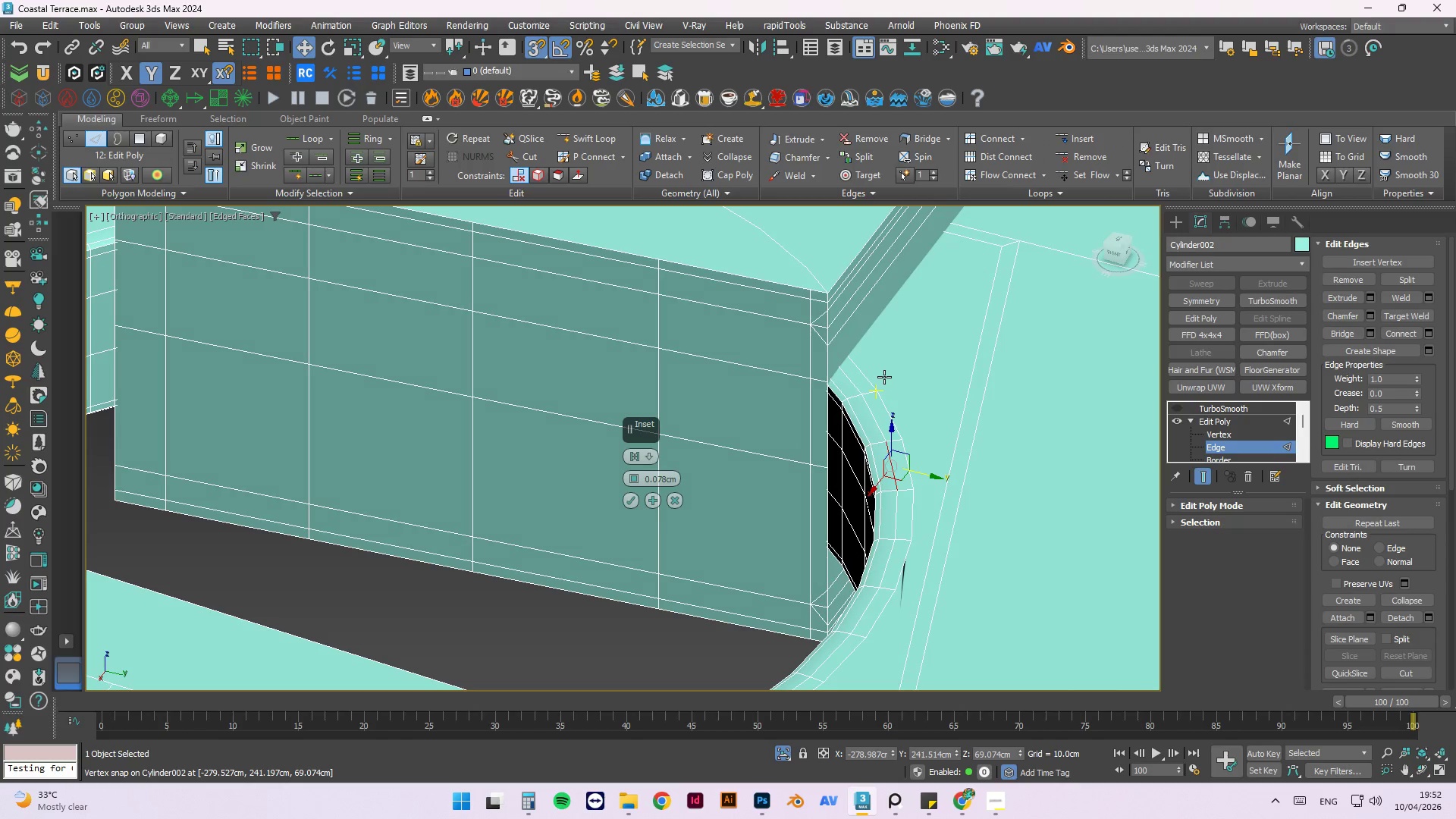 
key(Alt+C)
 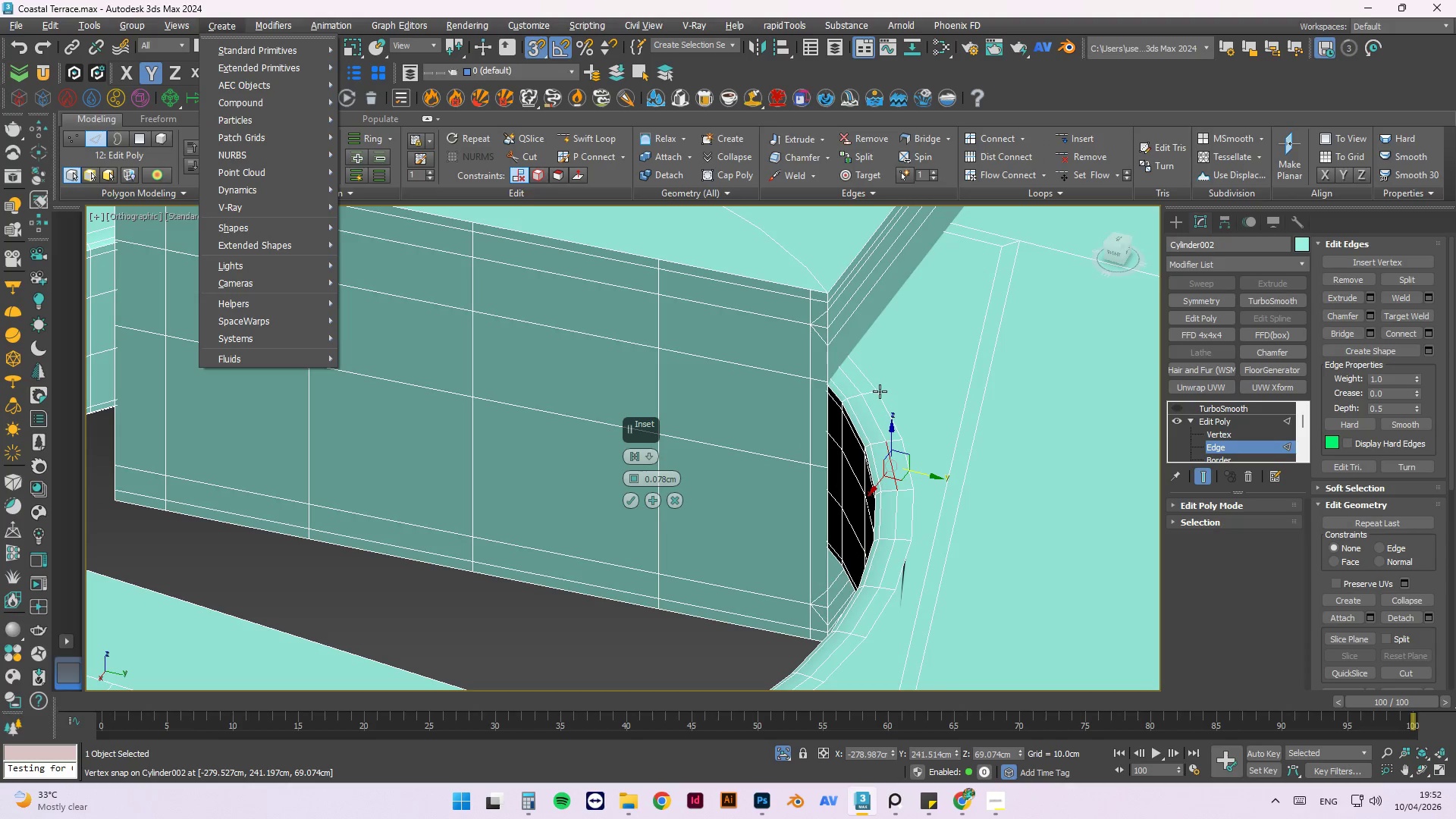 
left_click([880, 391])
 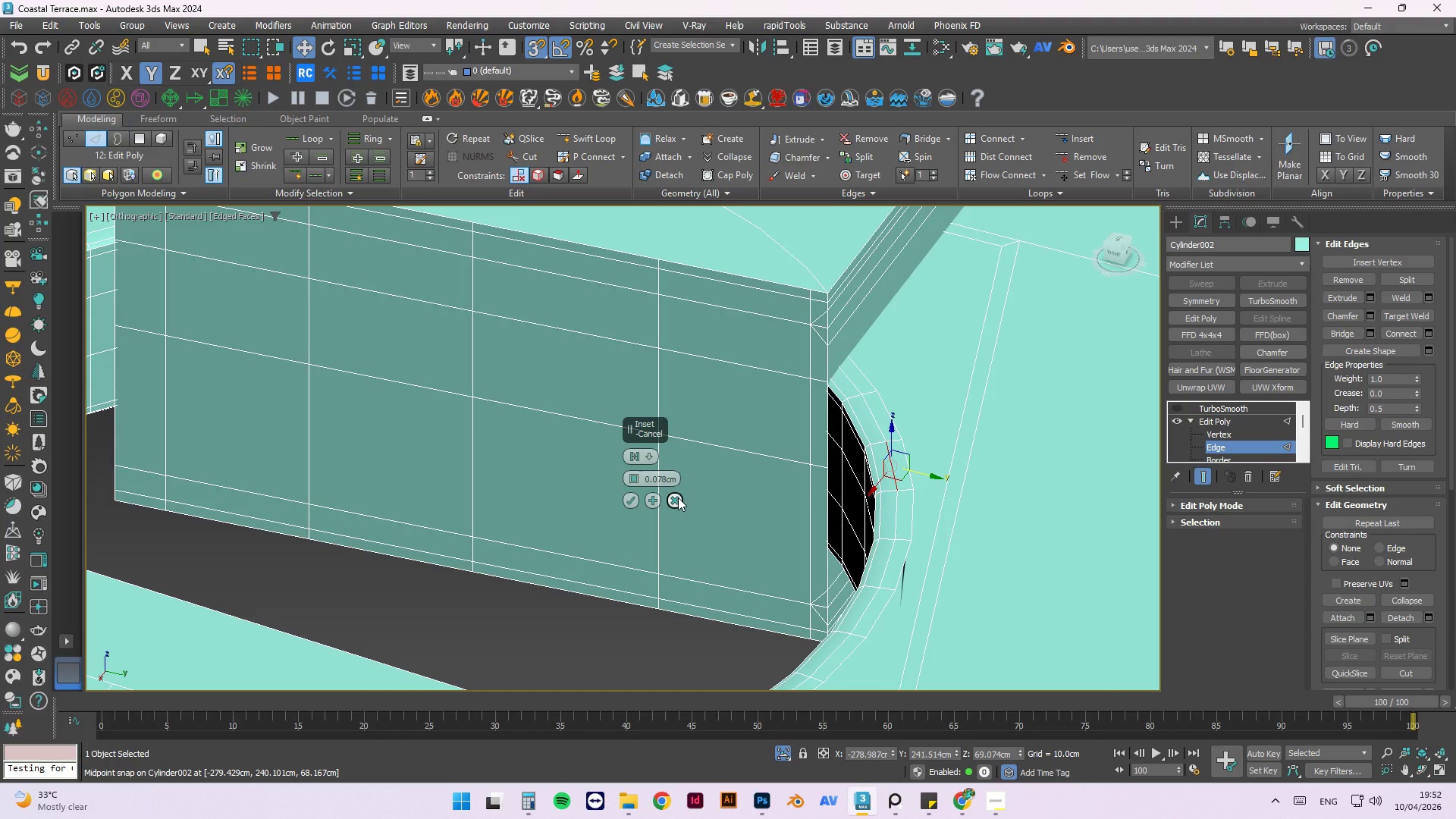 
left_click([635, 502])
 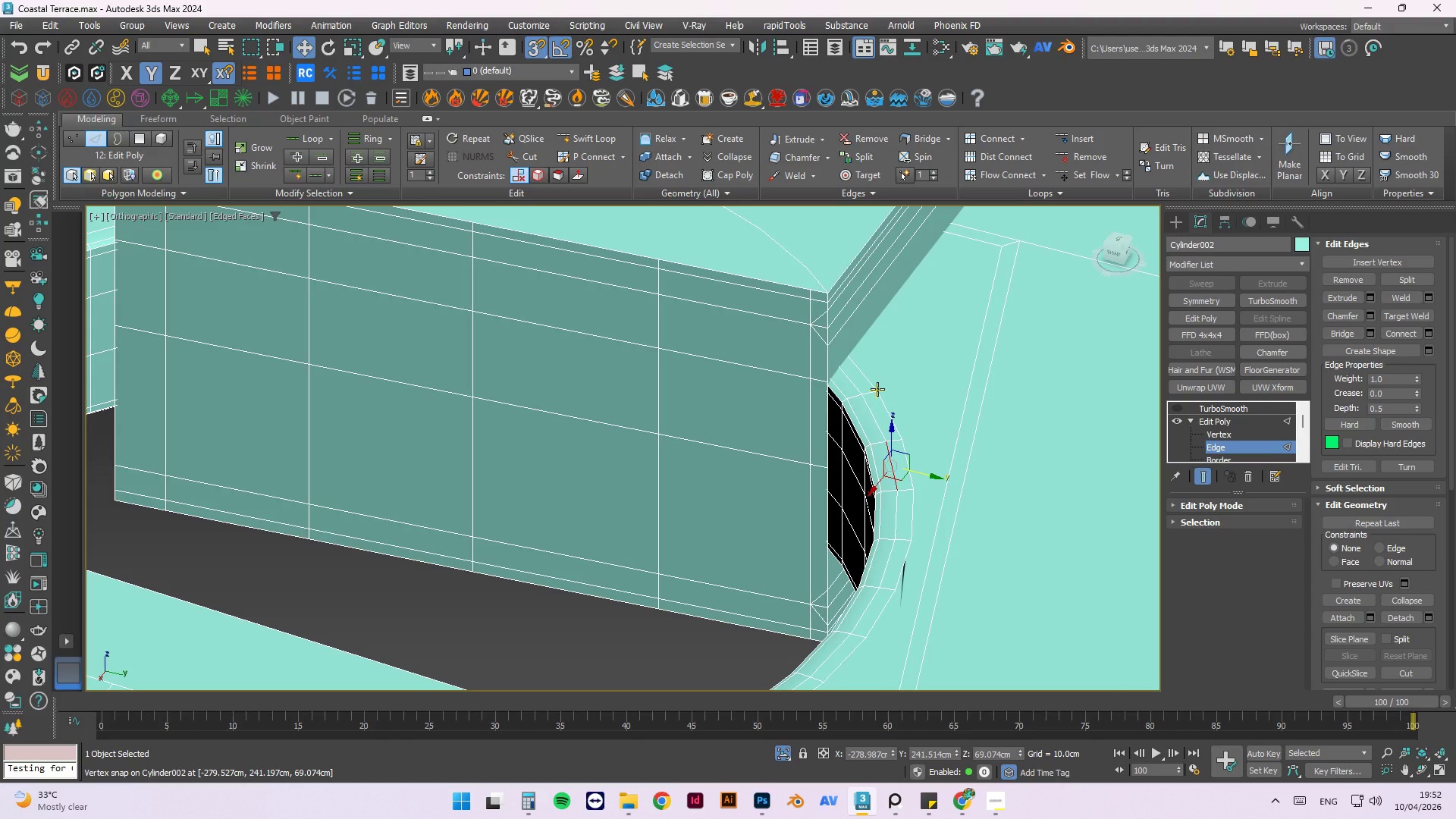 
type(xc)
 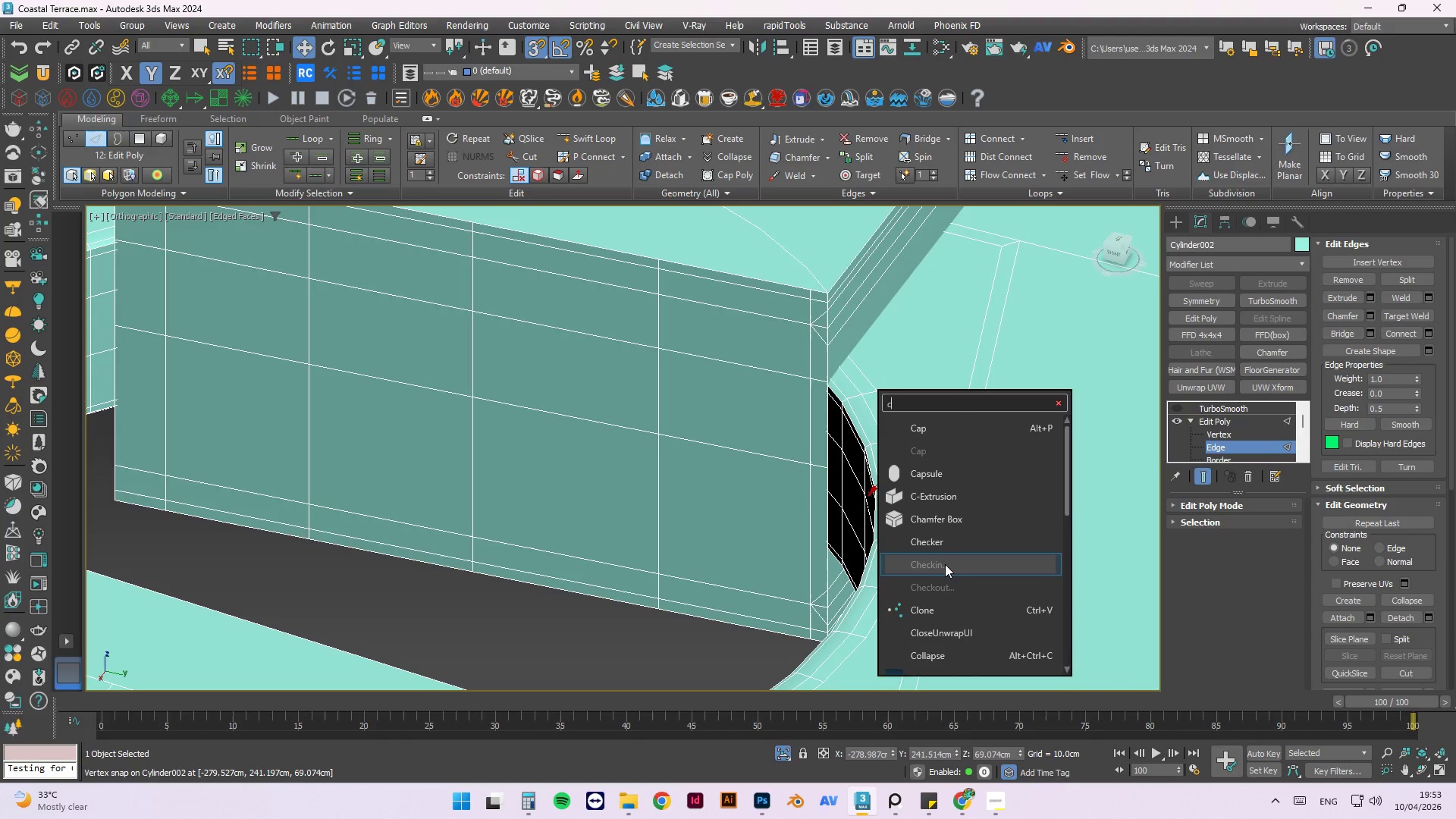 
type(ut)
 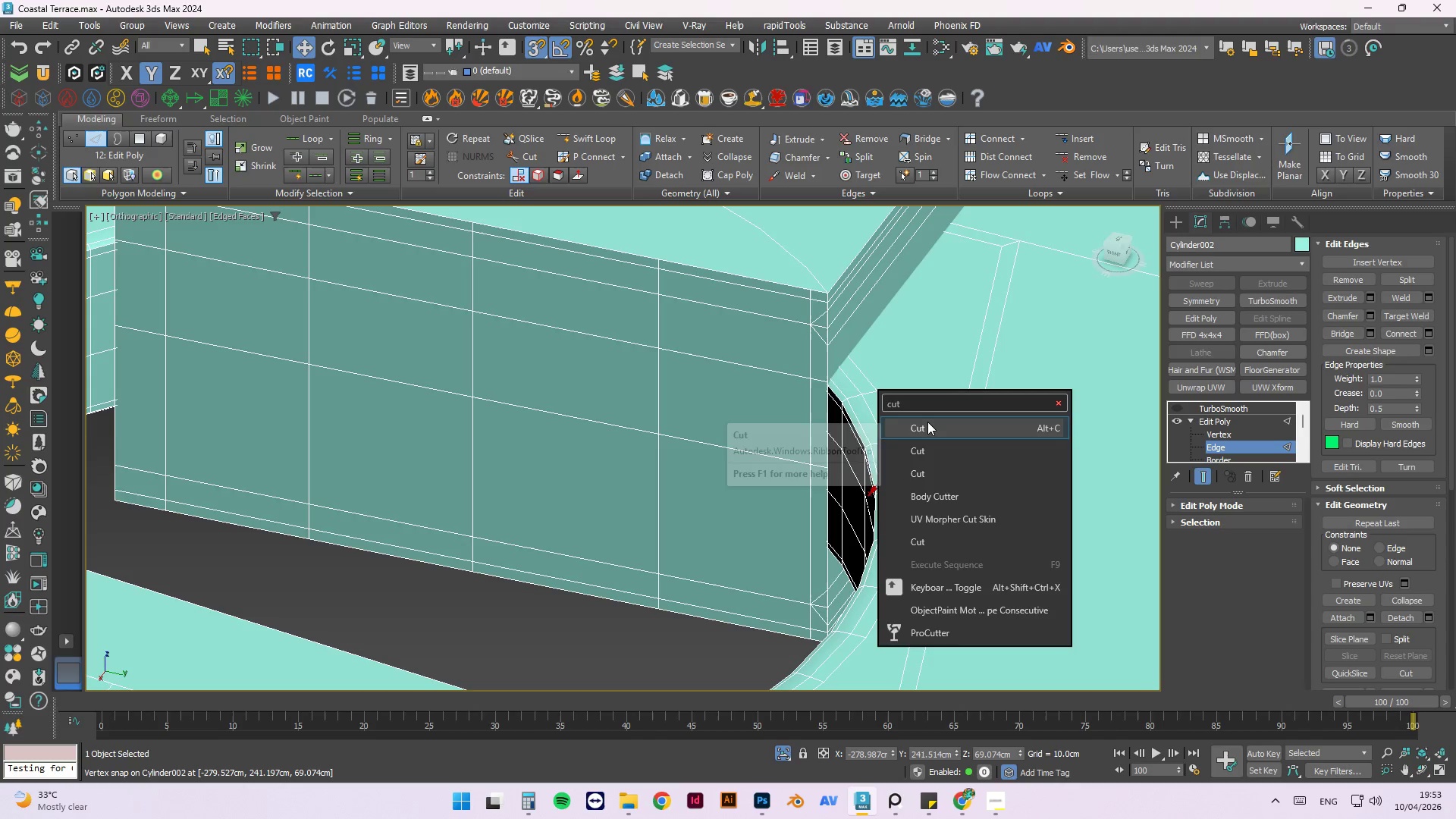 
left_click([927, 422])
 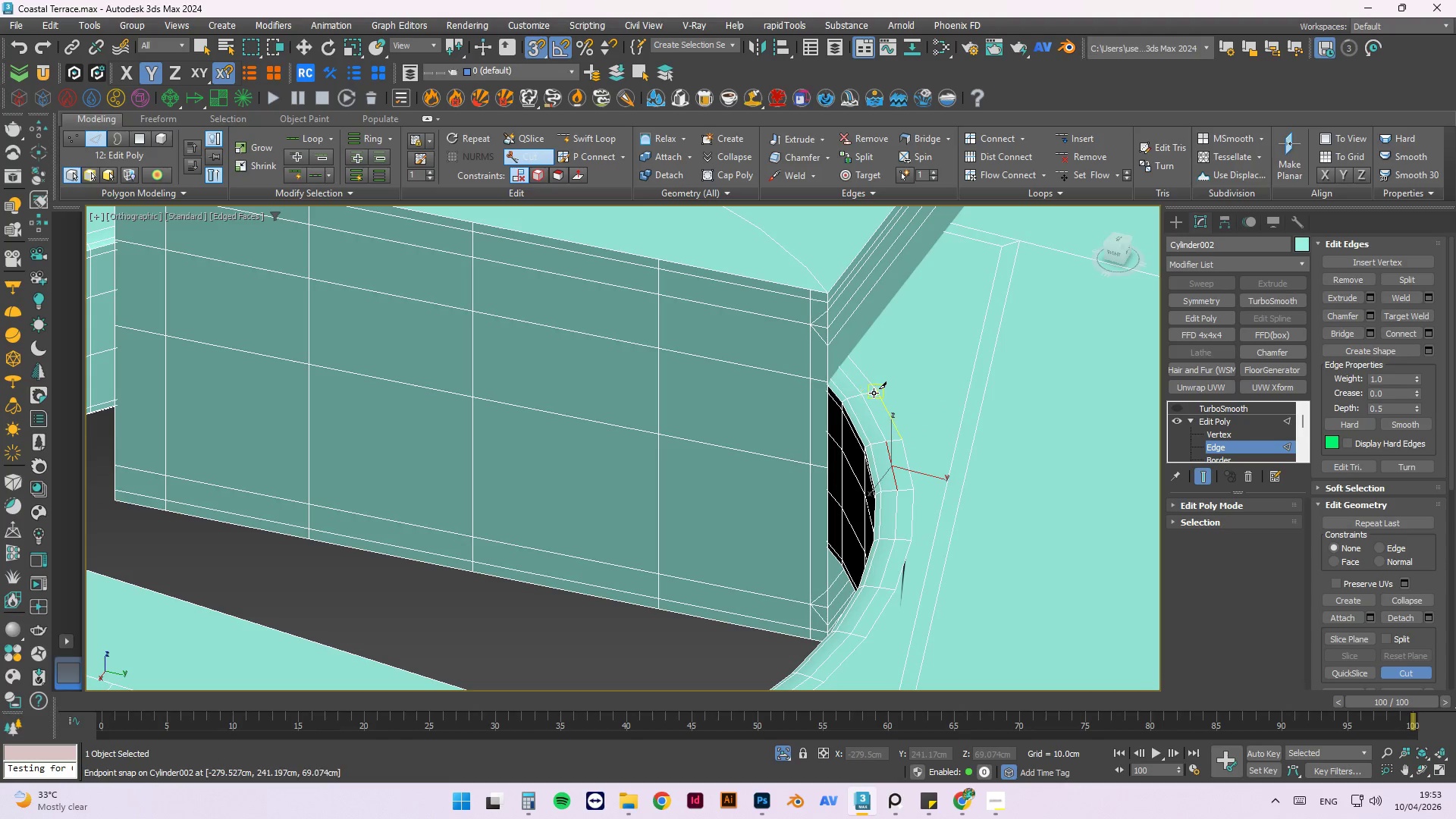 
left_click_drag(start_coordinate=[877, 393], to_coordinate=[998, 246])
 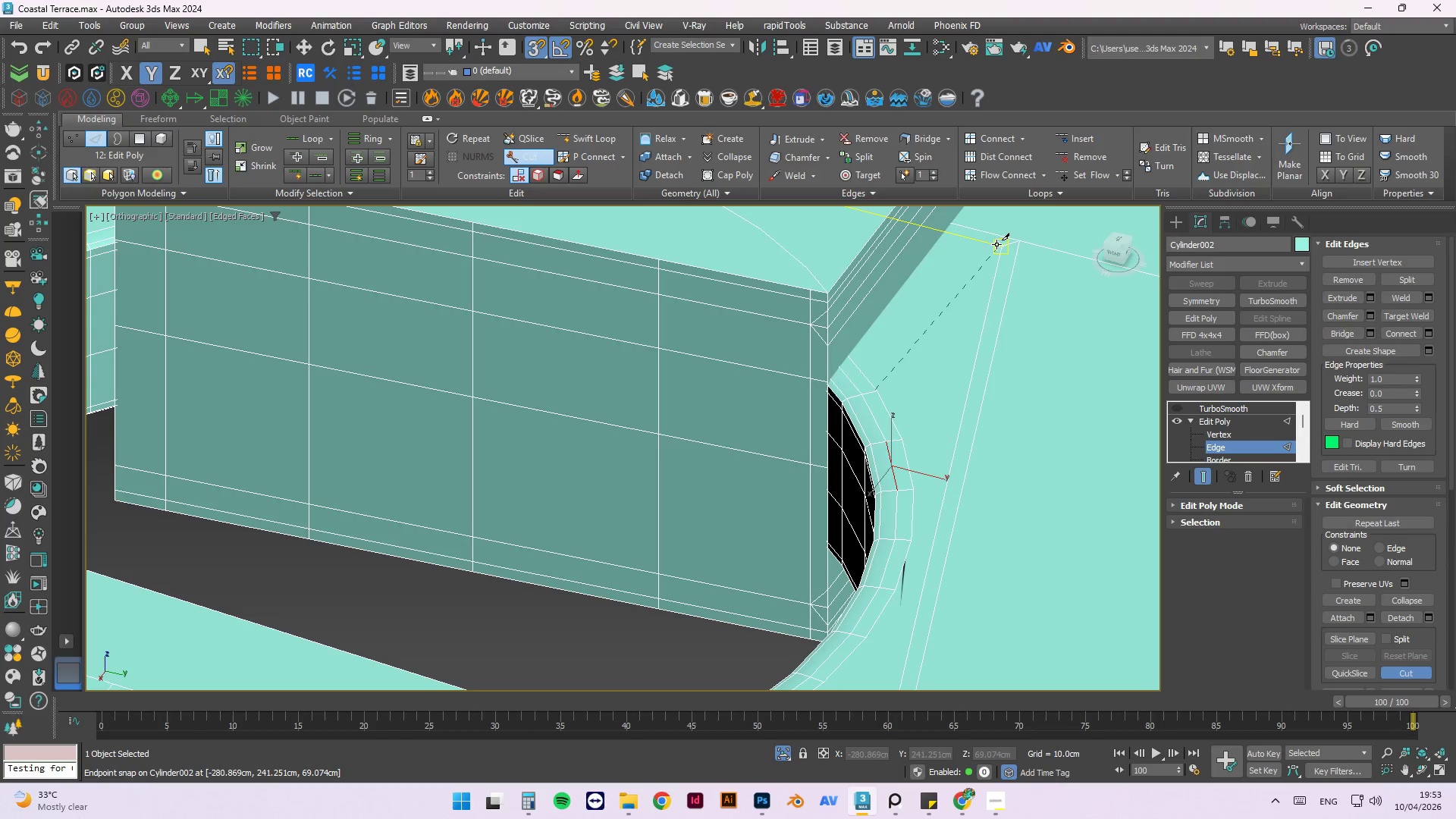 
left_click([999, 246])
 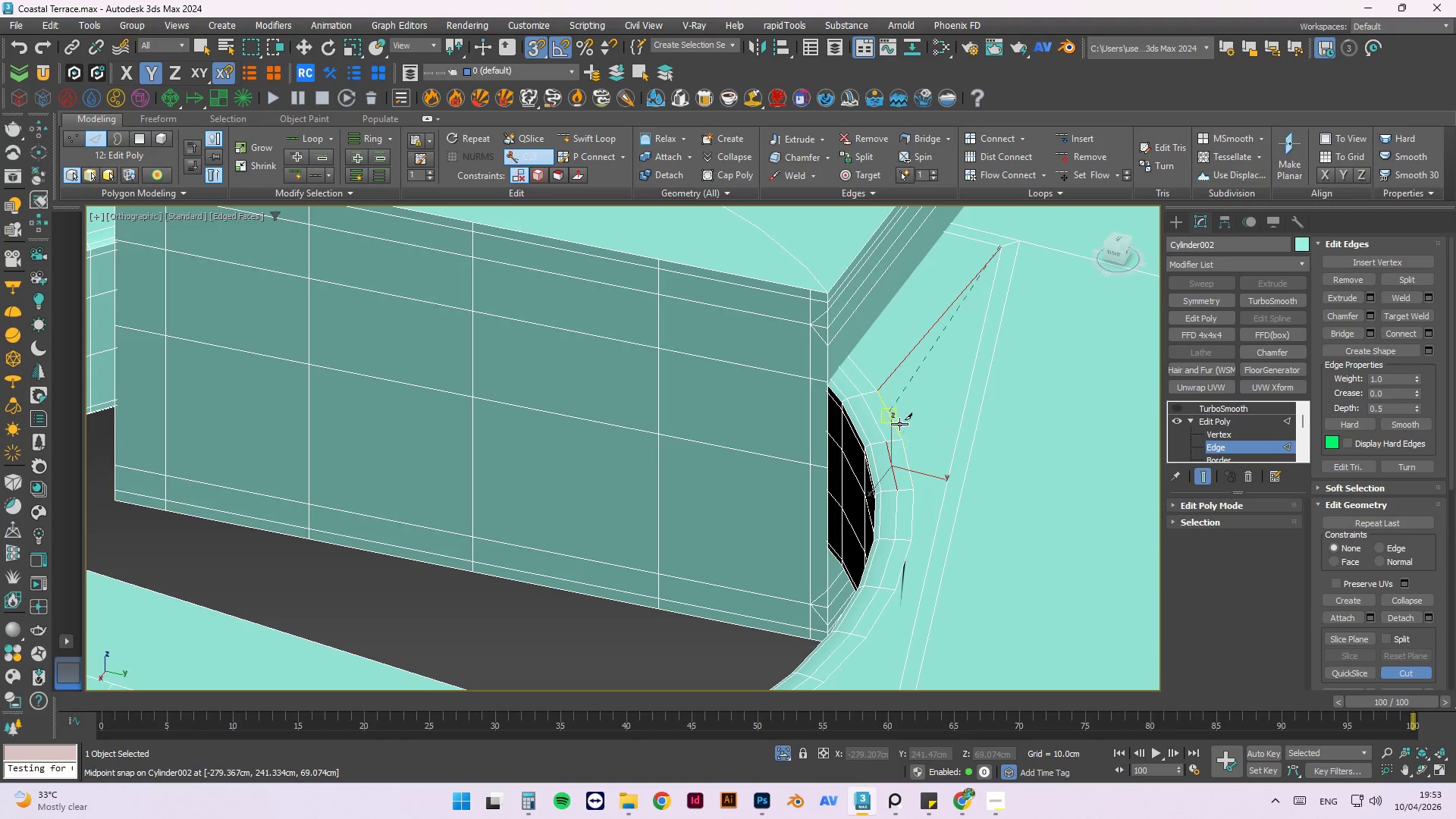 
scroll: coordinate [909, 438], scroll_direction: up, amount: 2.0
 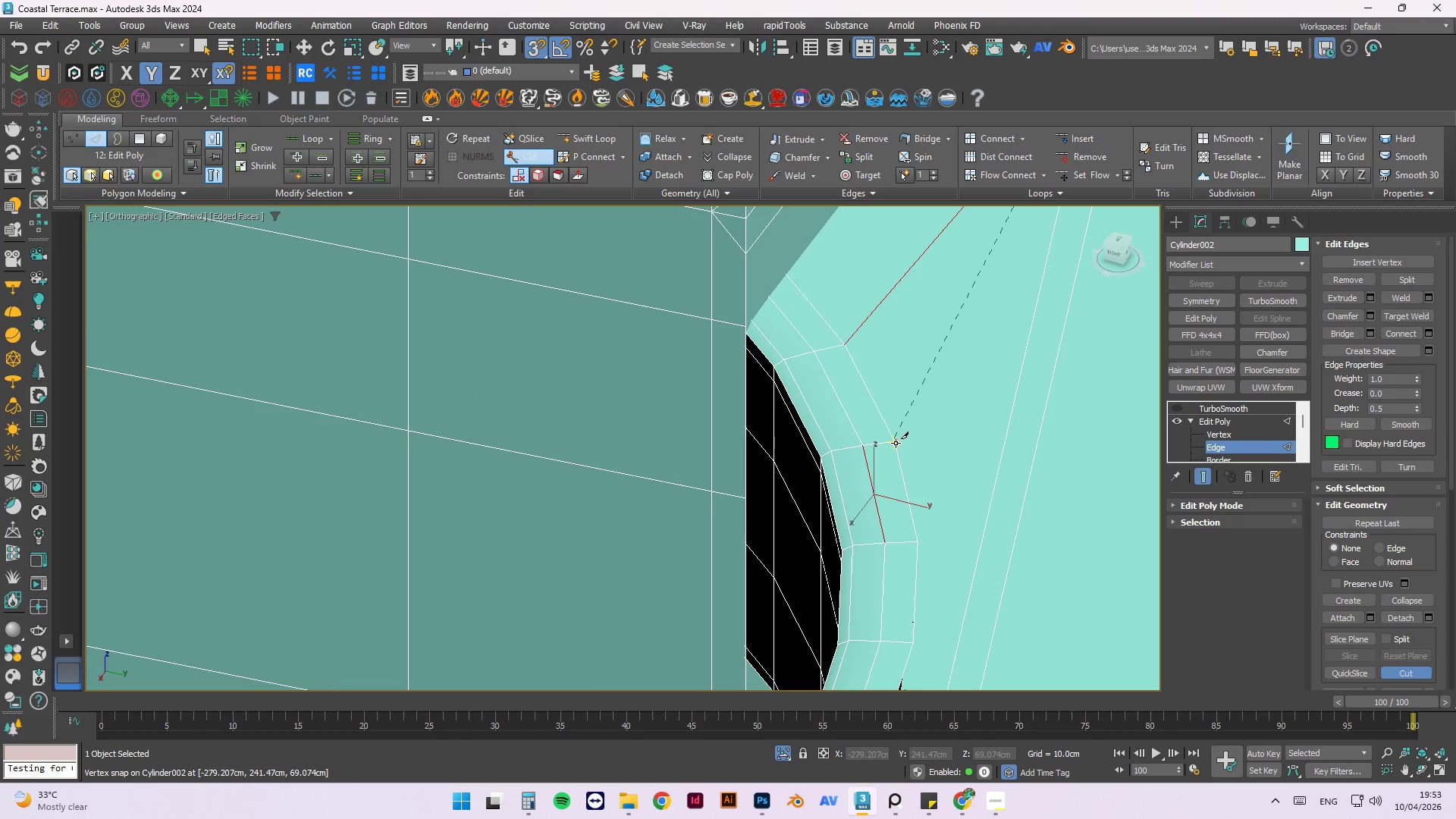 
left_click_drag(start_coordinate=[896, 443], to_coordinate=[1011, 428])
 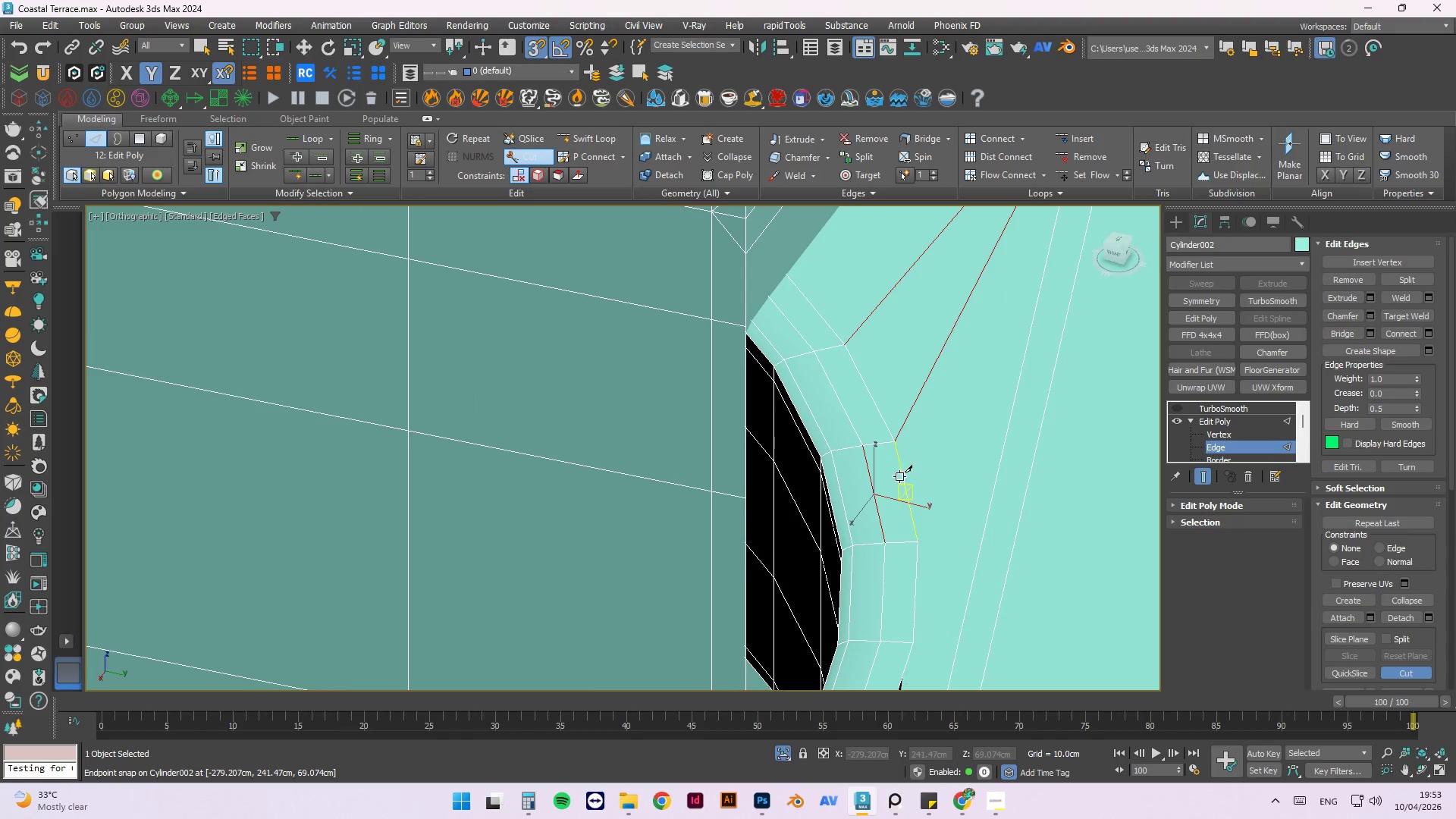 
key(Escape)
 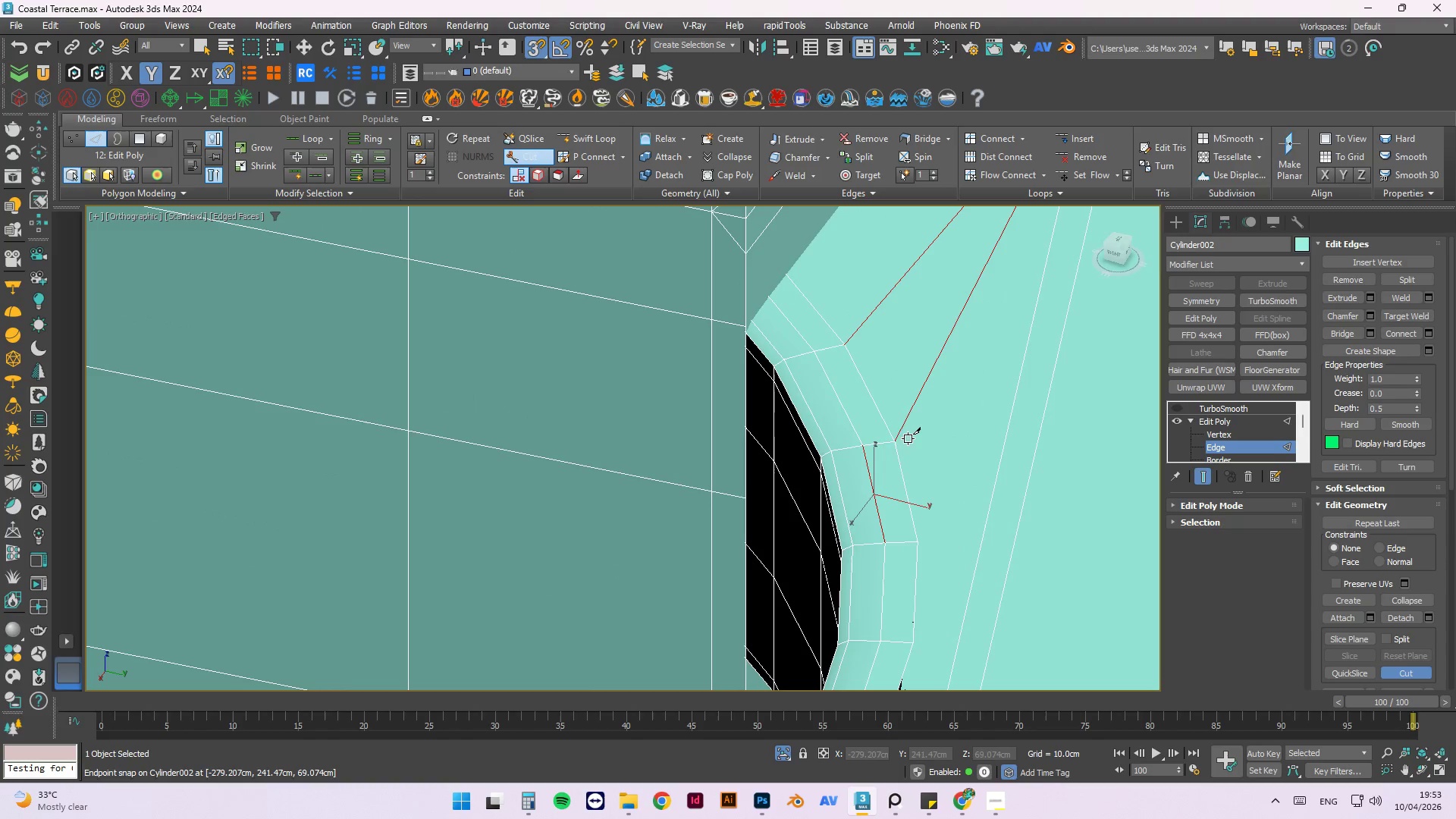 
key(Escape)
 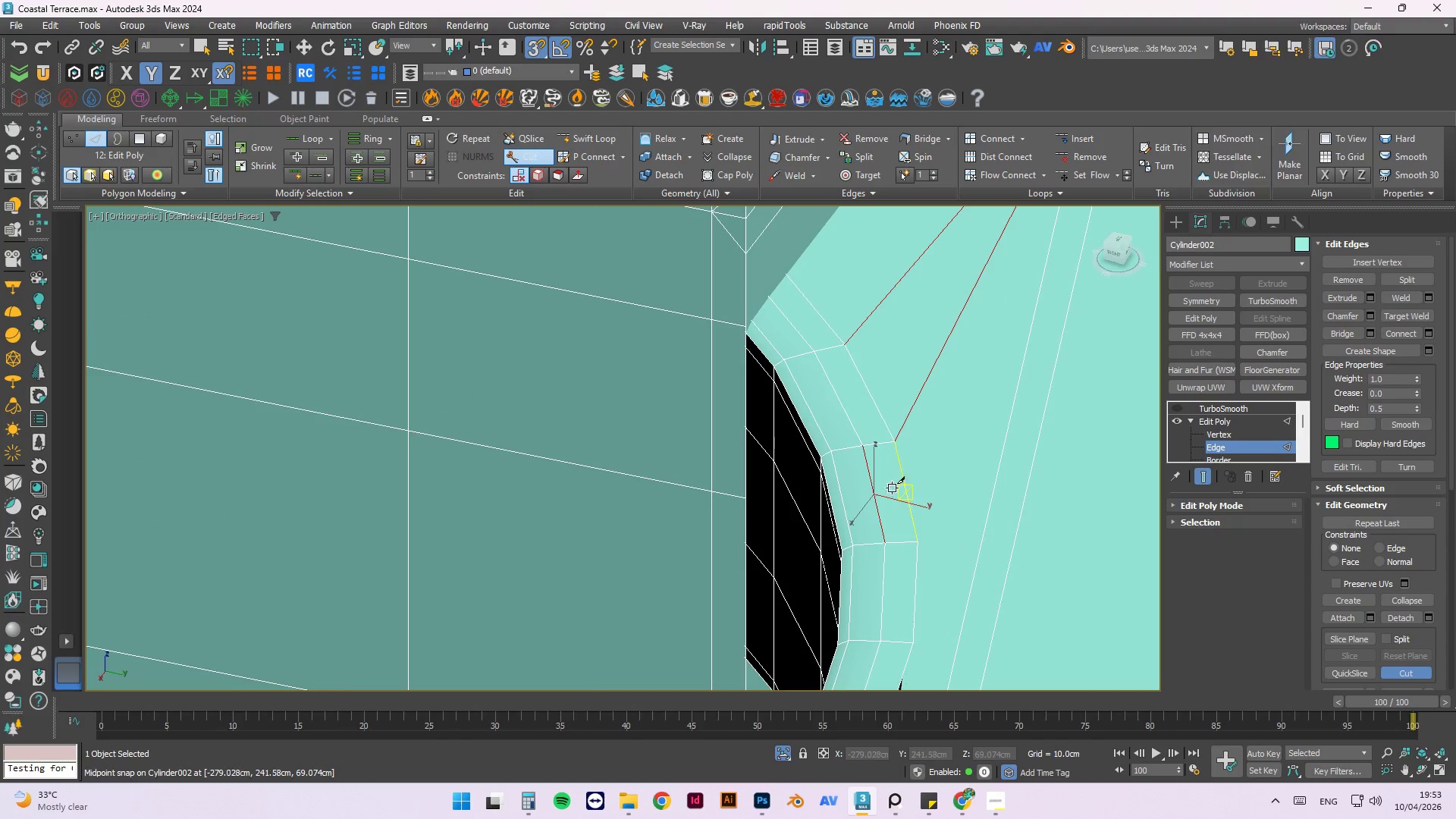 
scroll: coordinate [860, 489], scroll_direction: down, amount: 3.0
 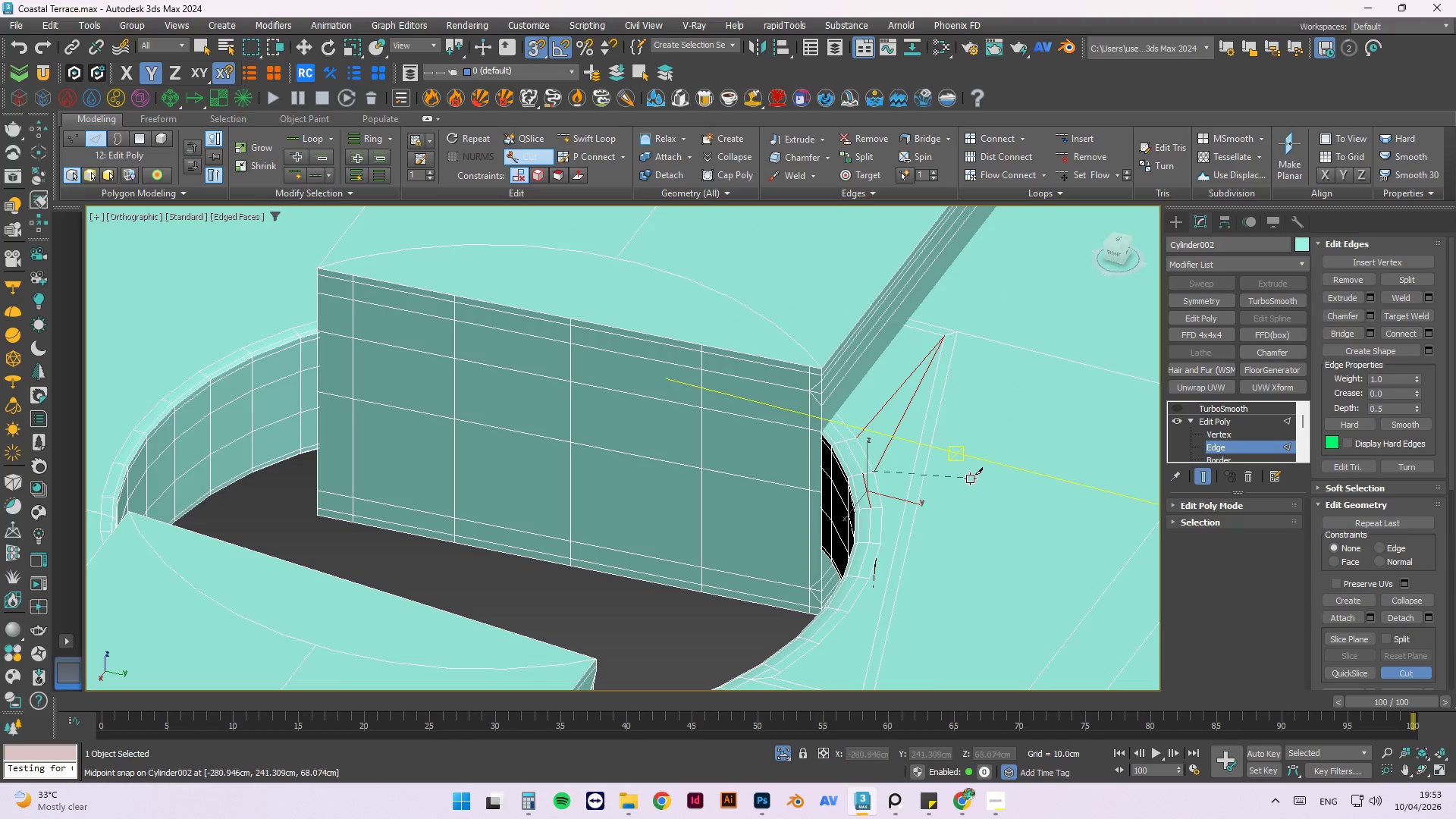 
key(Control+Z)
 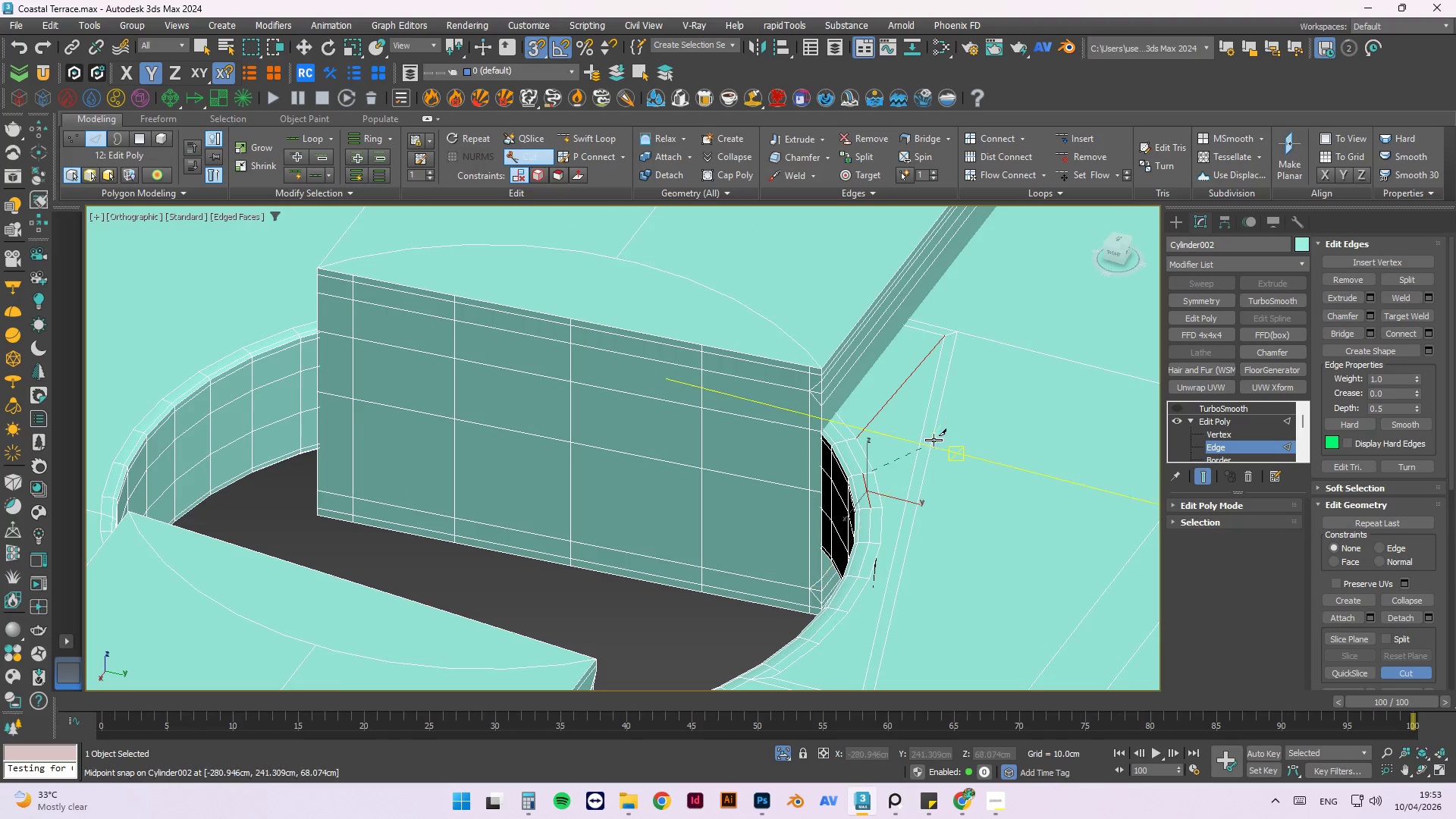 
hold_key(key=AltLeft, duration=0.94)
 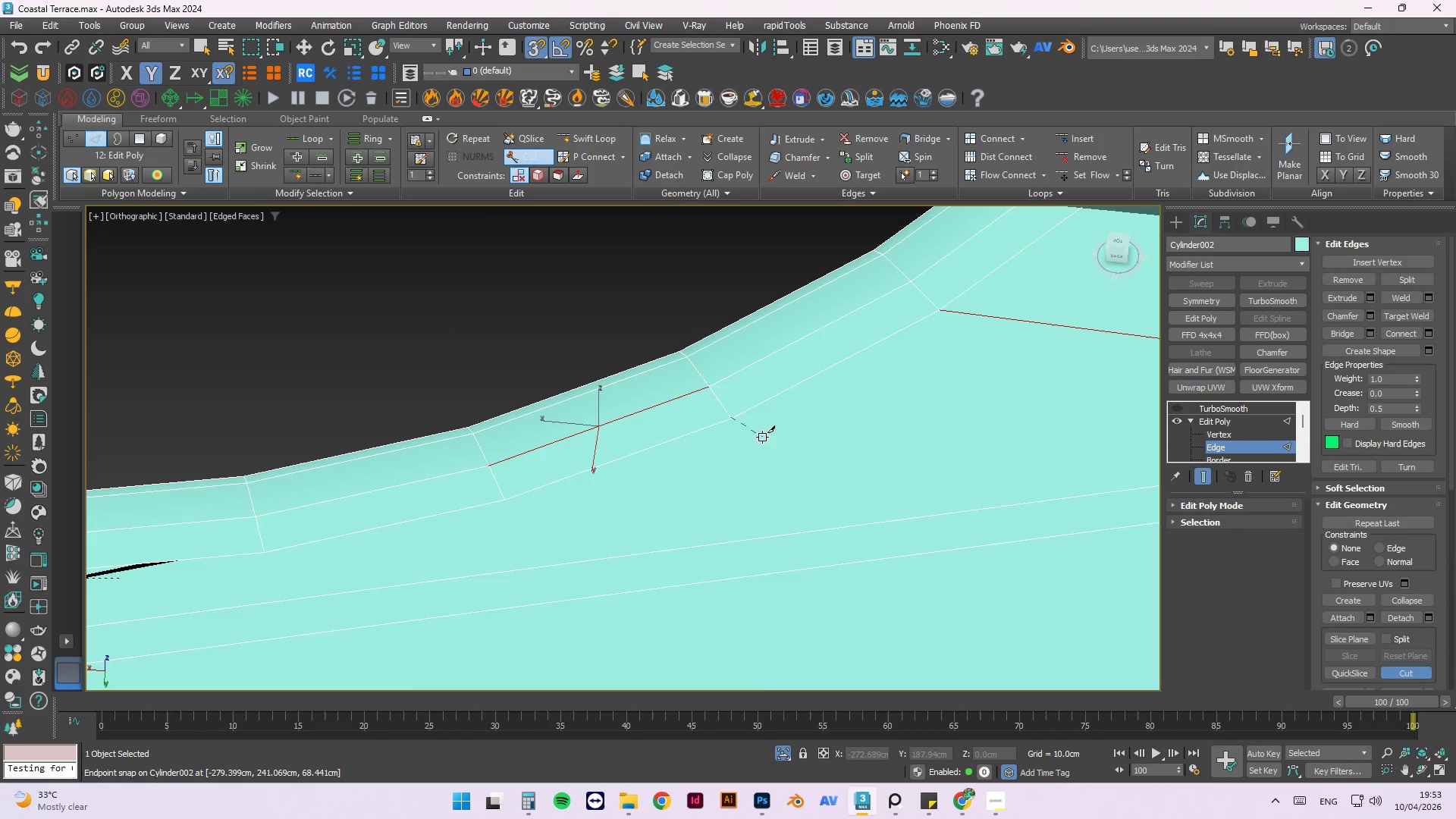 
hold_key(key=AltLeft, duration=7.12)
scroll: coordinate [877, 516], scroll_direction: up, amount: 4.0
 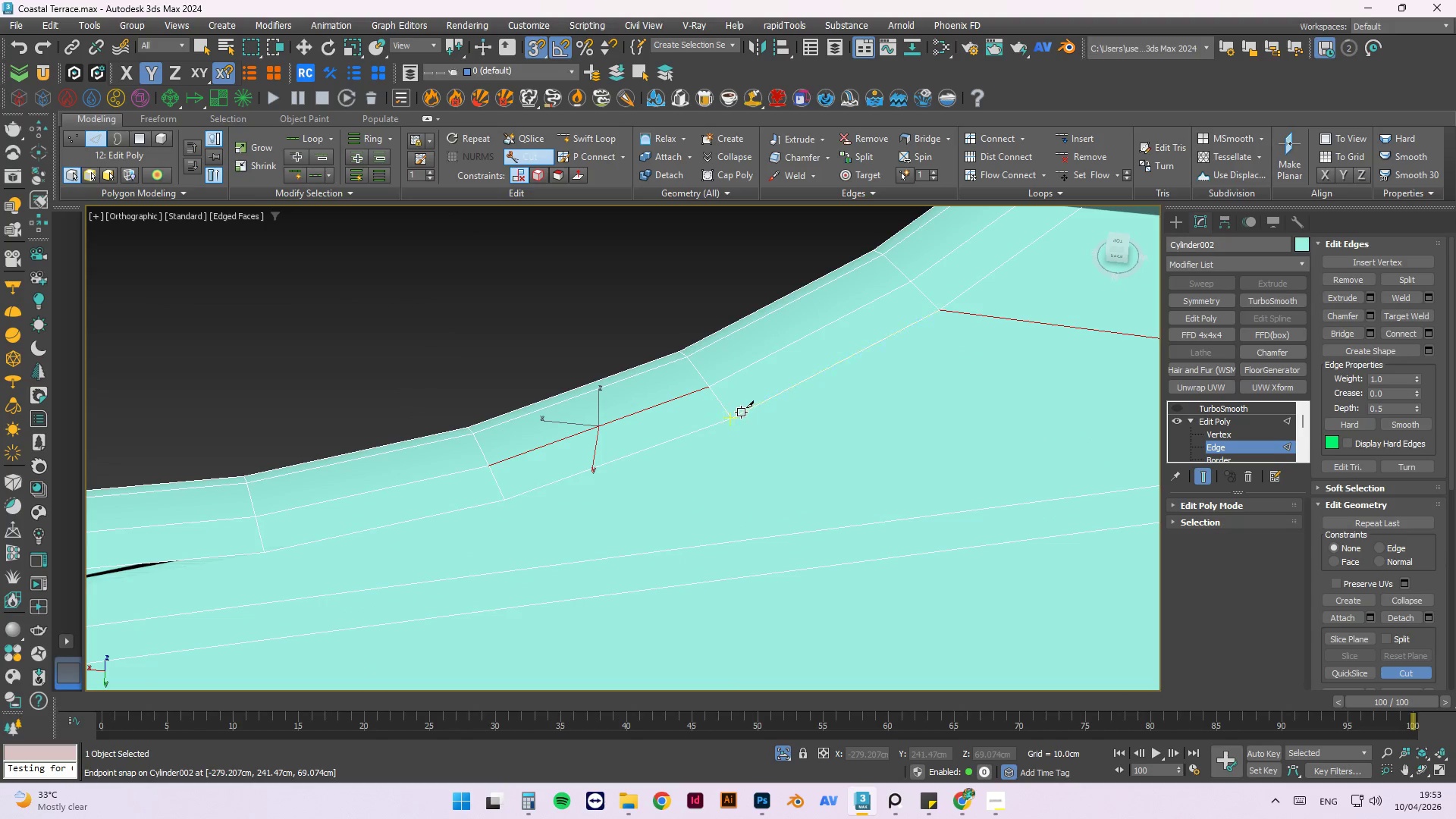 
left_click_drag(start_coordinate=[737, 414], to_coordinate=[833, 526])
 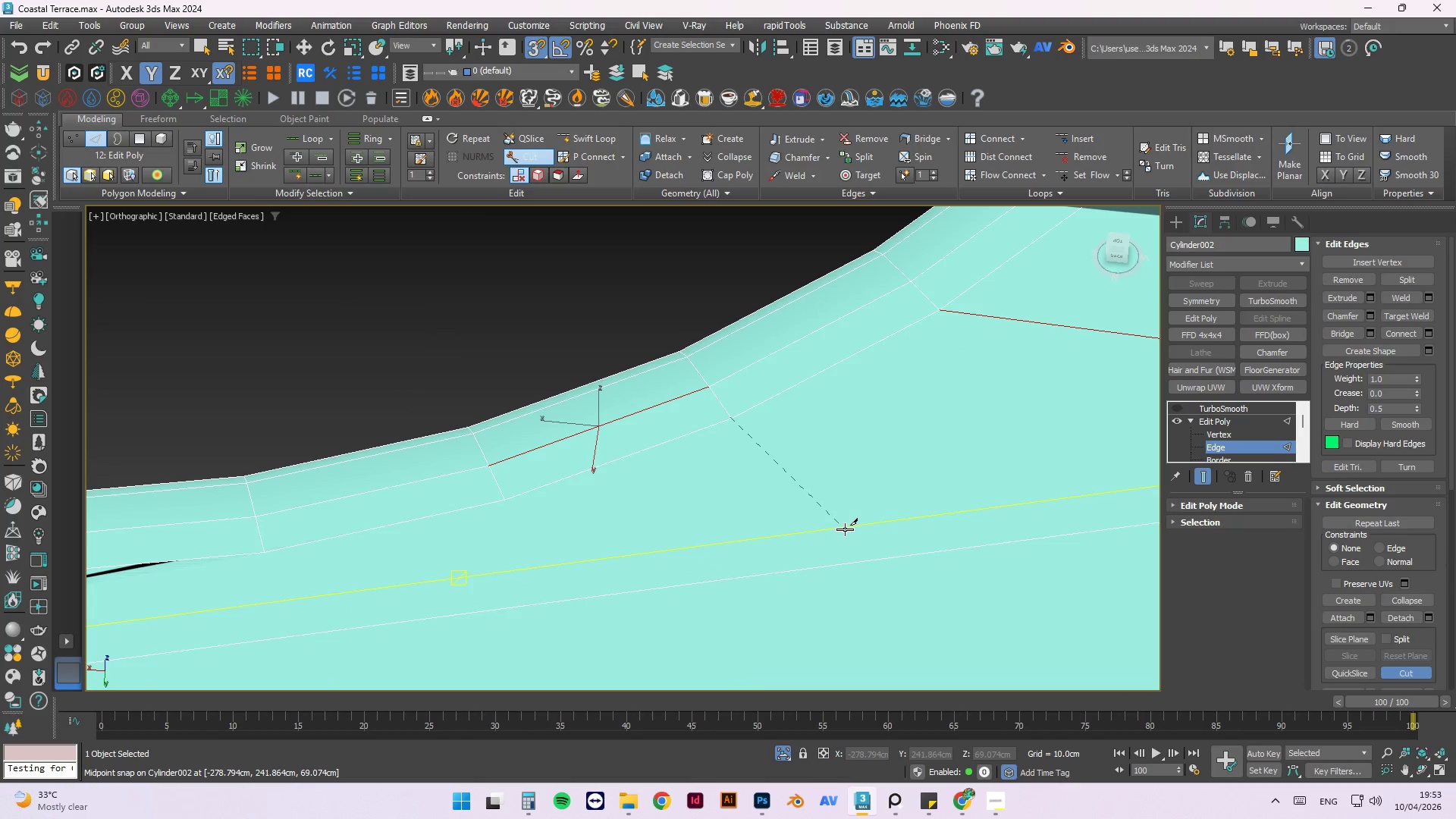 
left_click([843, 526])
 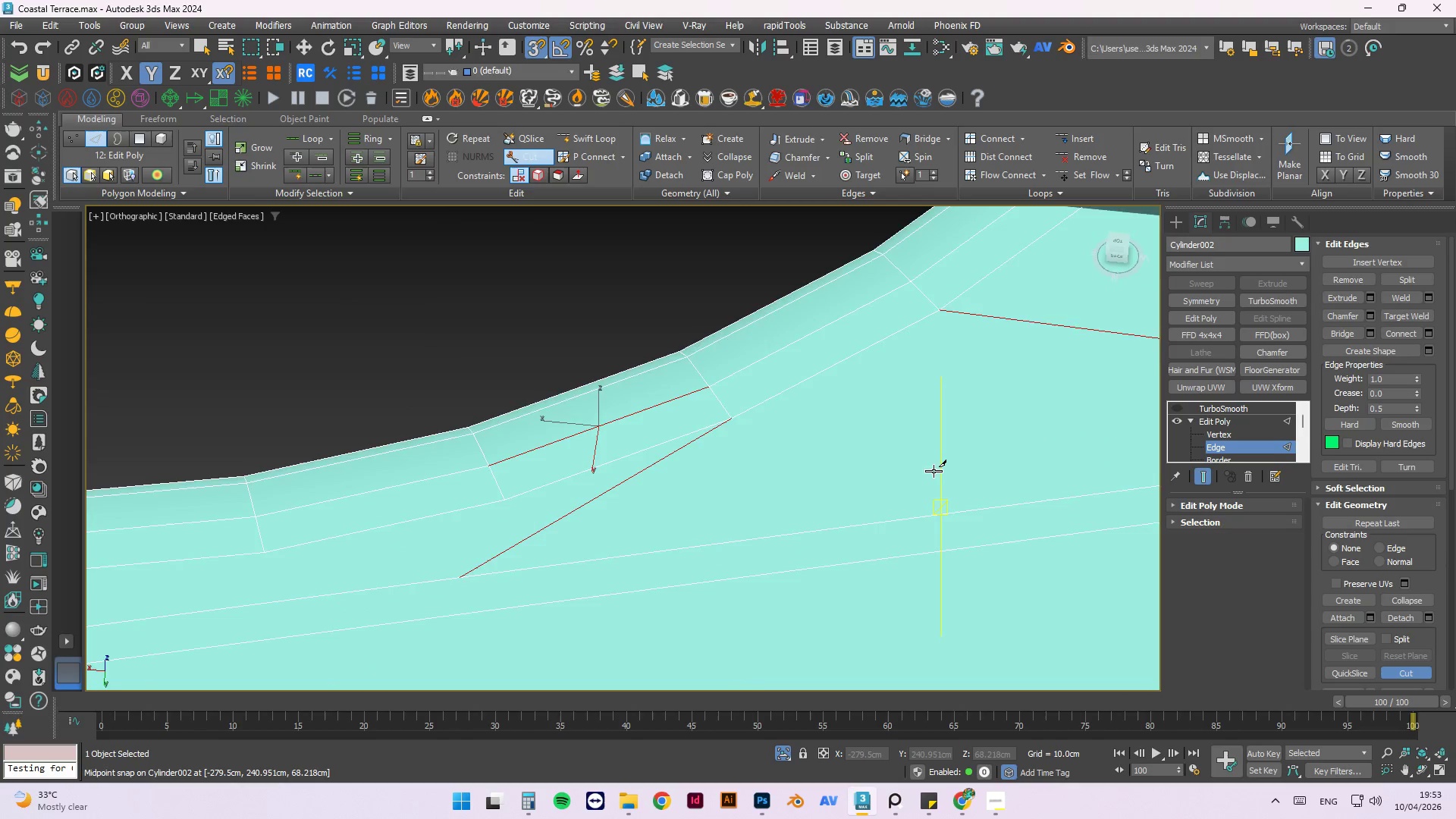 
key(Escape)
 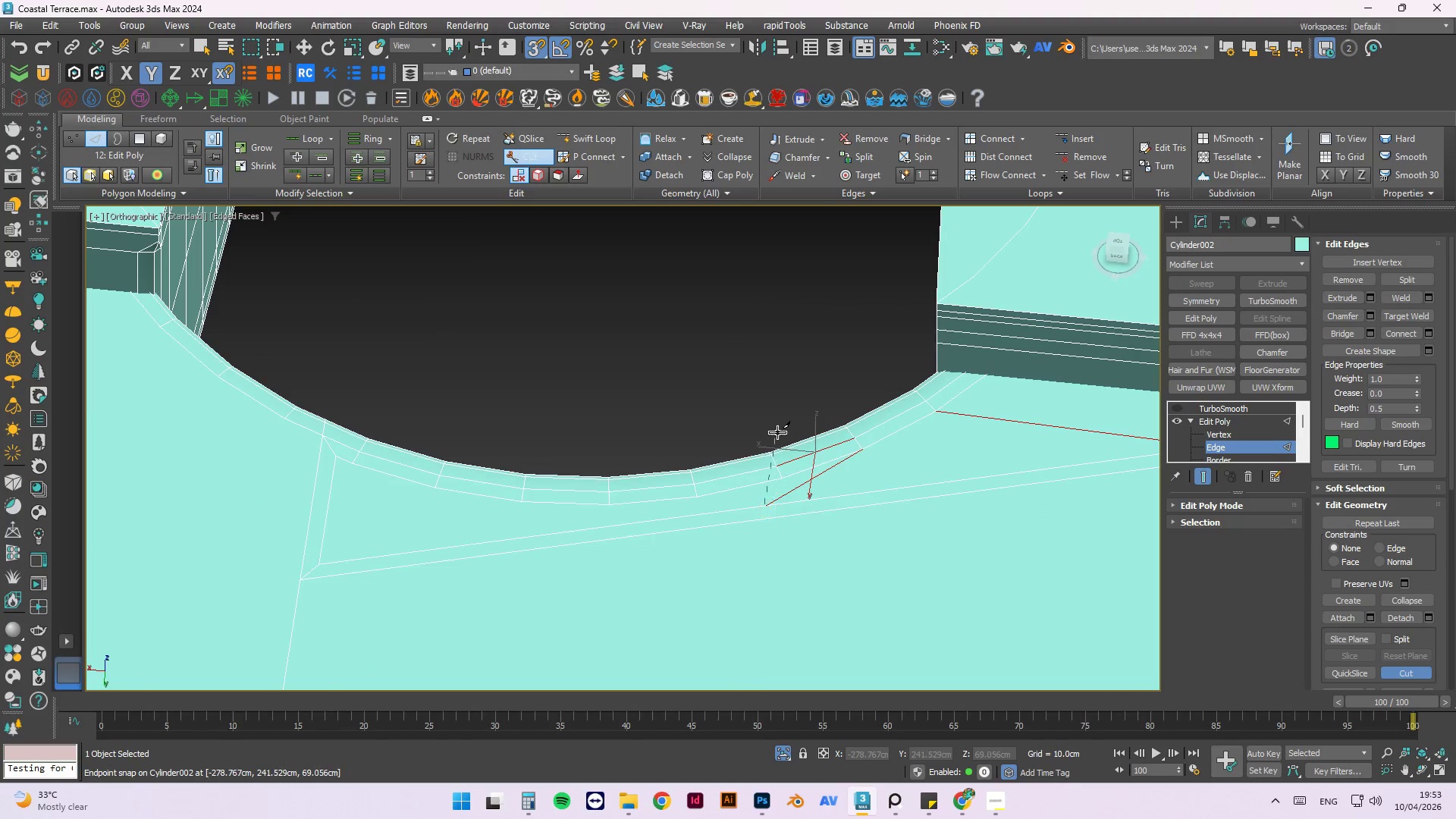 
scroll: coordinate [934, 466], scroll_direction: down, amount: 3.0
 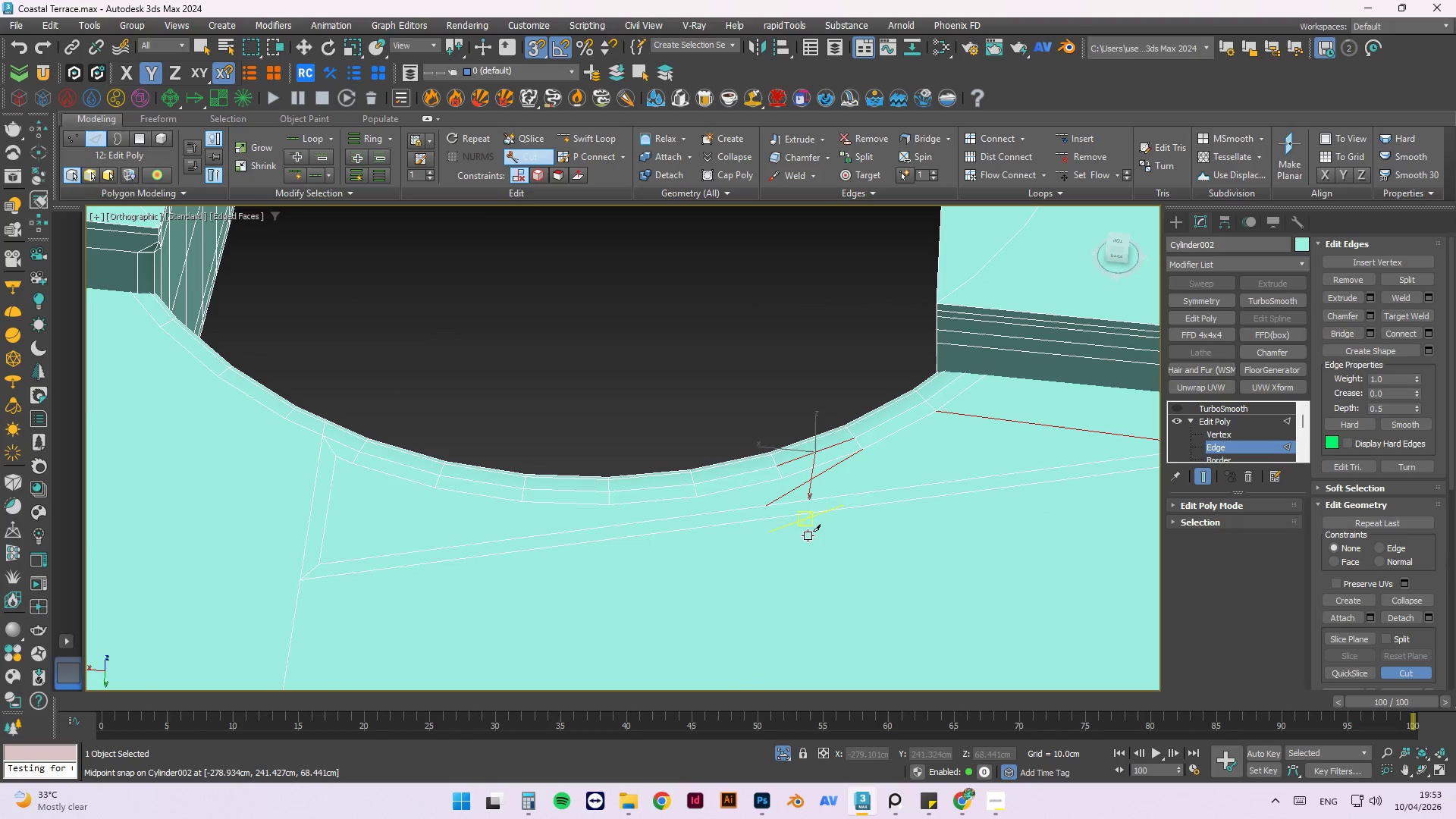 
hold_key(key=AltLeft, duration=1.5)
 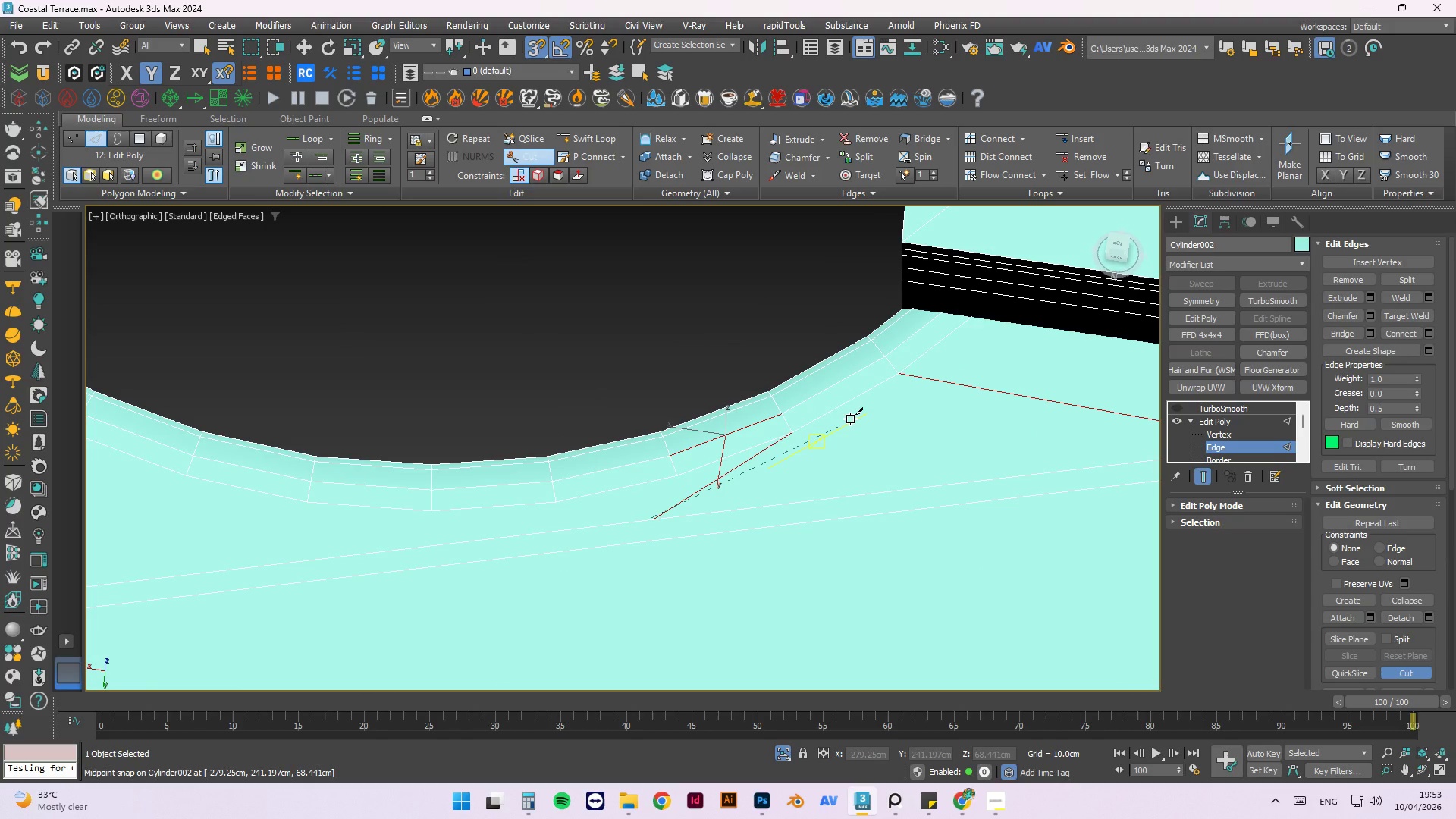 
scroll: coordinate [780, 415], scroll_direction: down, amount: 2.0
 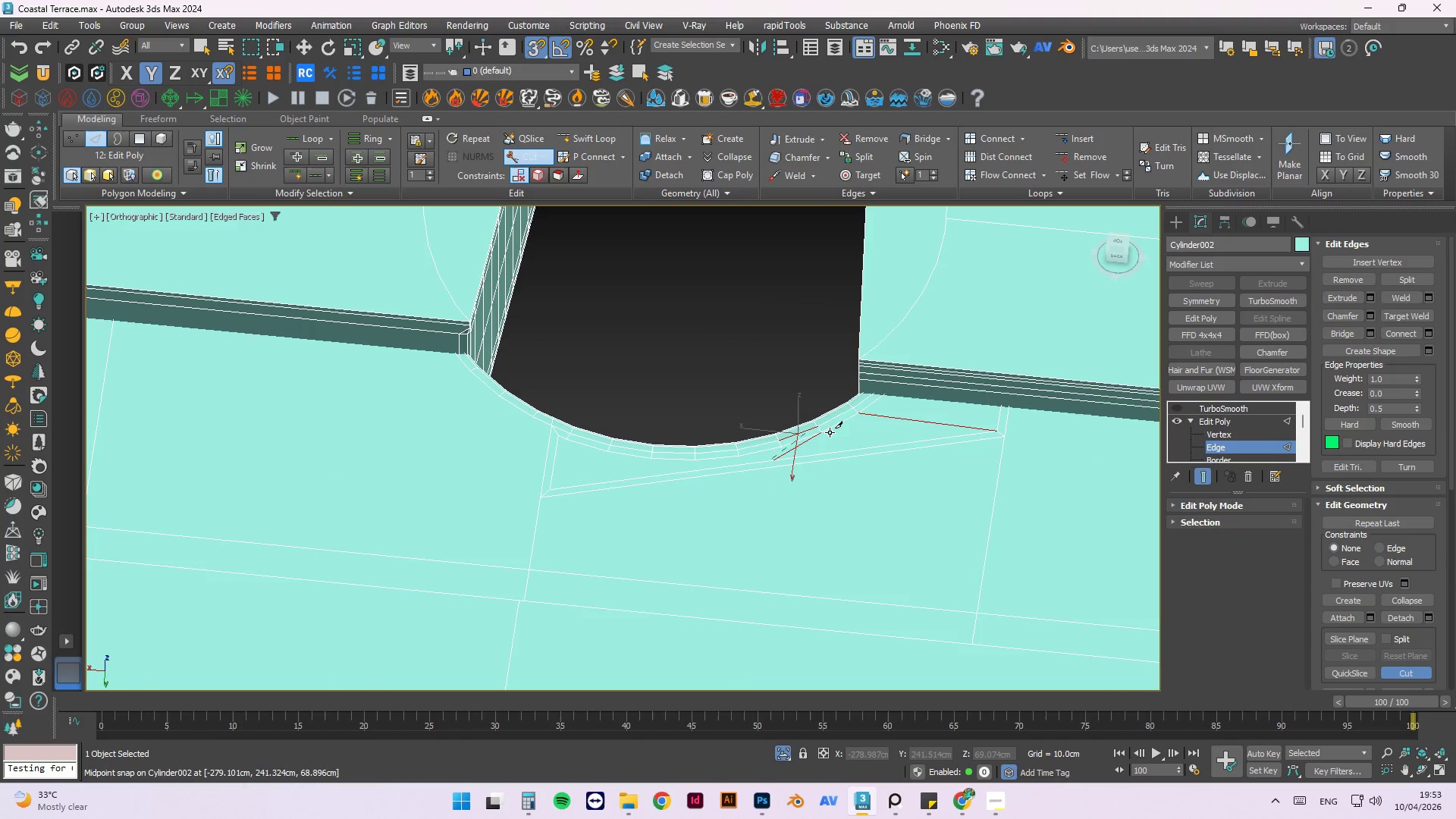 
key(Alt+AltLeft)
 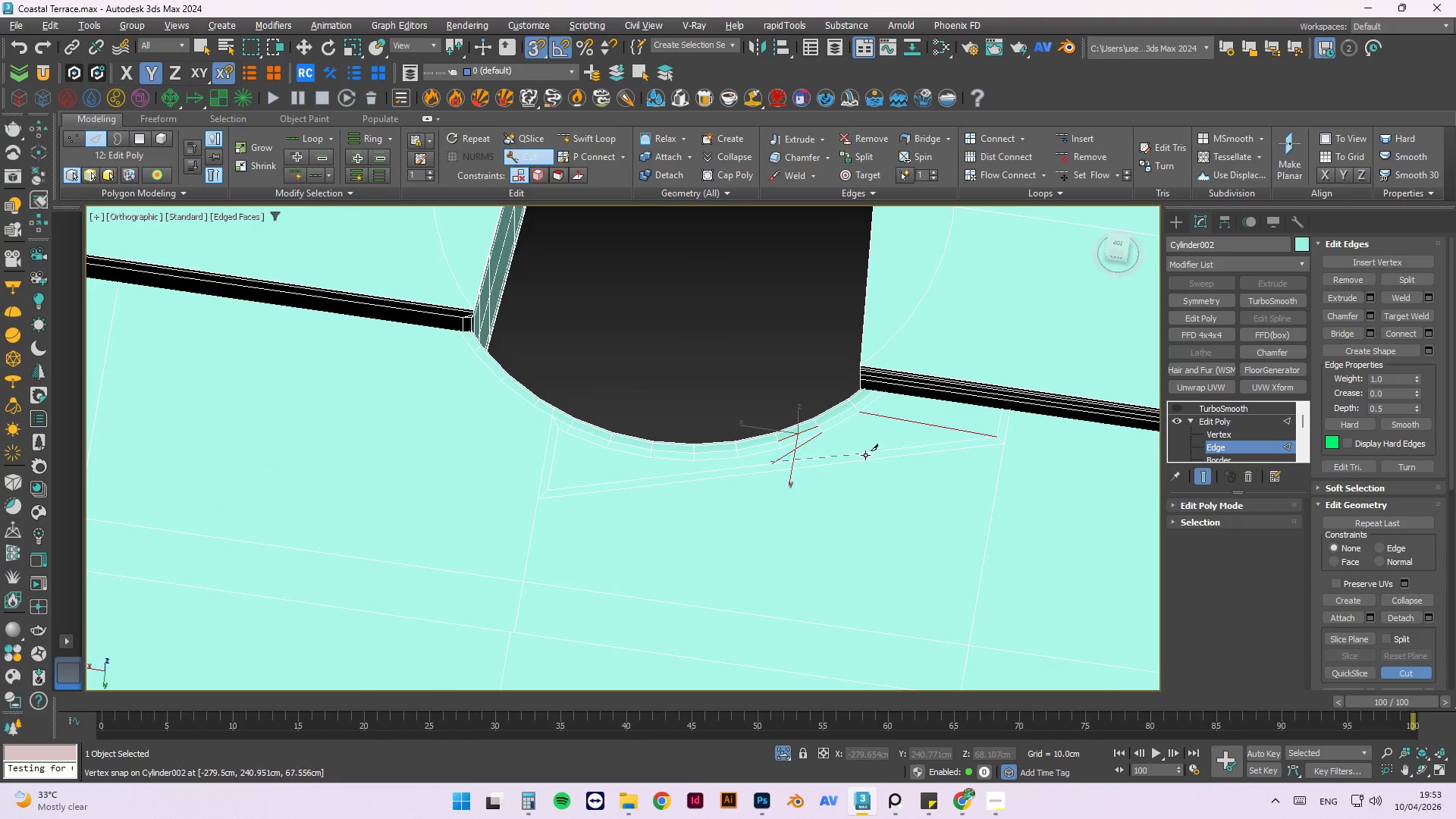 
key(Alt+AltLeft)
 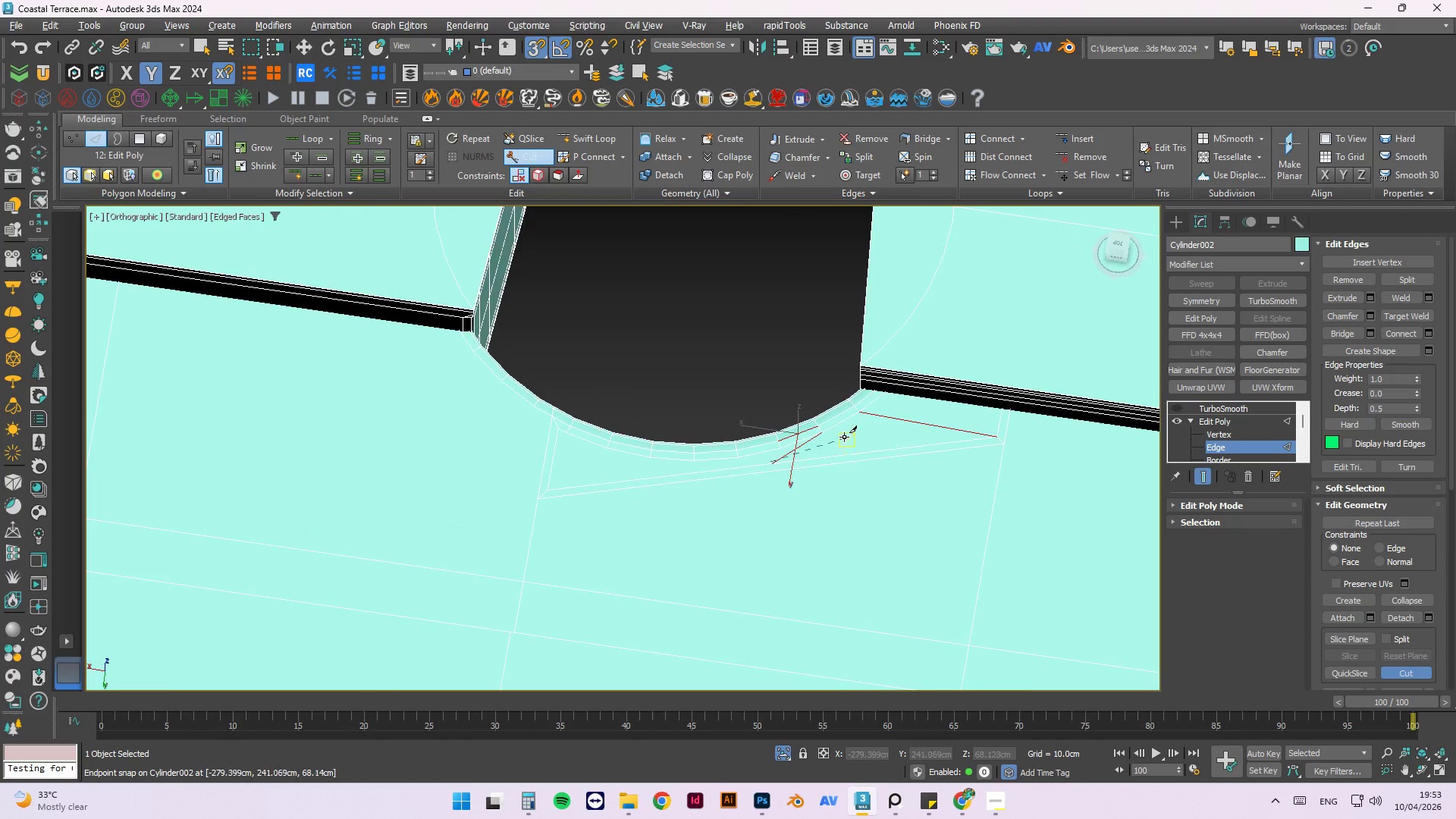 
scroll: coordinate [837, 433], scroll_direction: up, amount: 3.0
 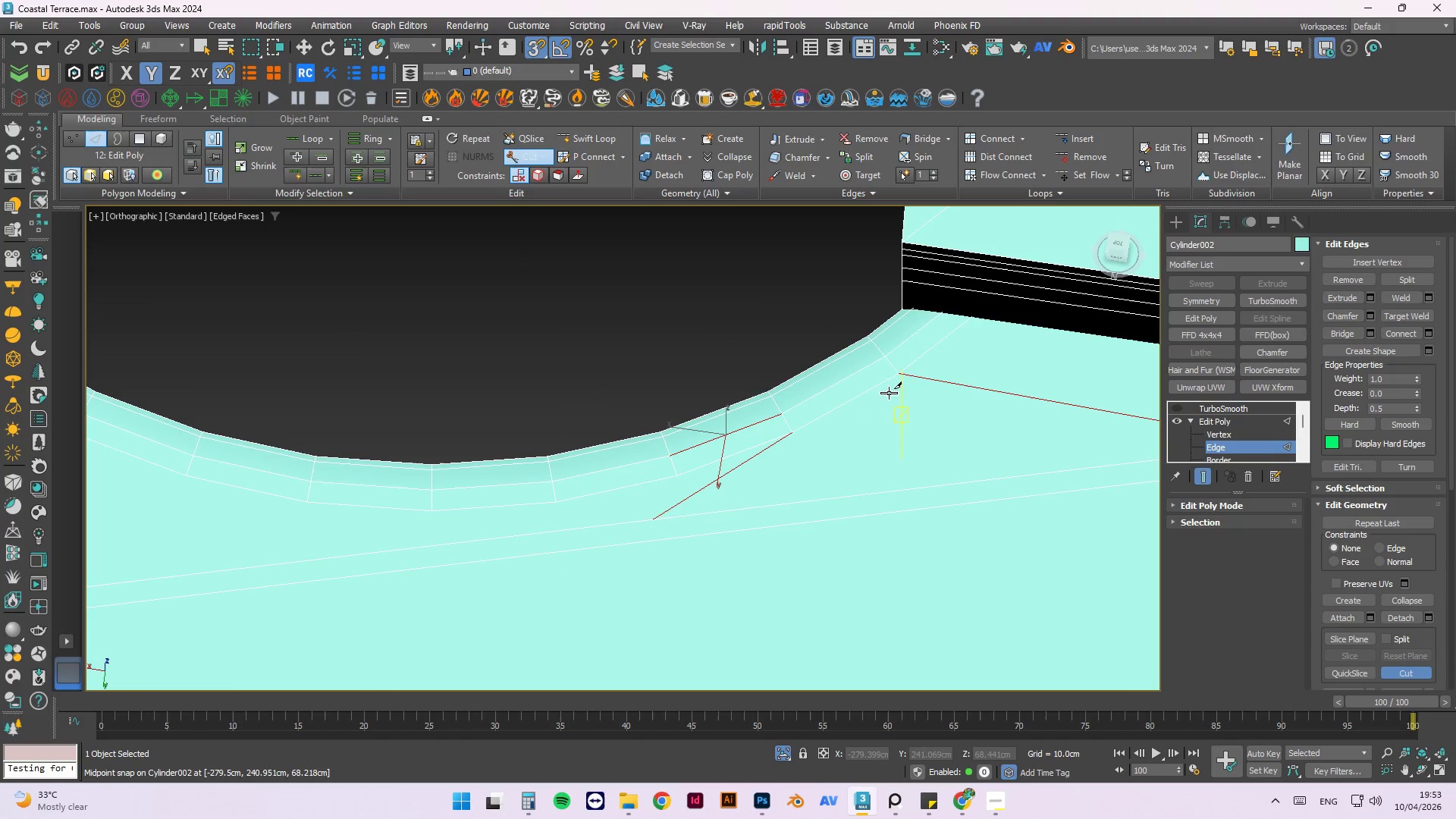 
key(Control+Z)
 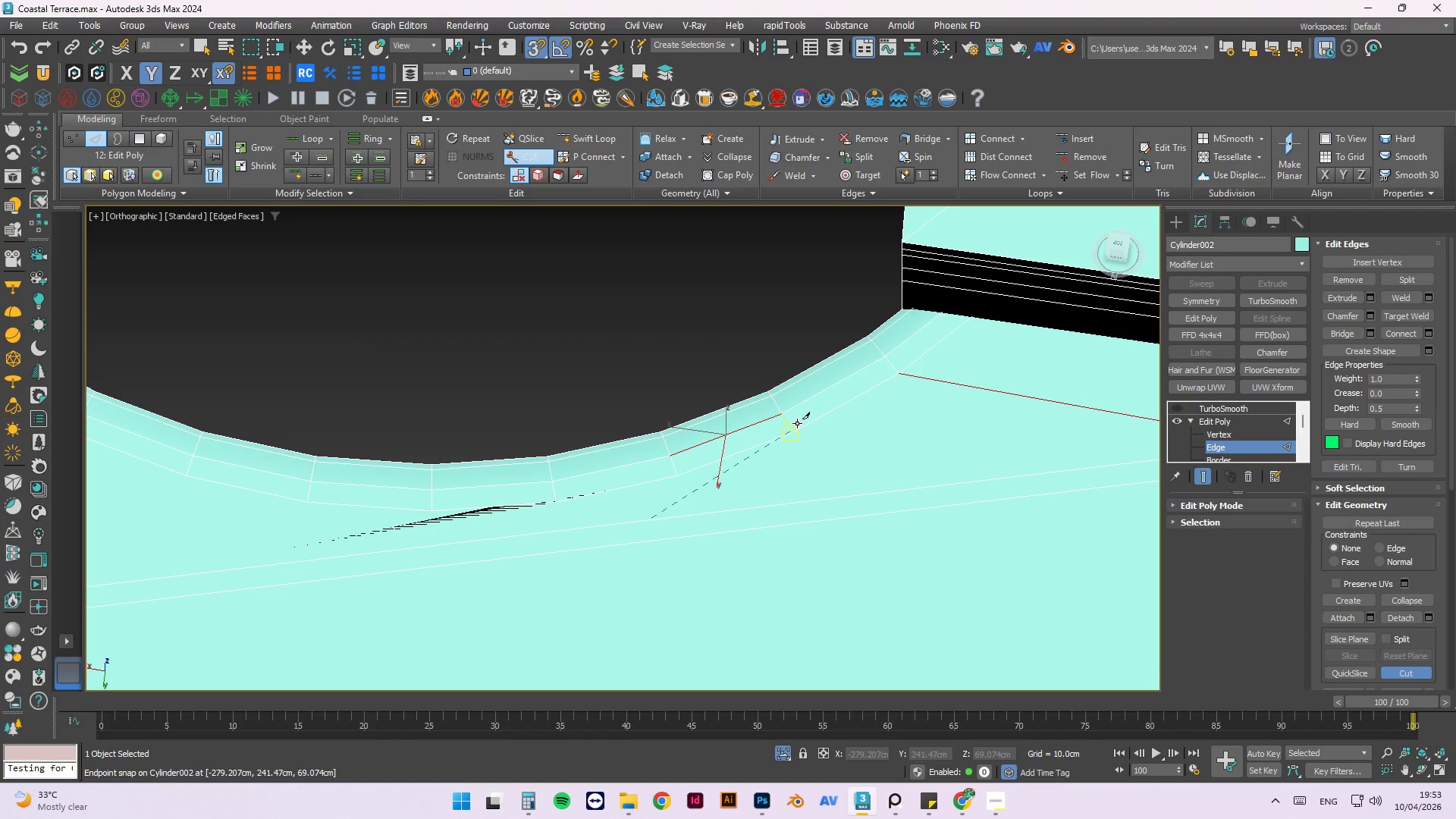 
hold_key(key=AltLeft, duration=0.66)
 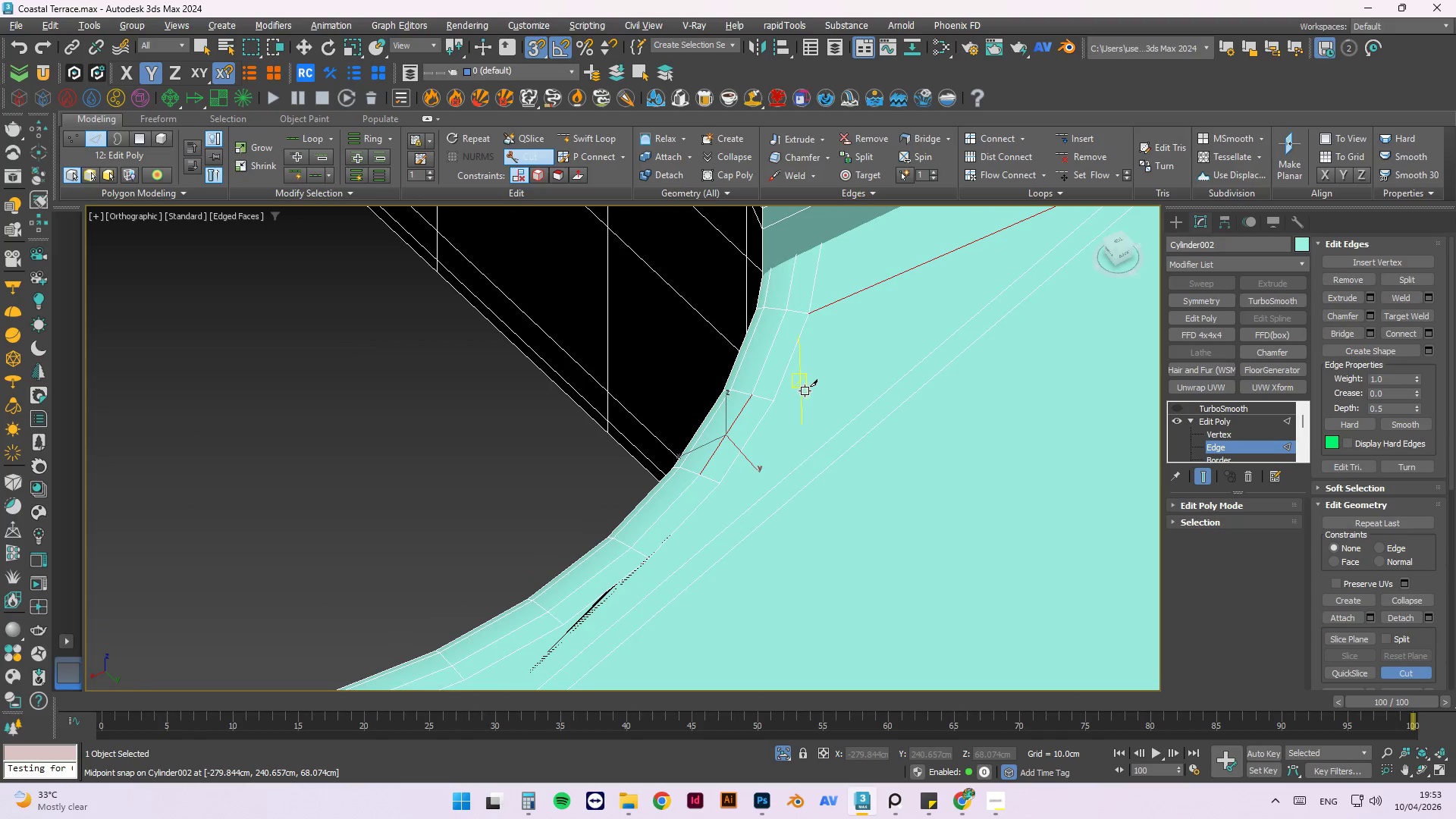 
key(Control+Z)
 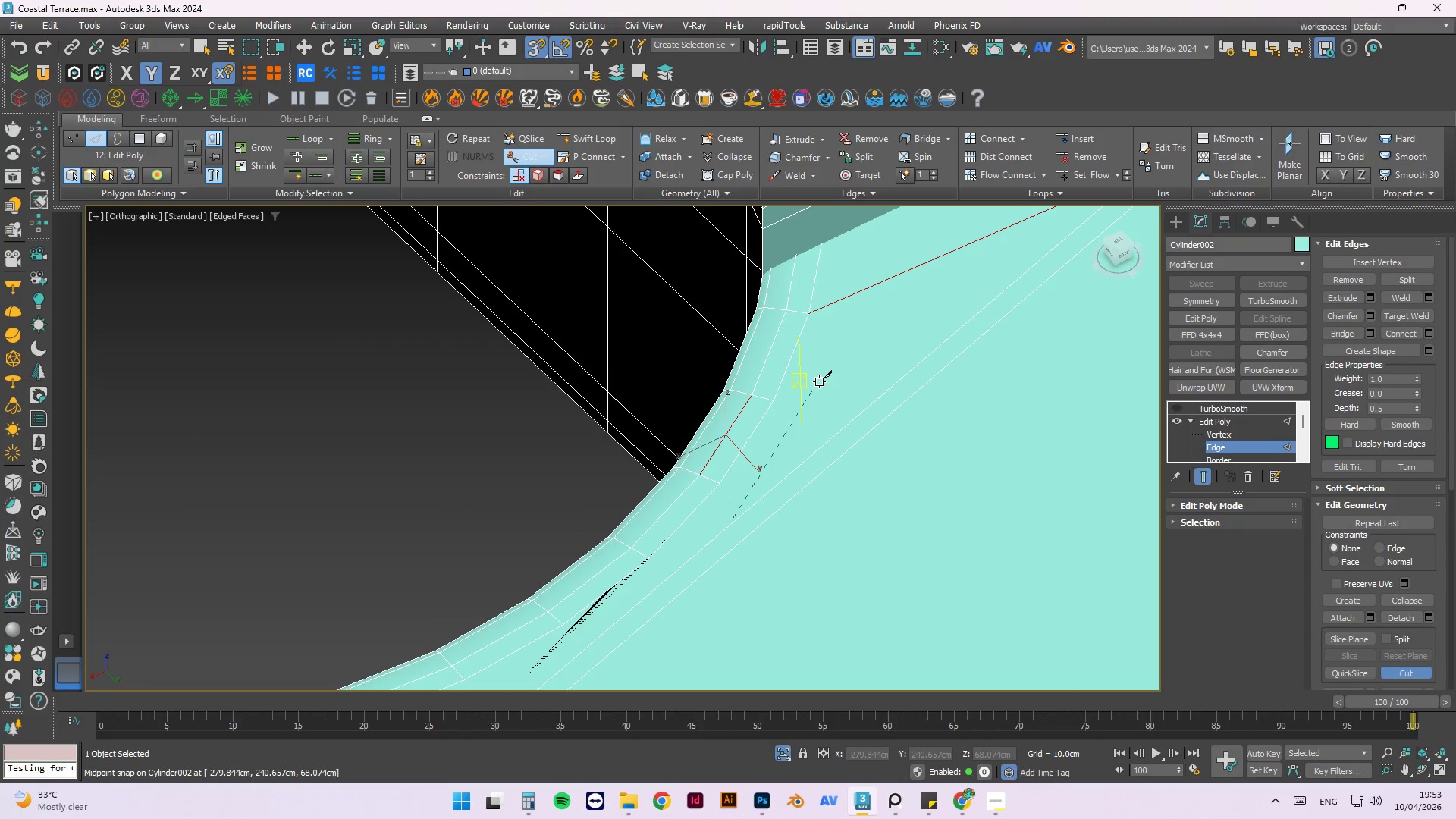 
key(Control+Z)
 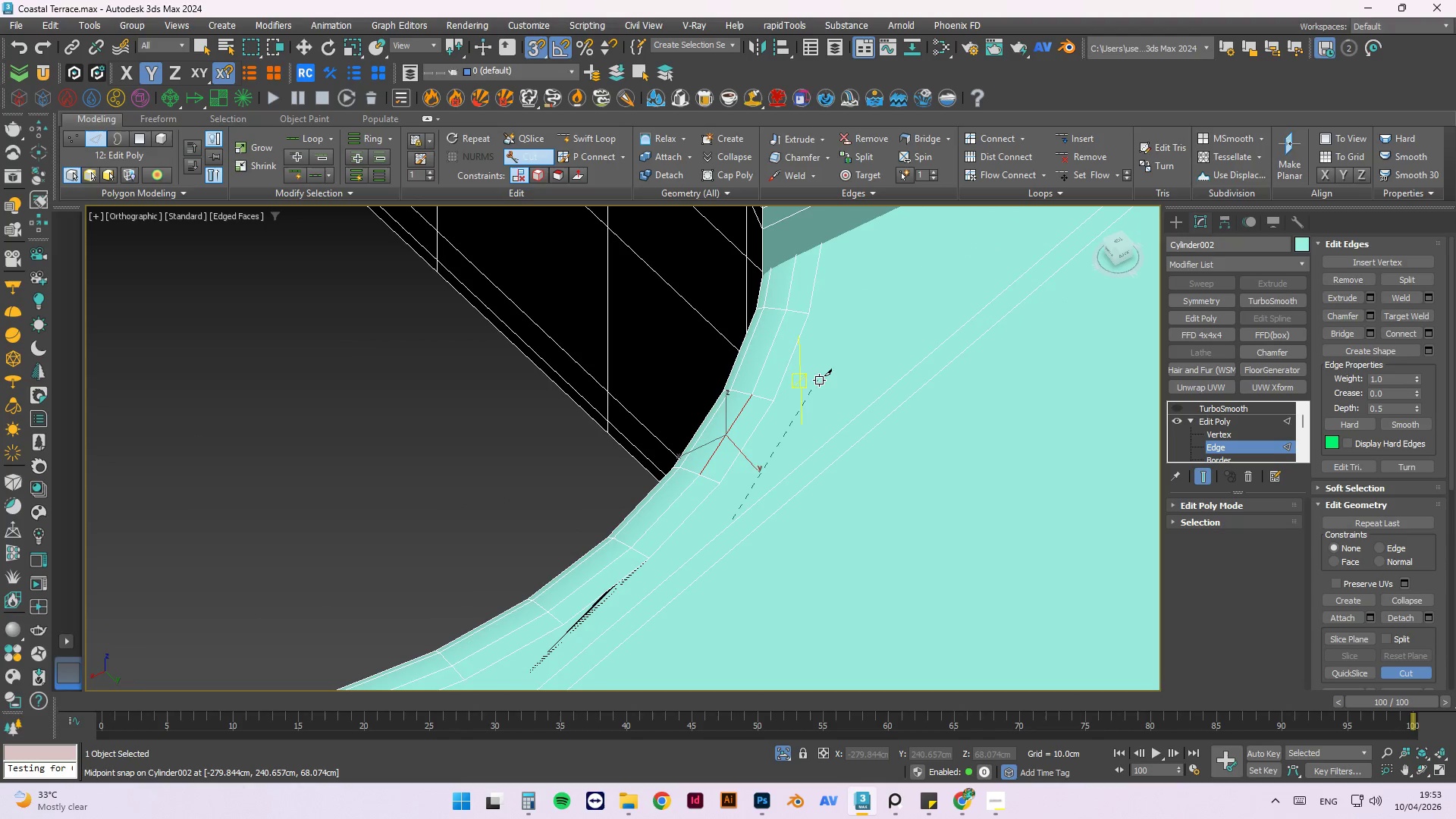 
key(Control+Z)
 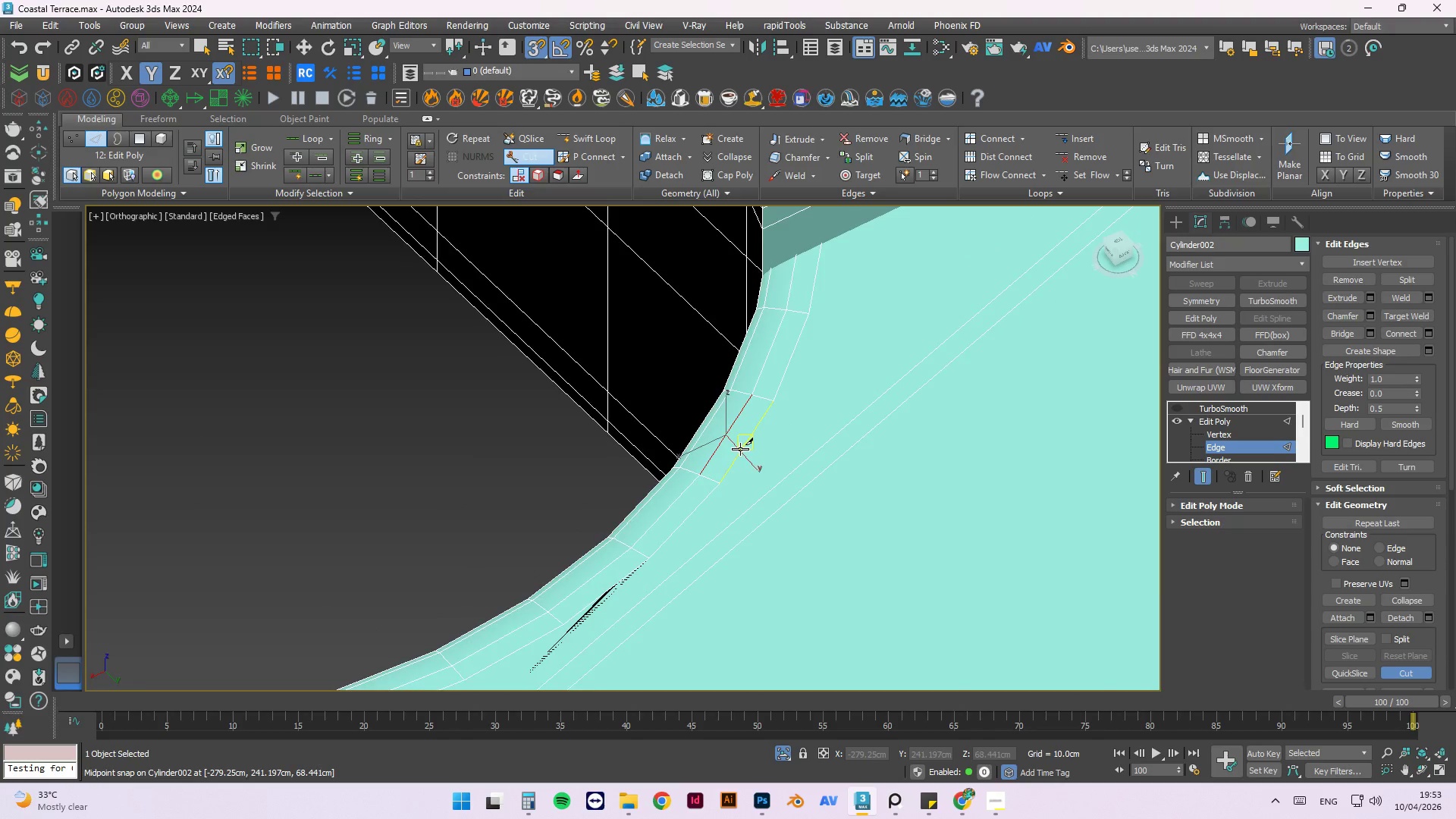 
key(Escape)
 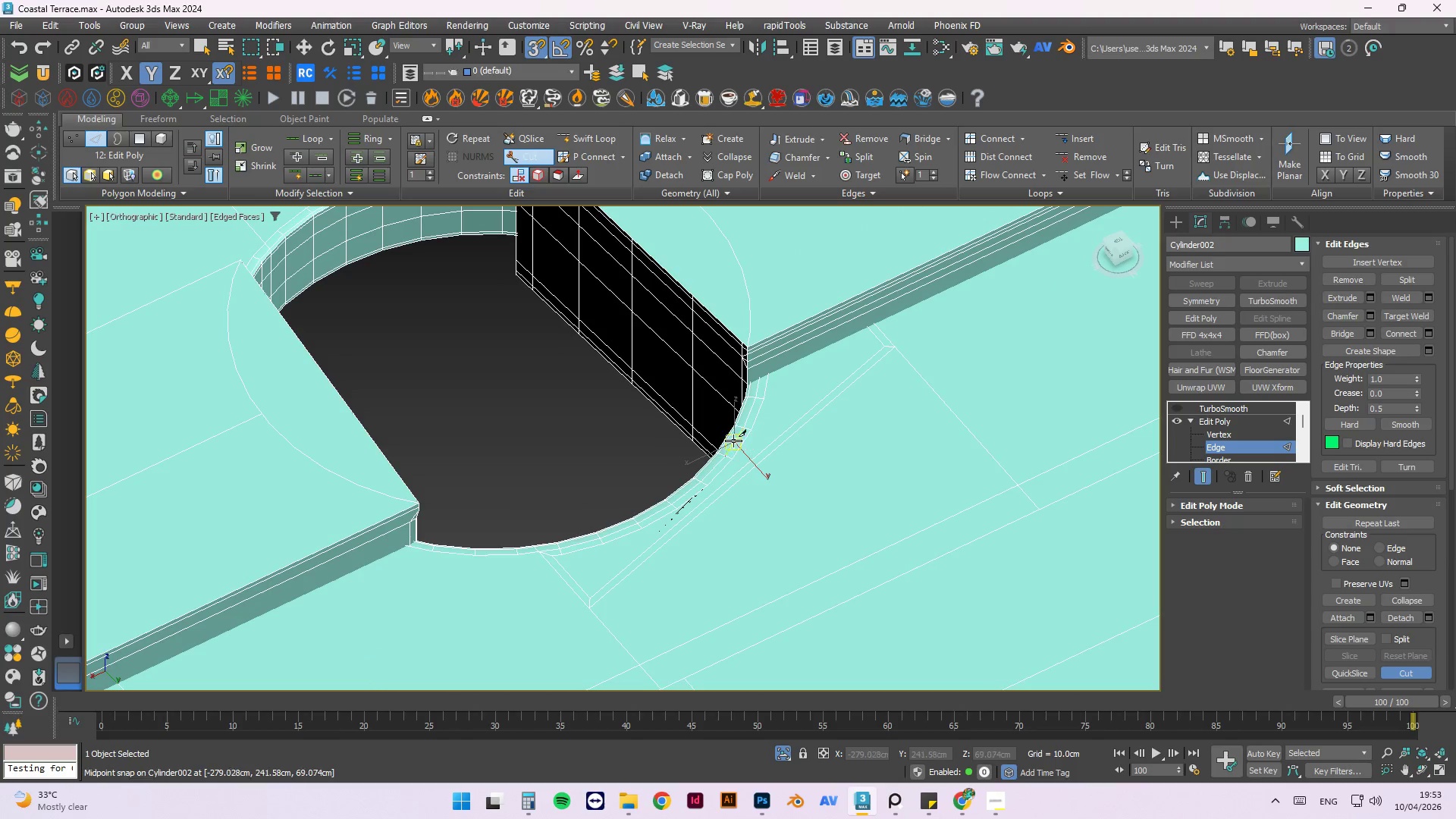 
scroll: coordinate [739, 444], scroll_direction: down, amount: 3.0
 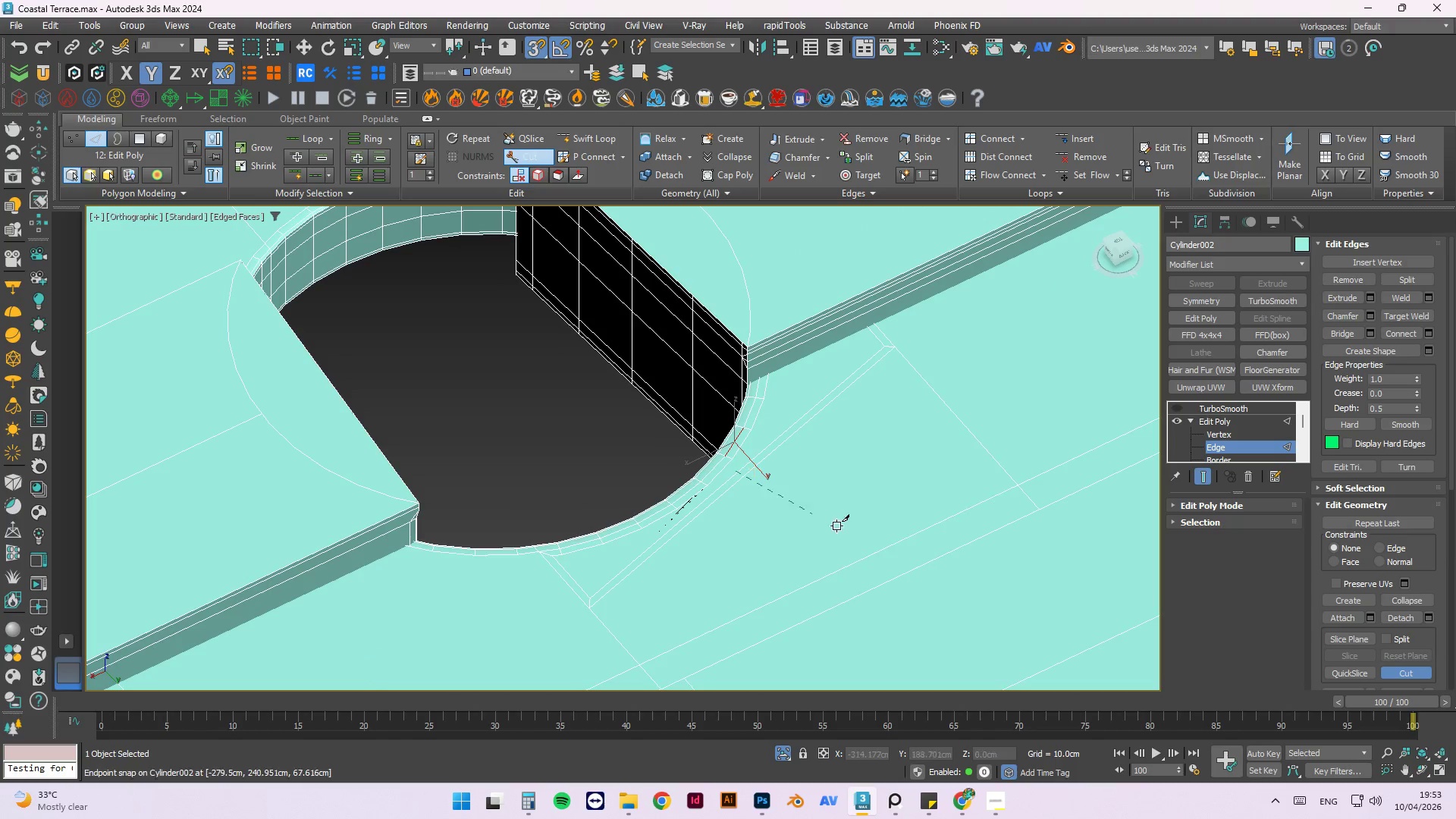 
hold_key(key=AltLeft, duration=0.53)
 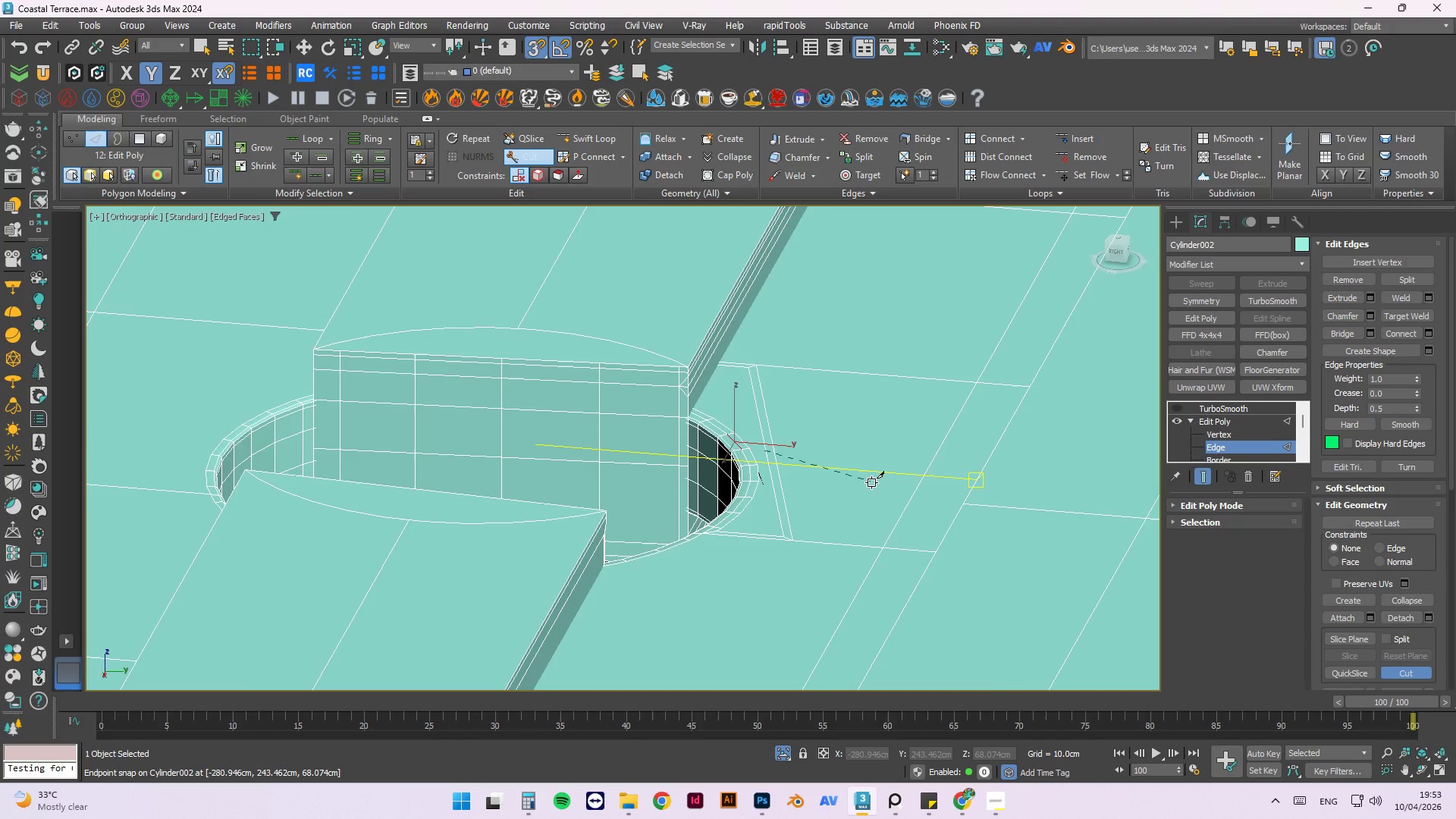 
key(W)
 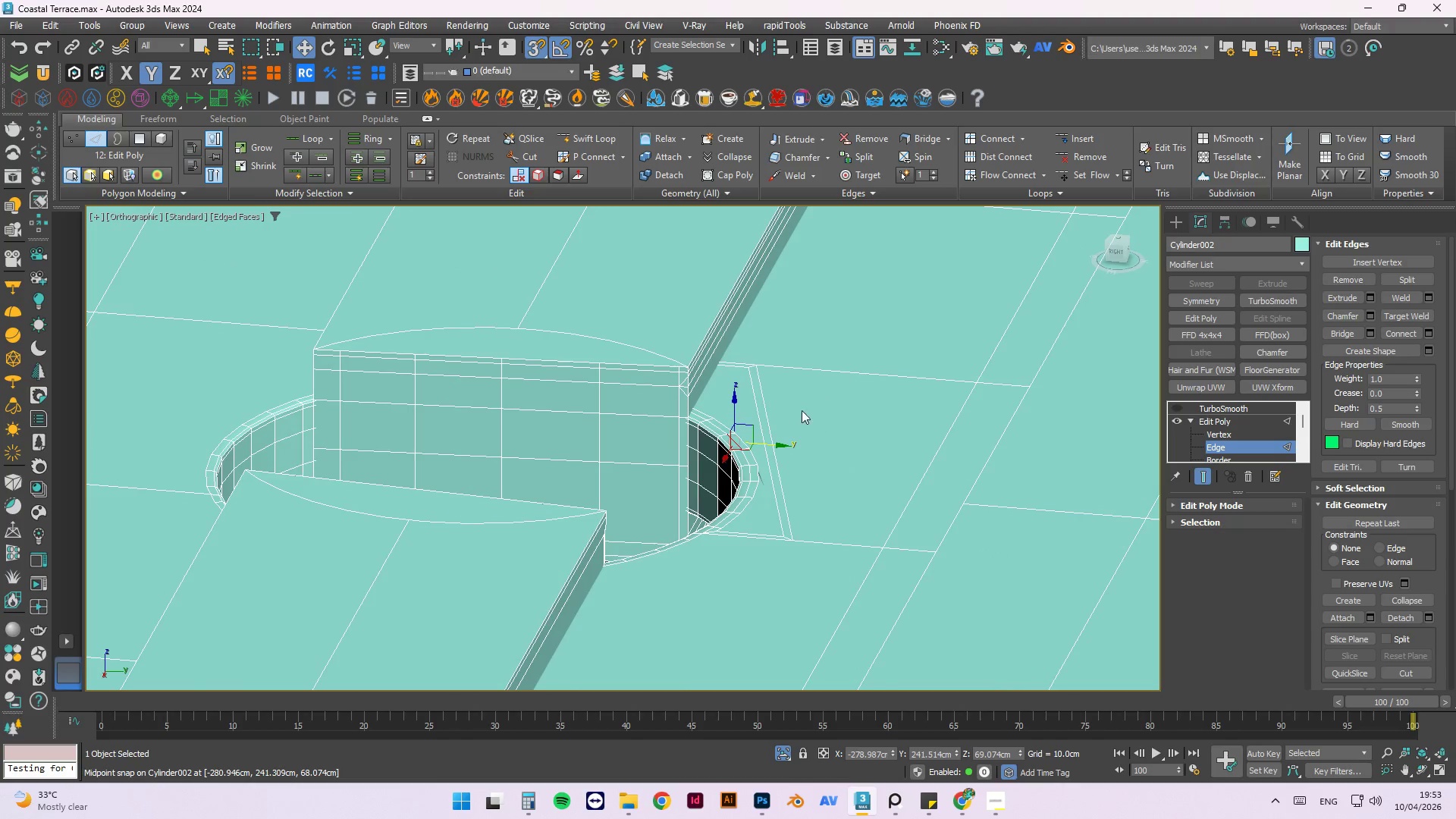 
key(Control+Z)
 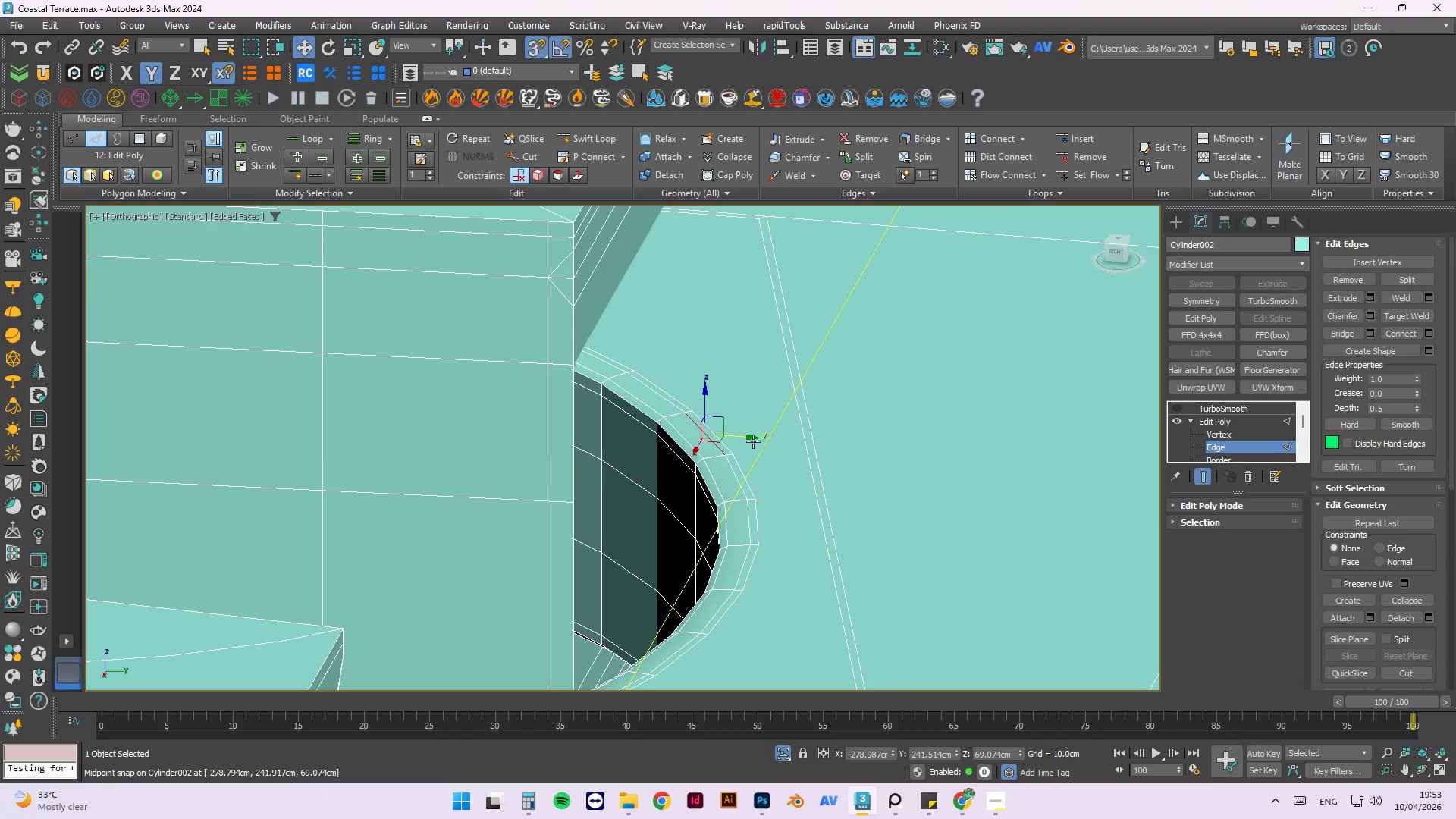 
scroll: coordinate [748, 449], scroll_direction: up, amount: 3.0
 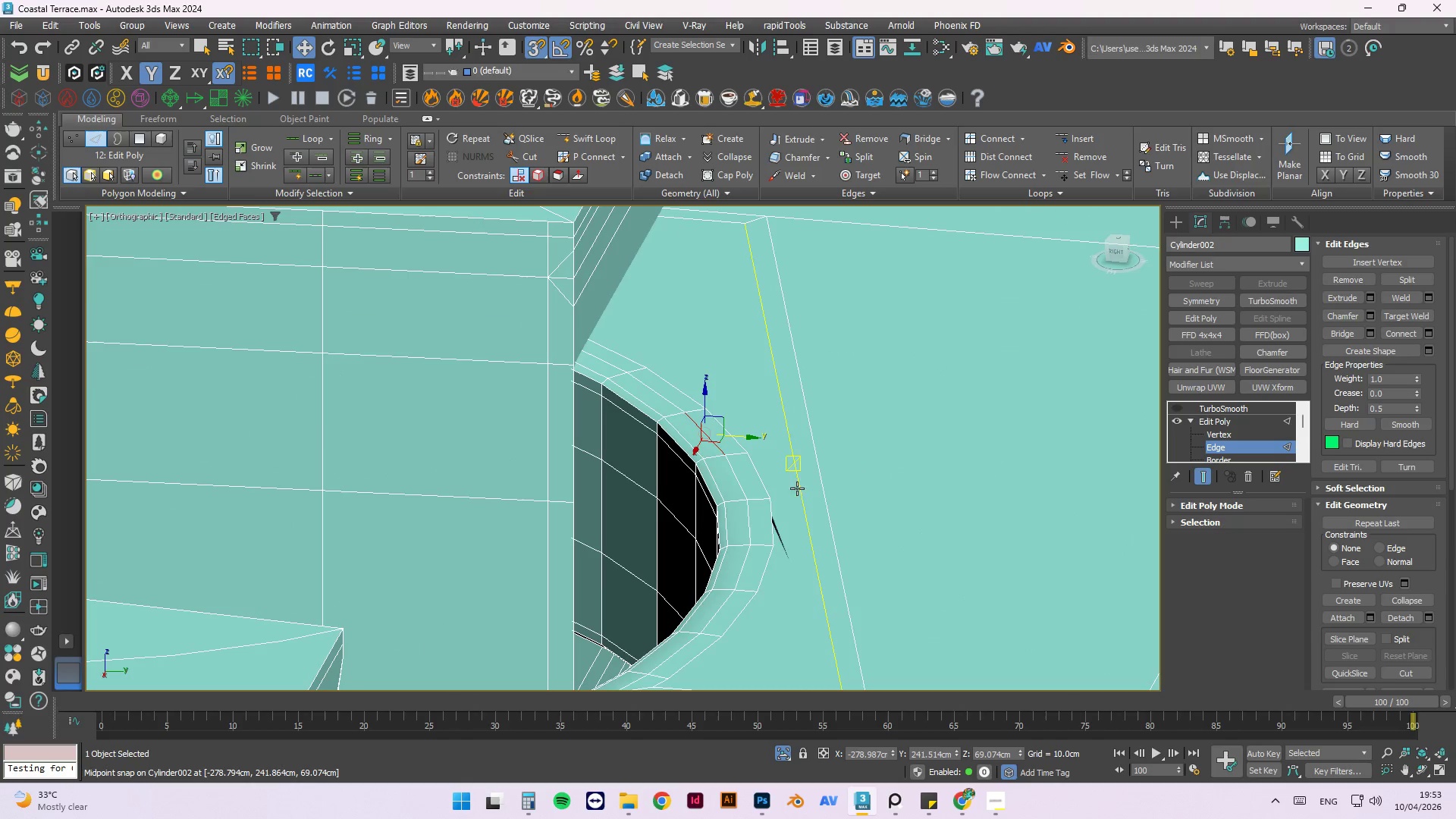 
scroll: coordinate [698, 466], scroll_direction: down, amount: 2.0
 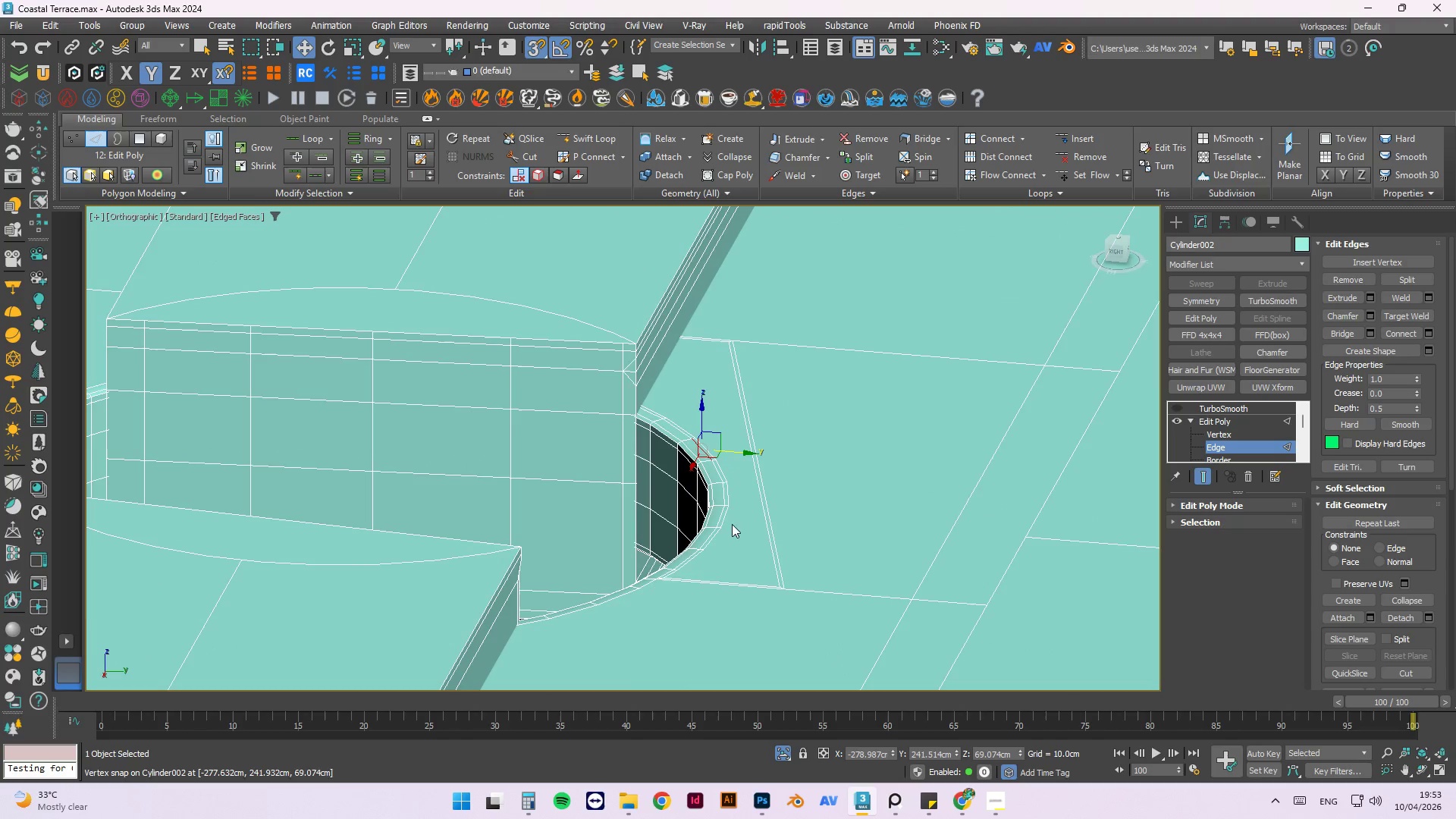 
scroll: coordinate [731, 482], scroll_direction: up, amount: 2.0
 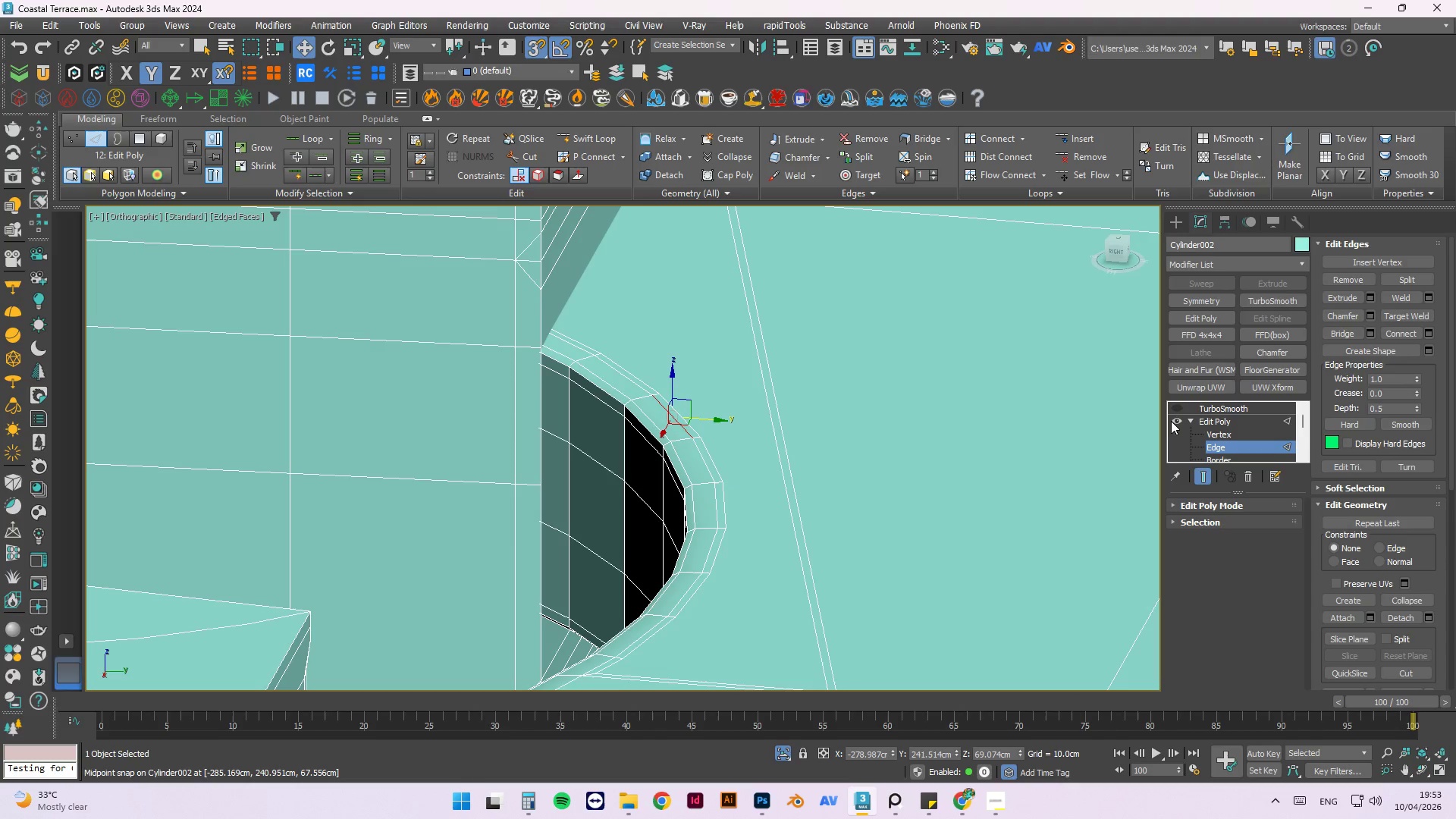 
hold_key(key=AltLeft, duration=1.0)
 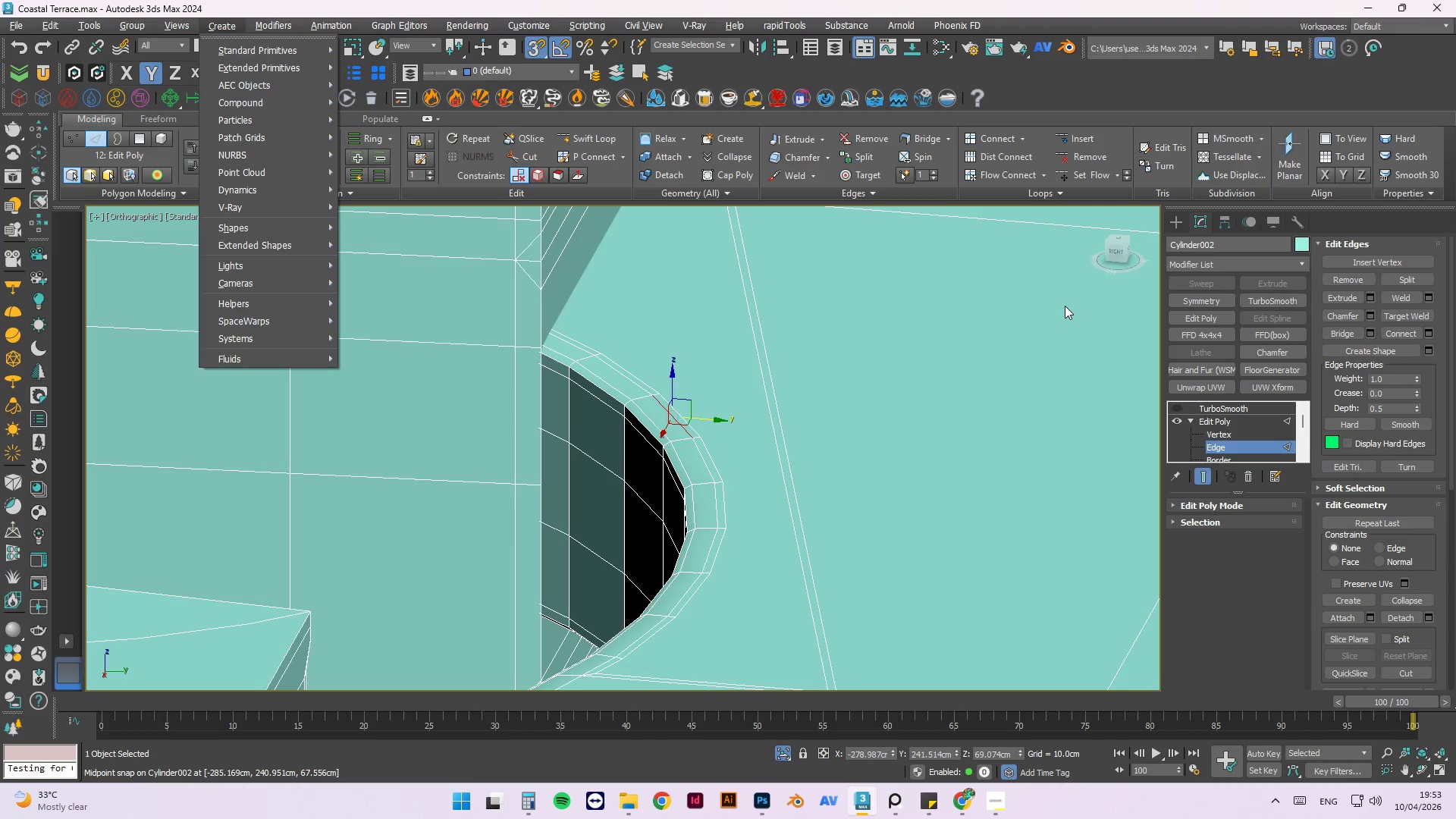 
hold_key(key=C, duration=0.38)
 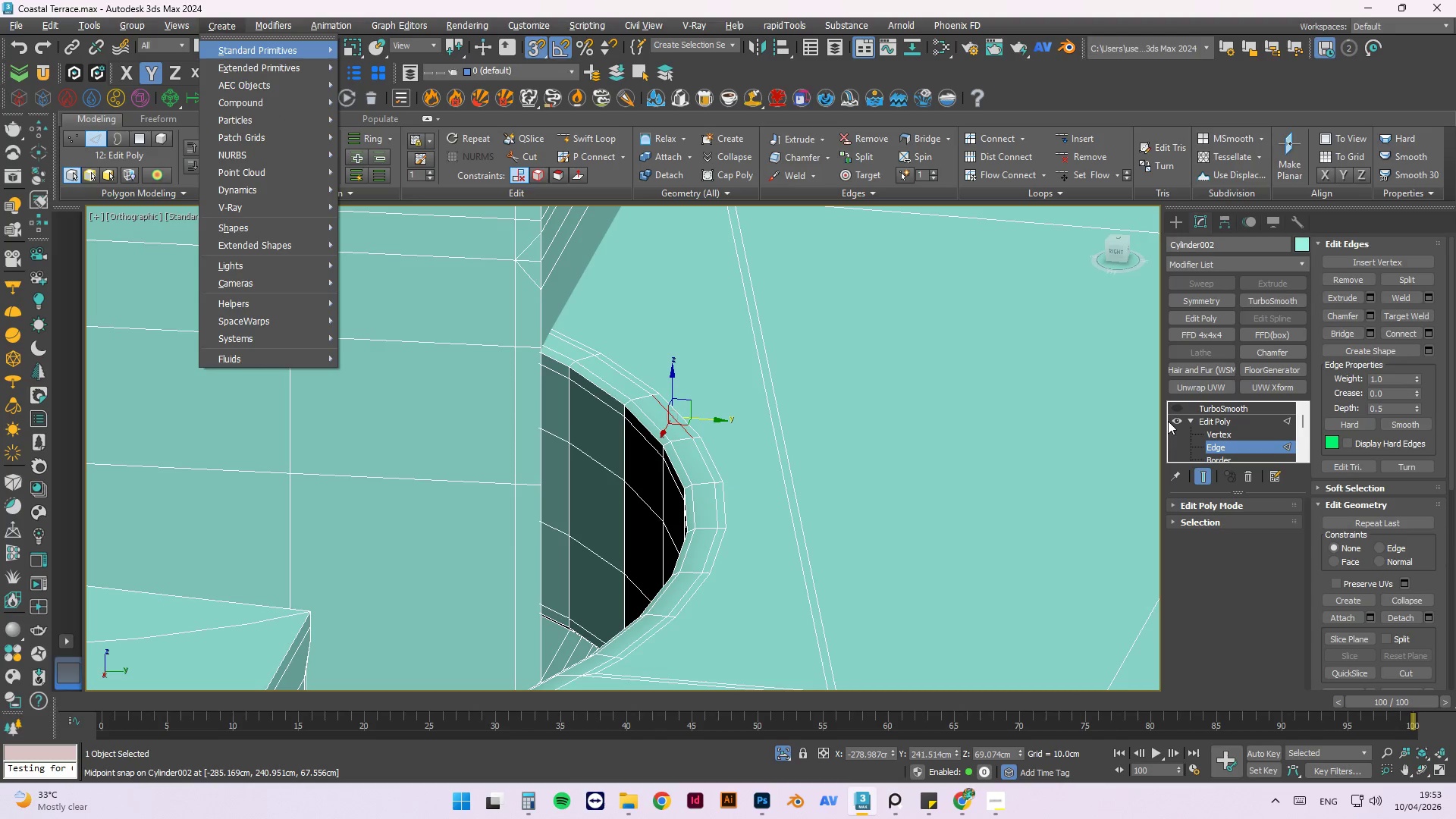 
key(Escape)
 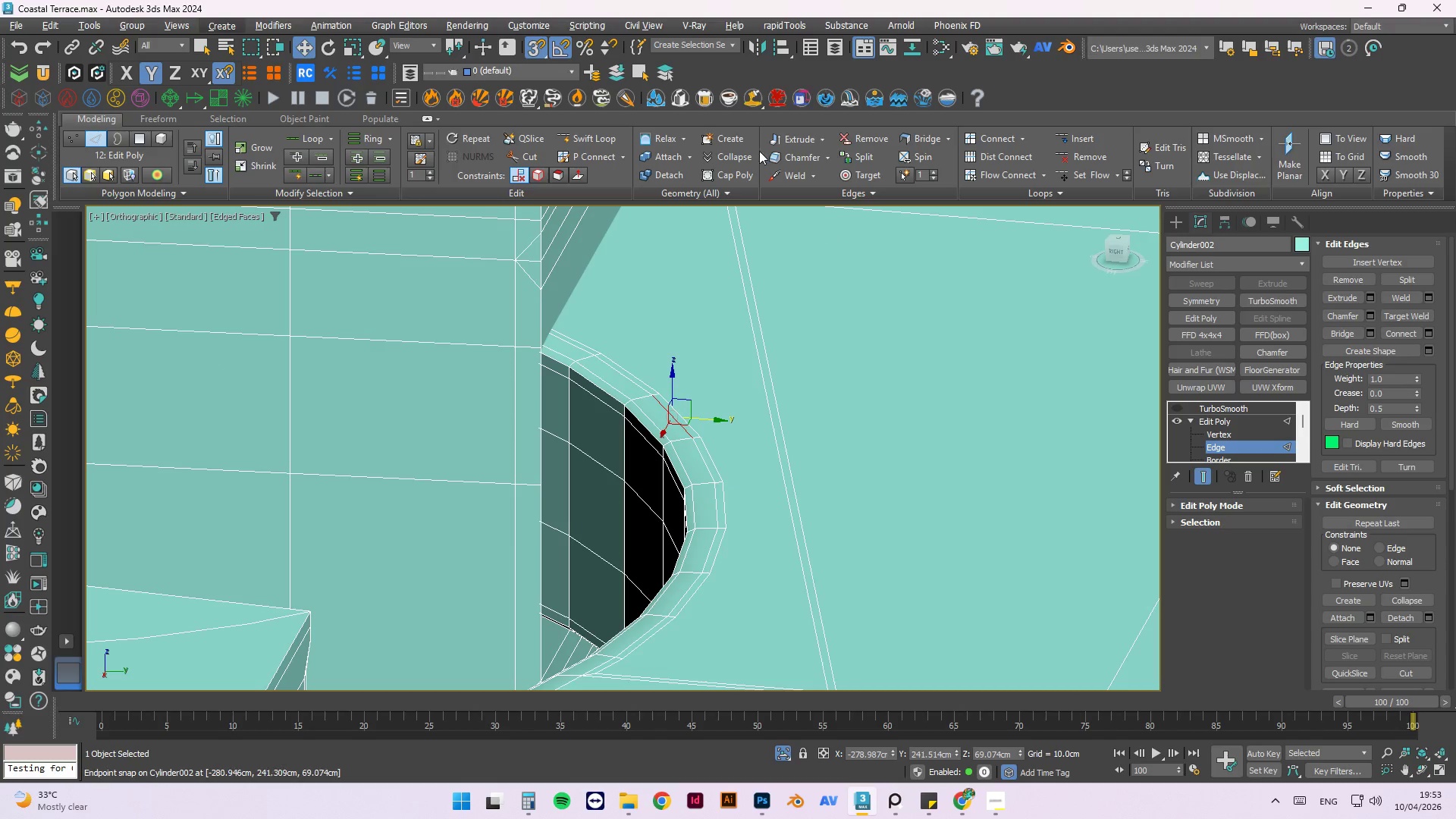 
key(C)
 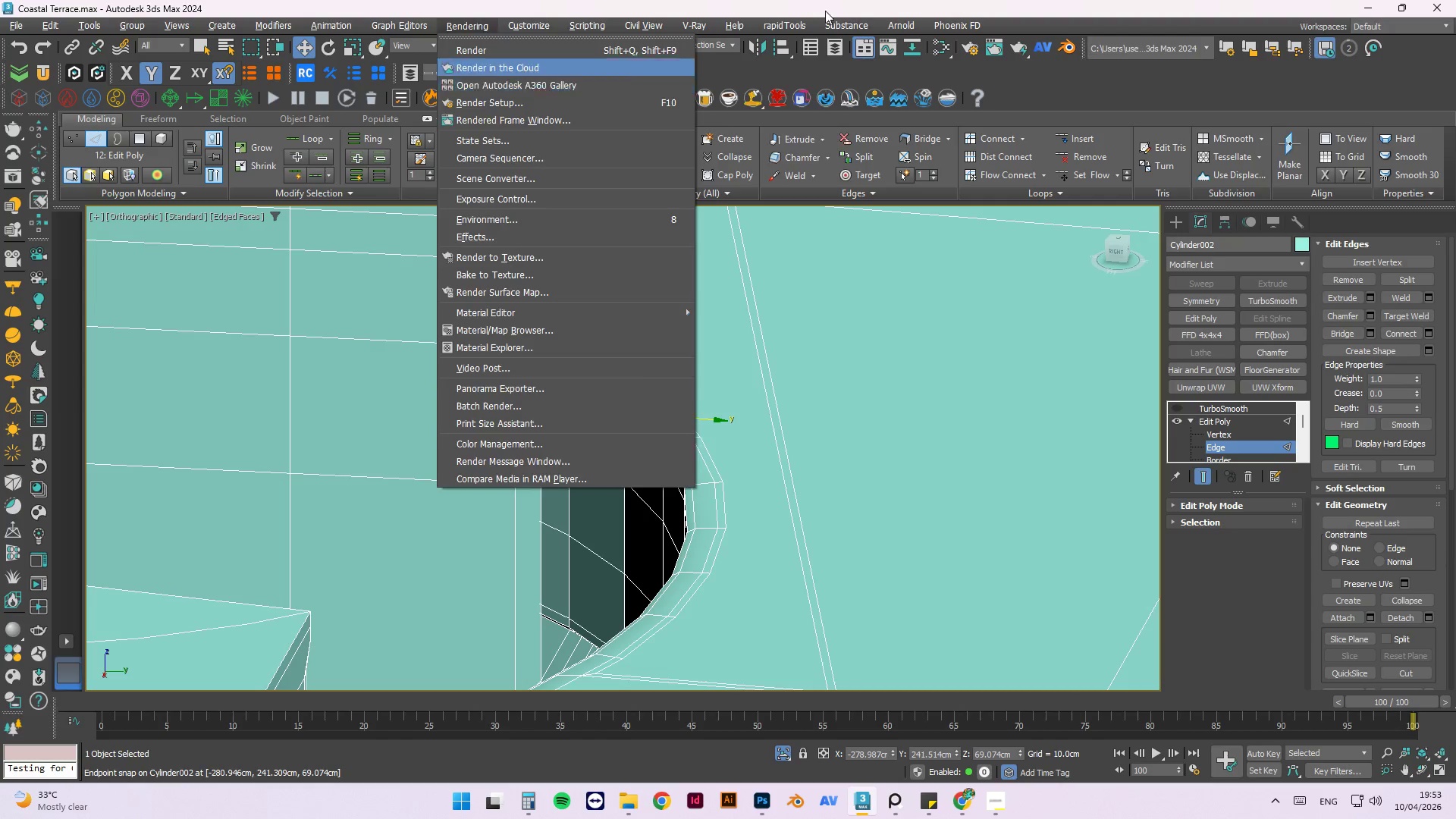 
left_click([868, 0])
 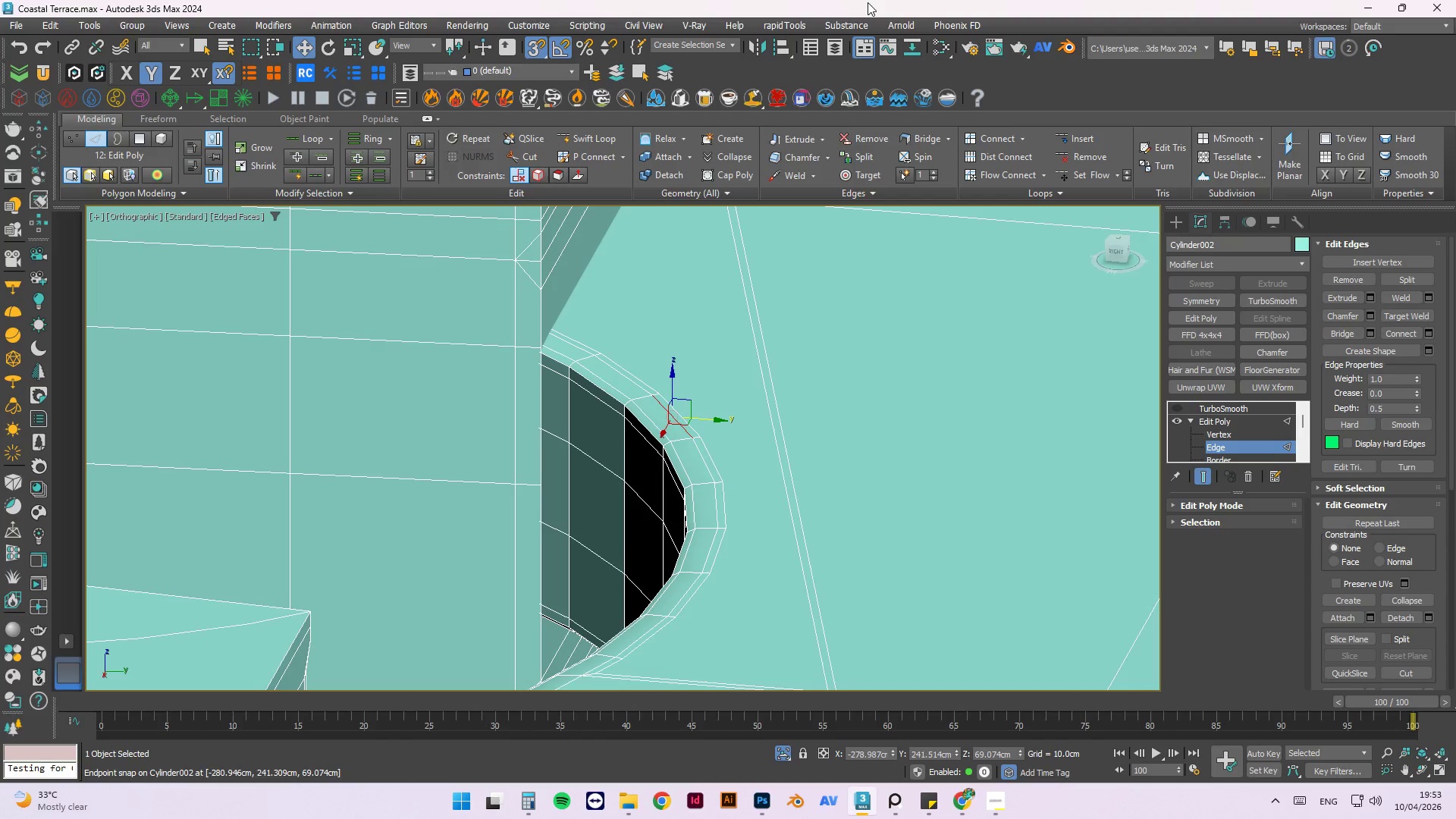 
key(C)
 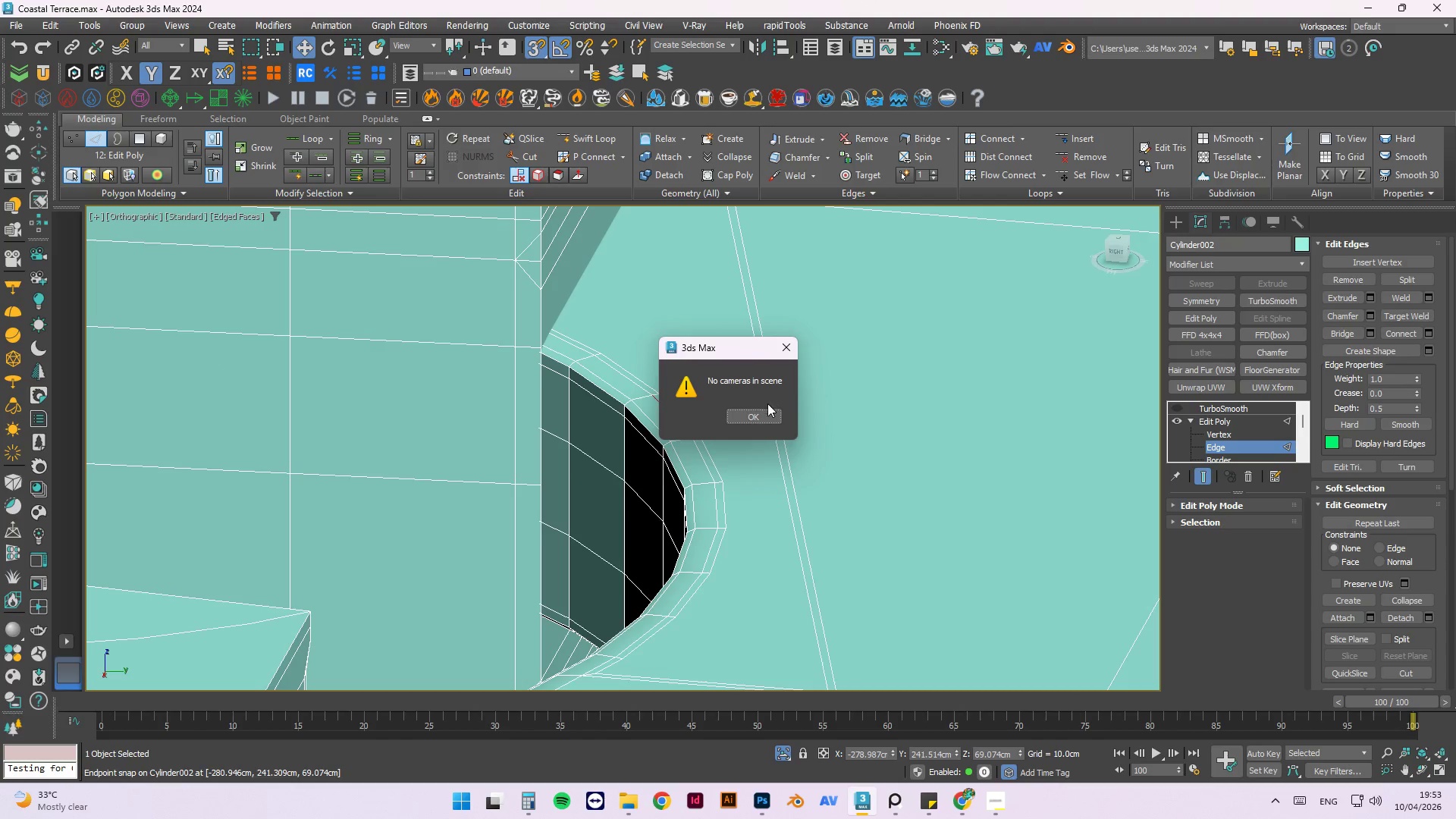 
left_click([768, 413])
 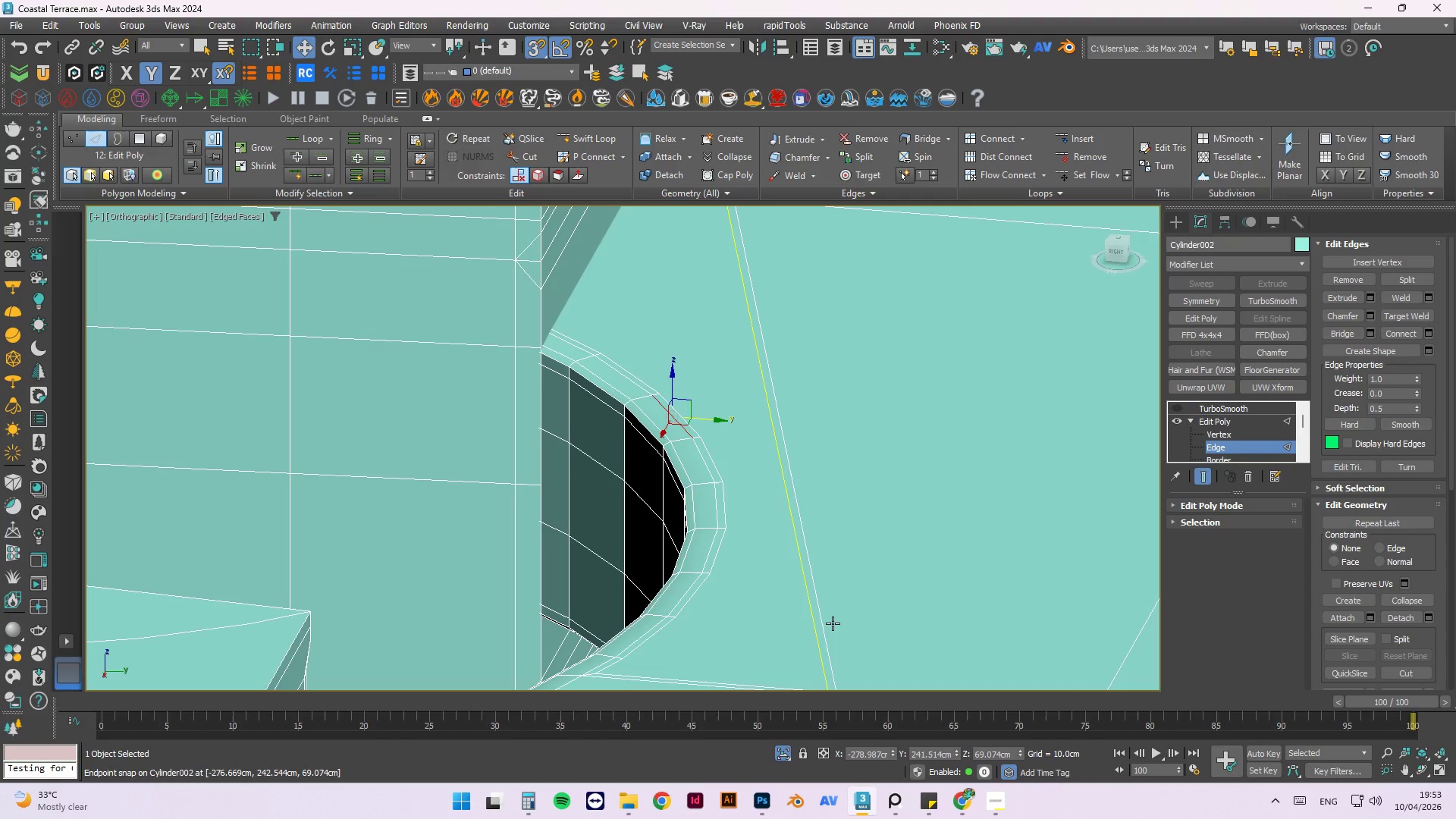 
type(xcu)
 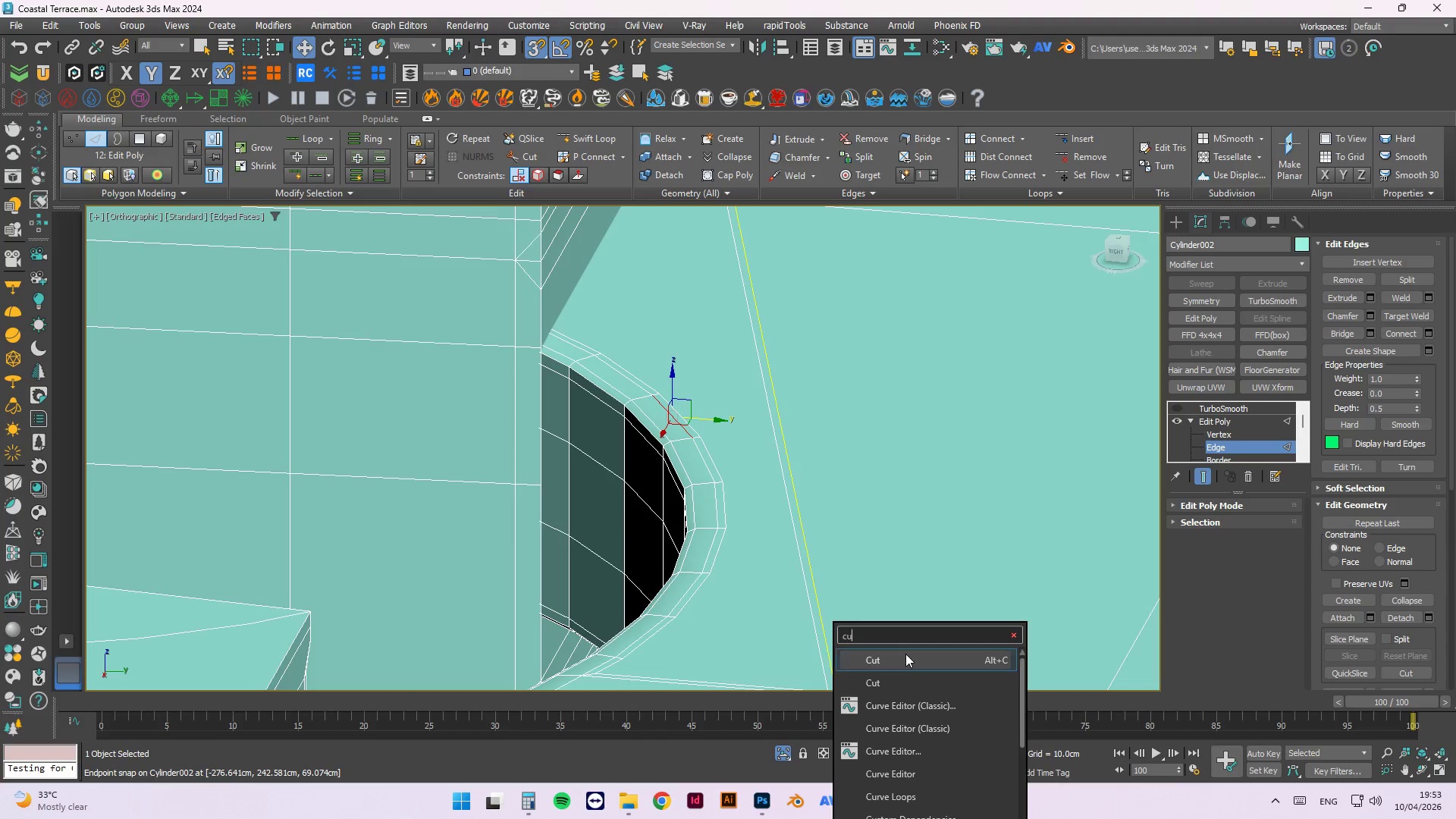 
left_click([907, 661])
 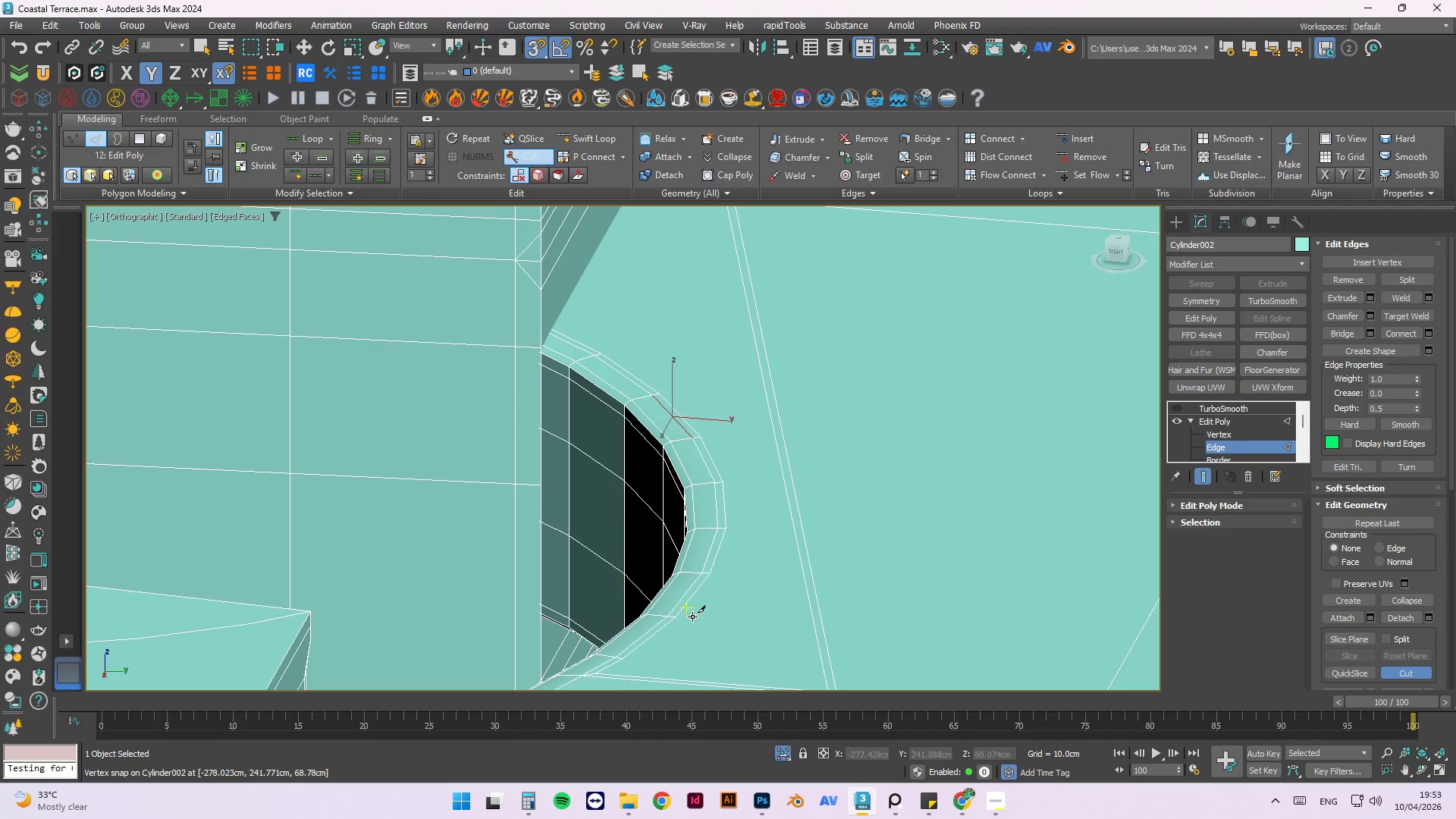 
hold_key(key=AltLeft, duration=0.5)
 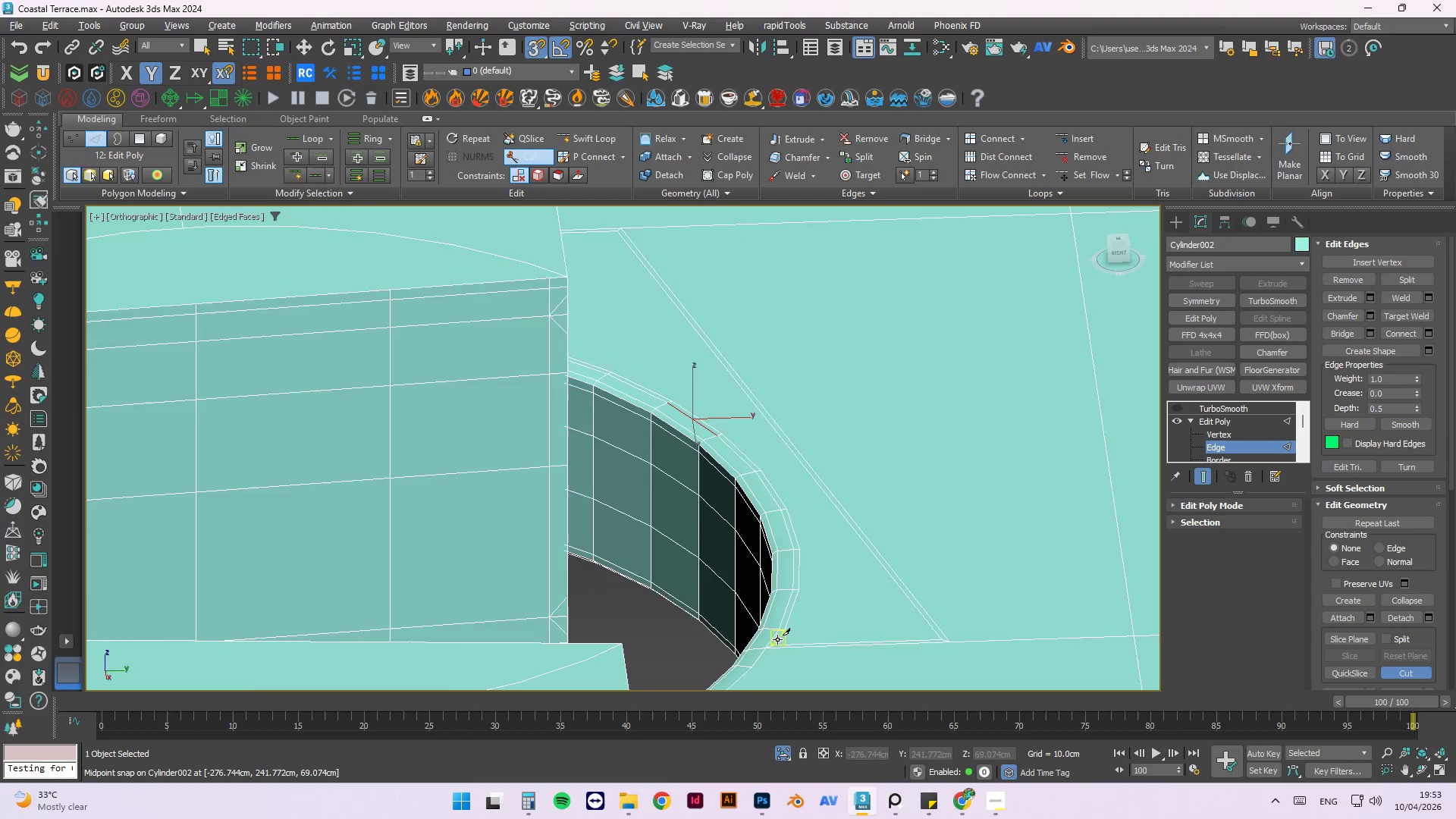 
scroll: coordinate [720, 519], scroll_direction: down, amount: 1.0
 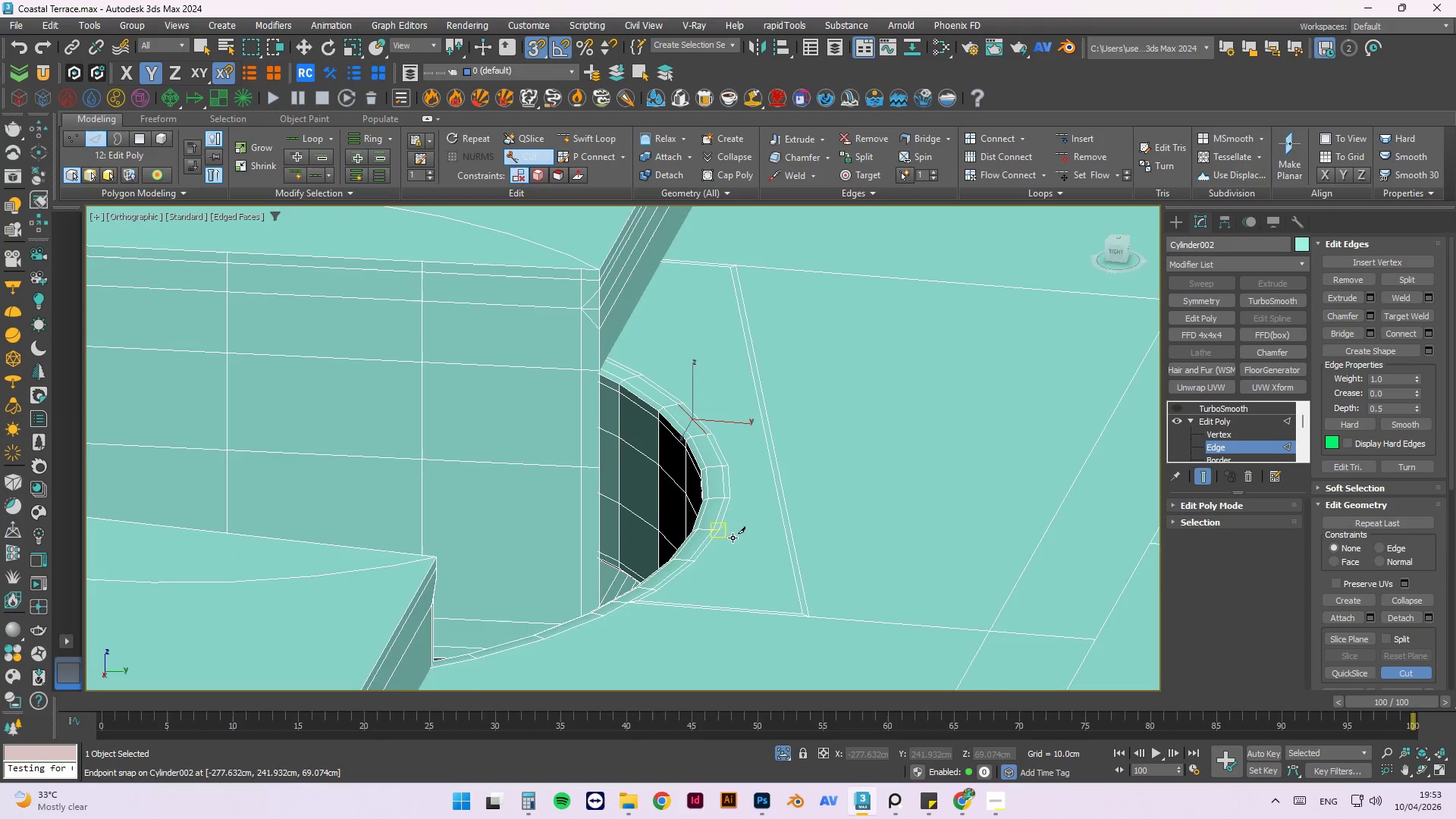 
scroll: coordinate [776, 643], scroll_direction: up, amount: 3.0
 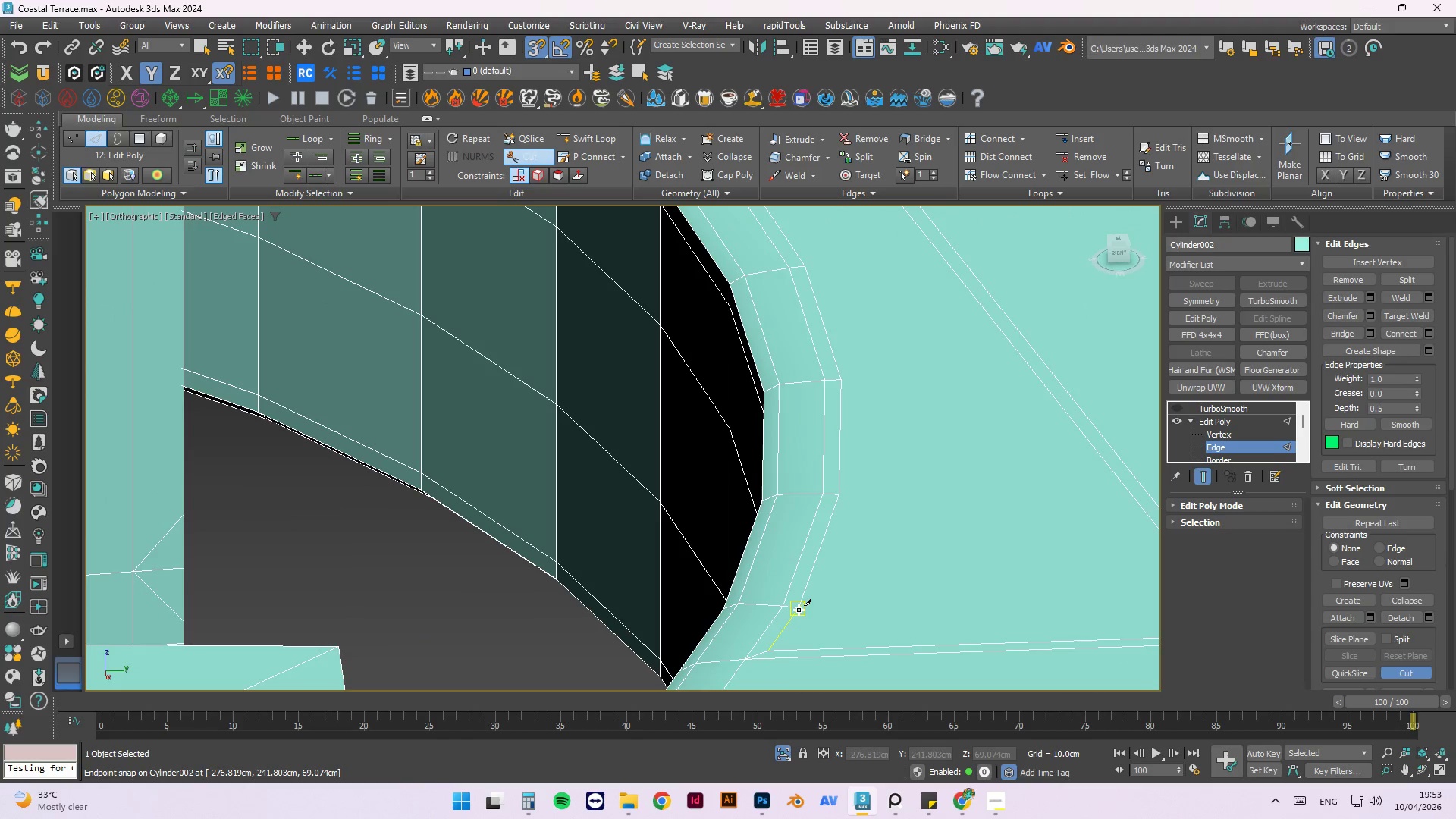 
left_click_drag(start_coordinate=[799, 610], to_coordinate=[1046, 563])
 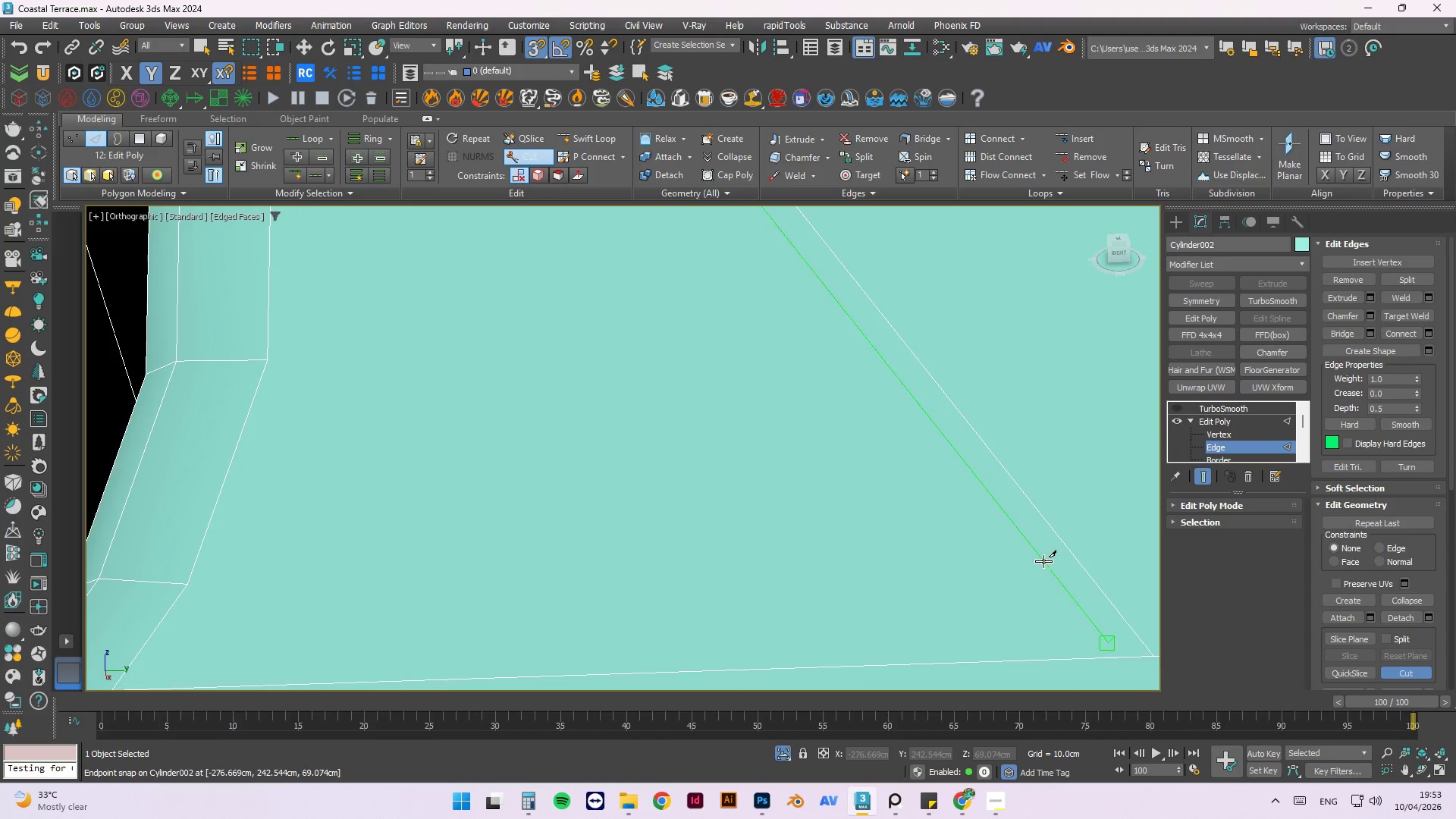 
scroll: coordinate [877, 541], scroll_direction: down, amount: 2.0
 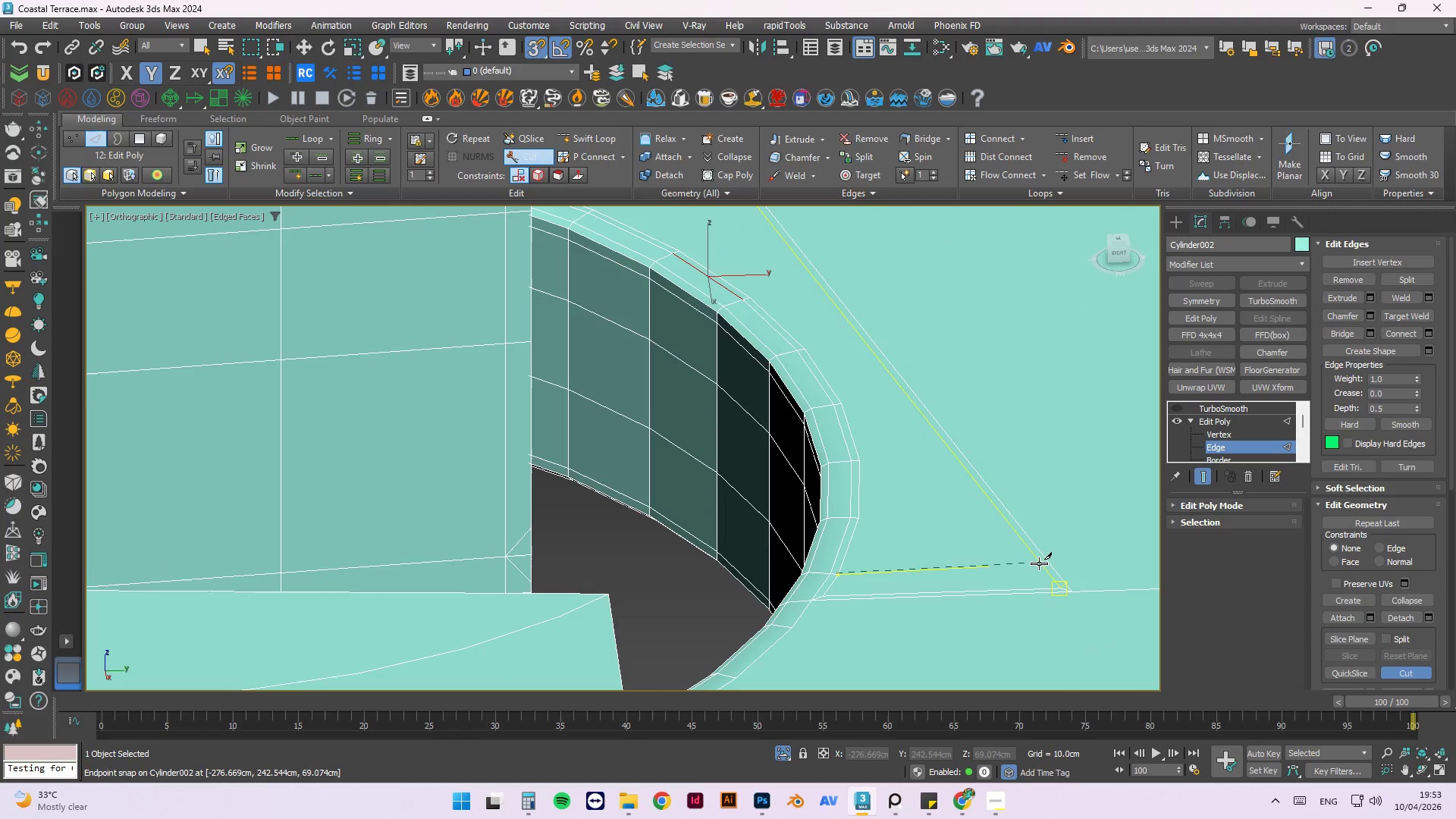 
scroll: coordinate [1040, 560], scroll_direction: up, amount: 4.0
 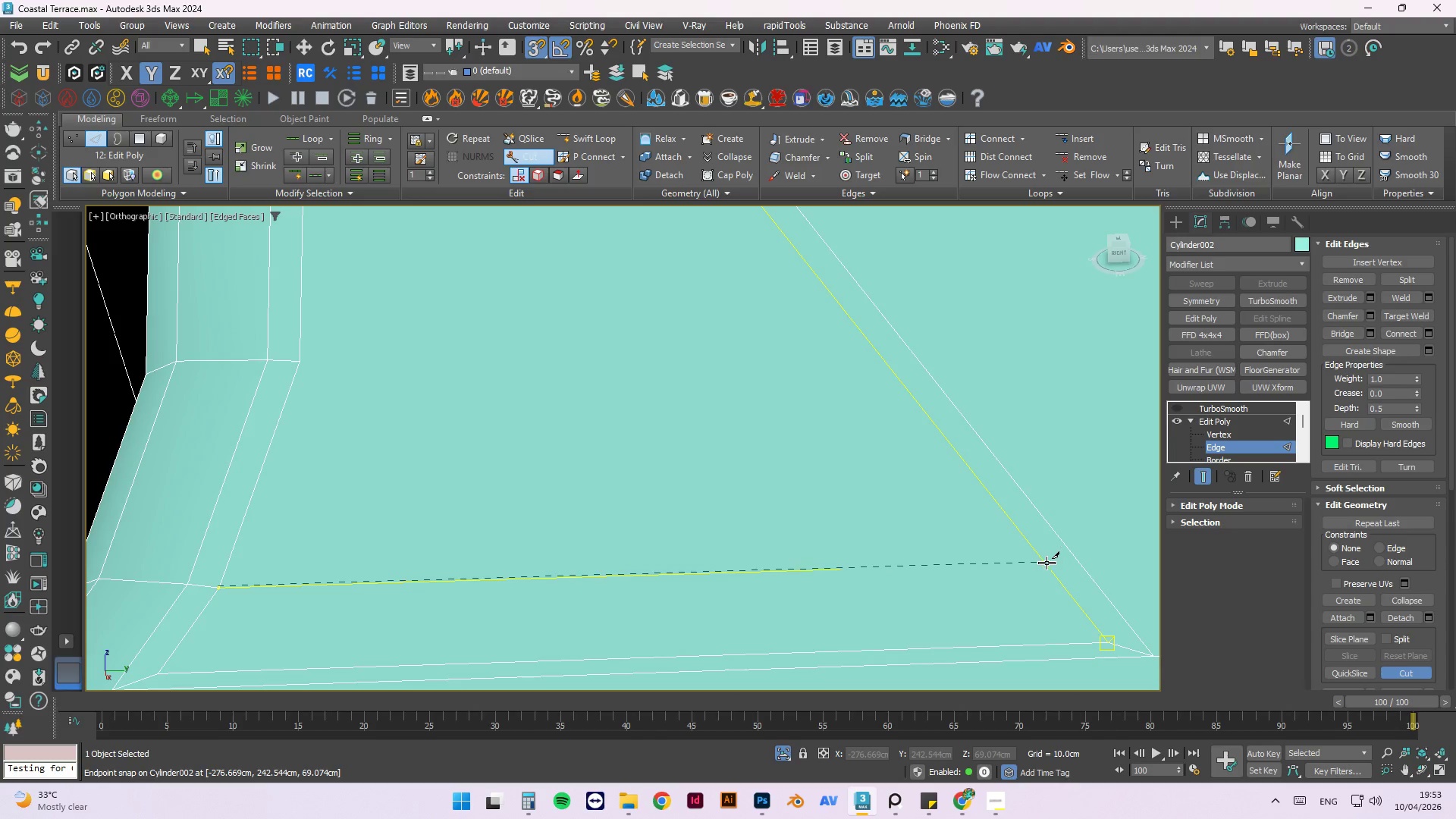 
left_click([1043, 562])
 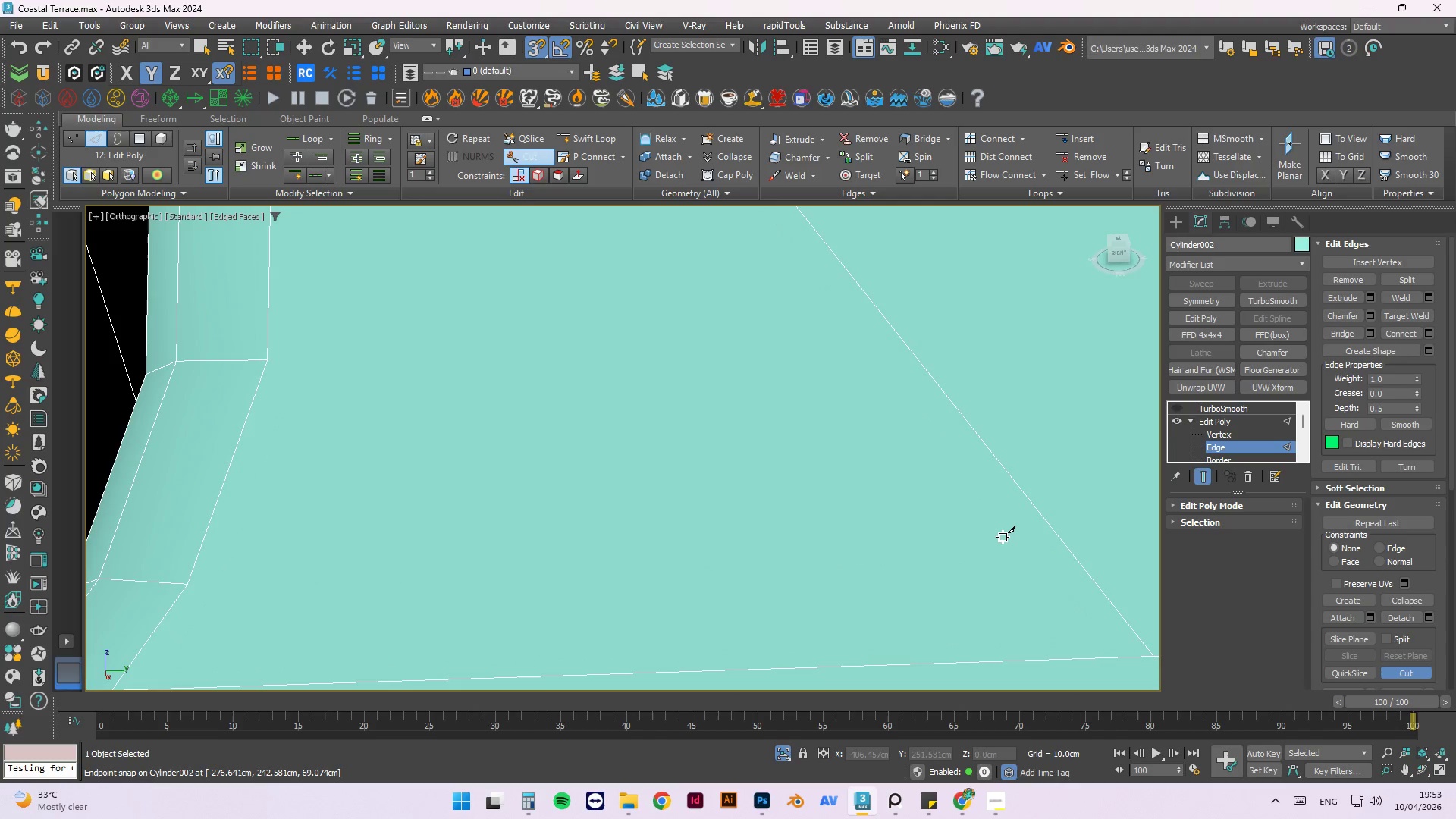 
scroll: coordinate [718, 580], scroll_direction: down, amount: 4.0
 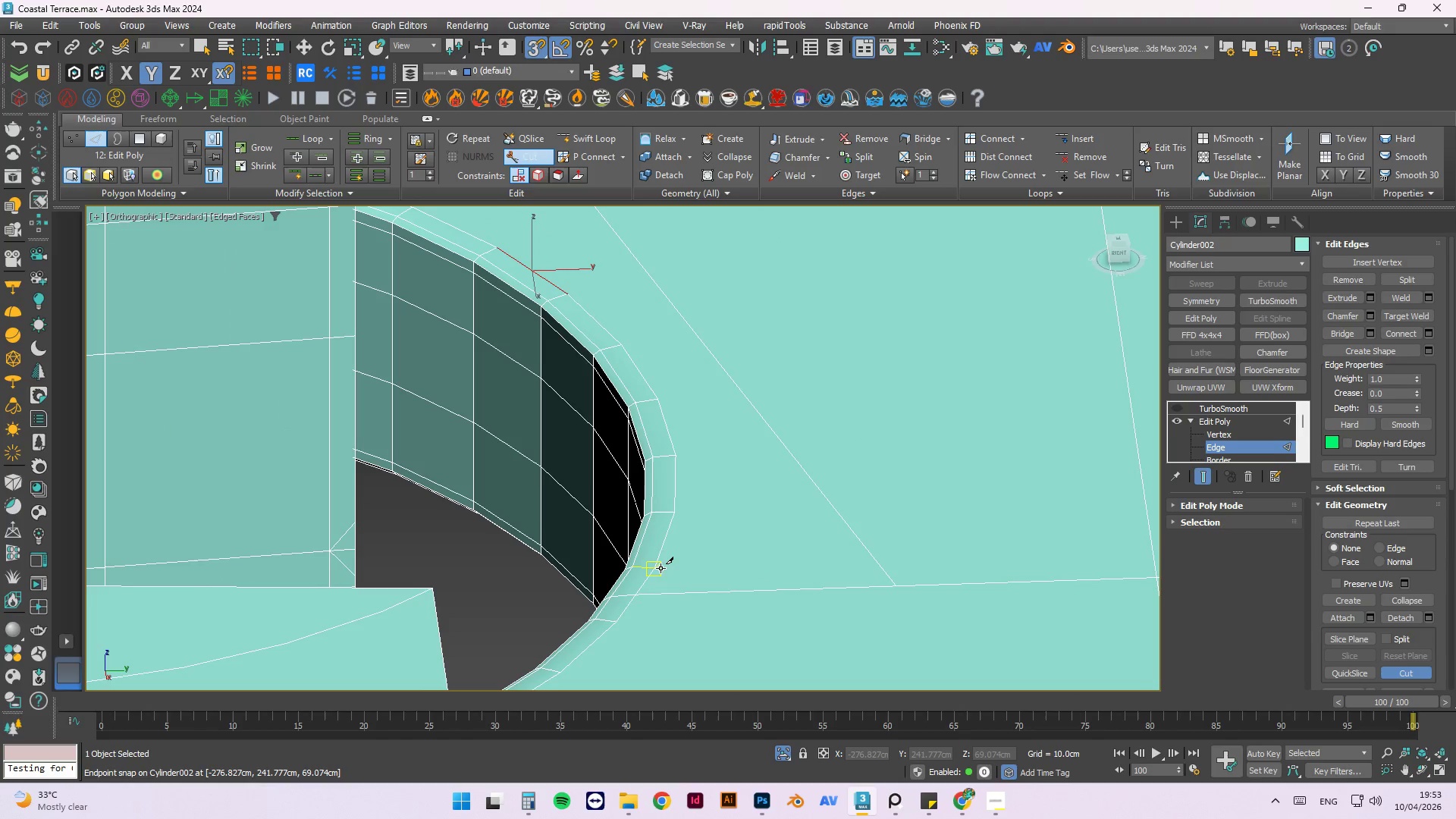 
left_click_drag(start_coordinate=[656, 568], to_coordinate=[862, 538])
 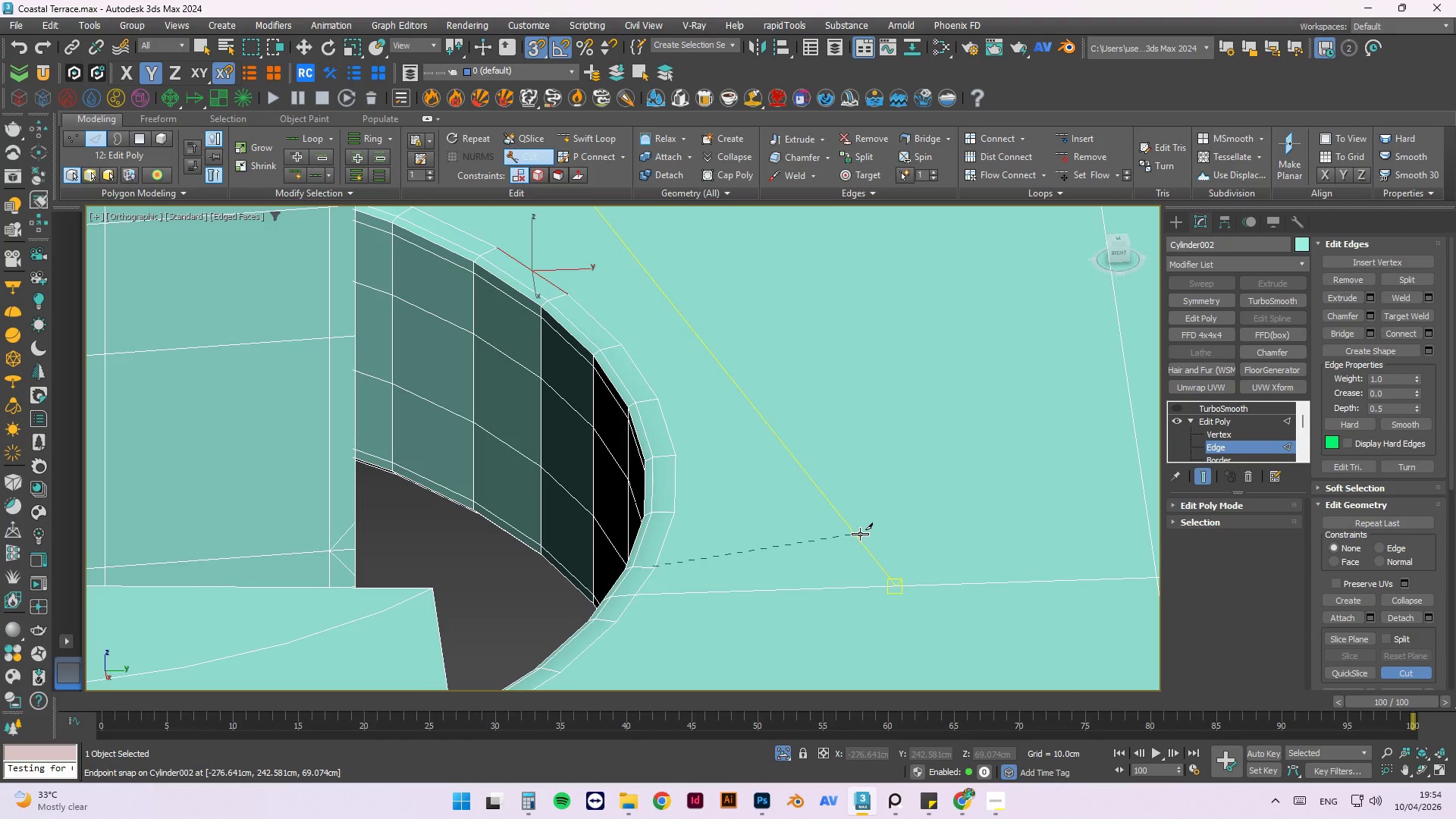 
left_click([860, 534])
 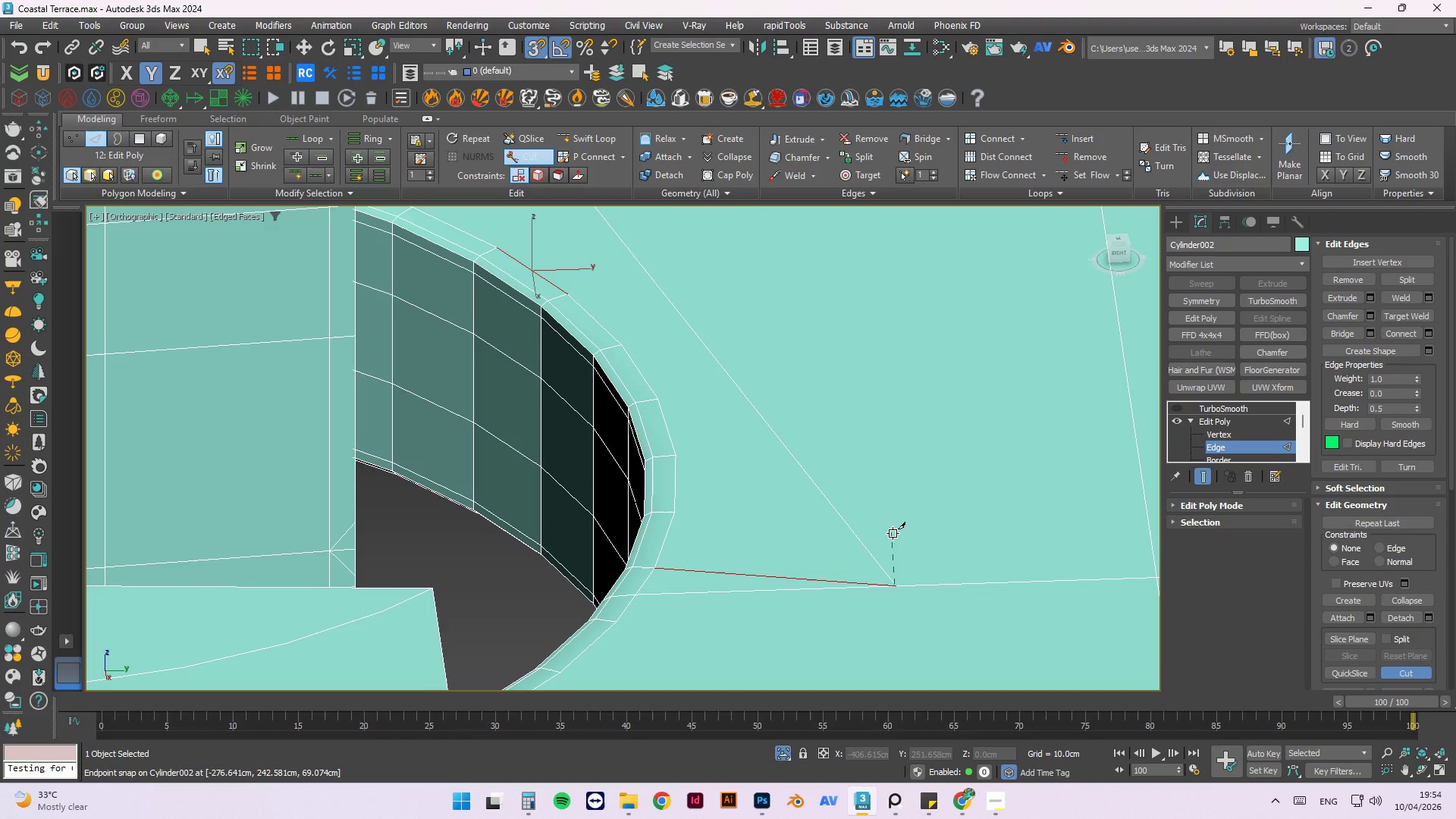 
key(Control+Z)
 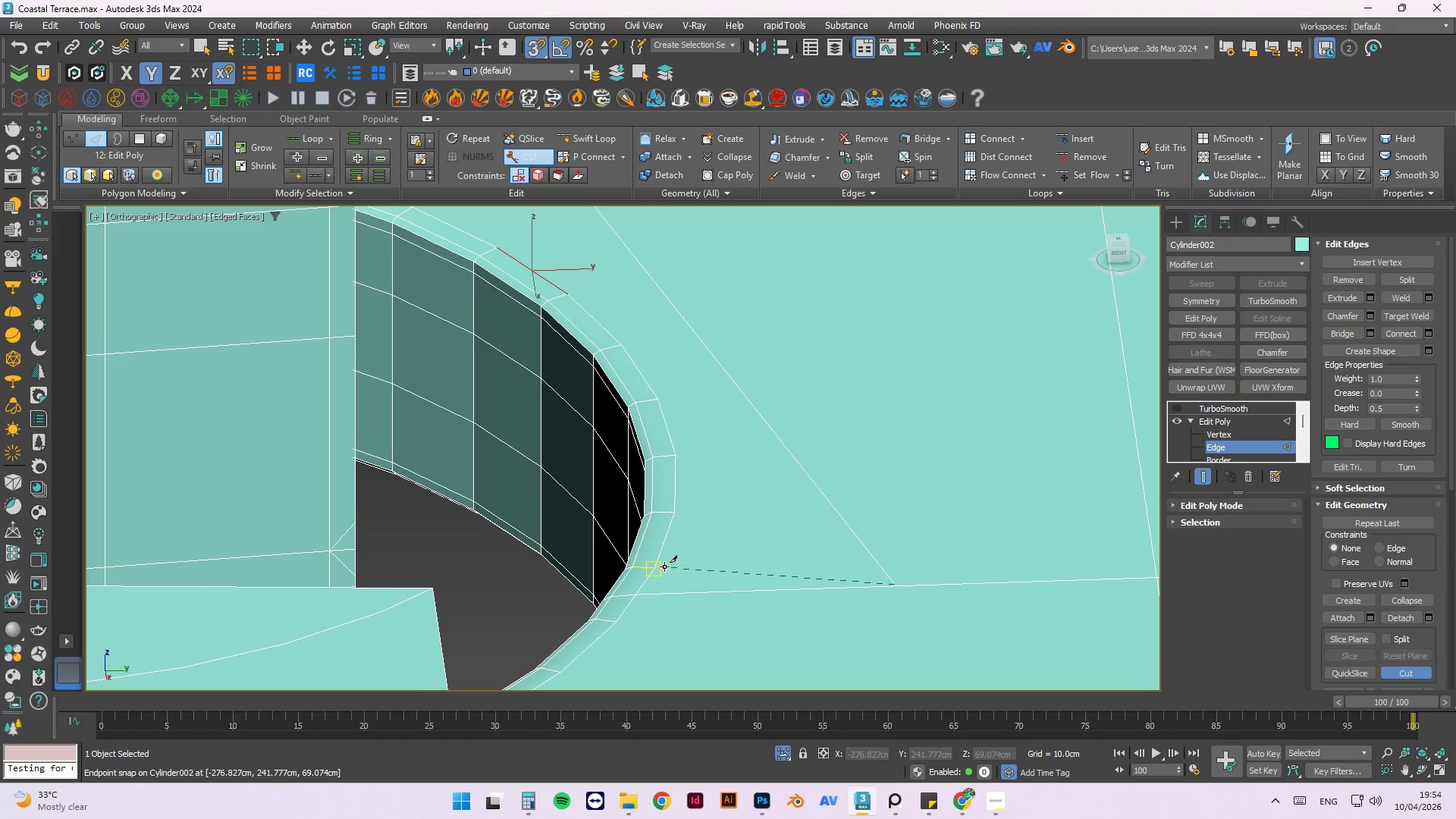 
left_click_drag(start_coordinate=[659, 566], to_coordinate=[836, 516])
 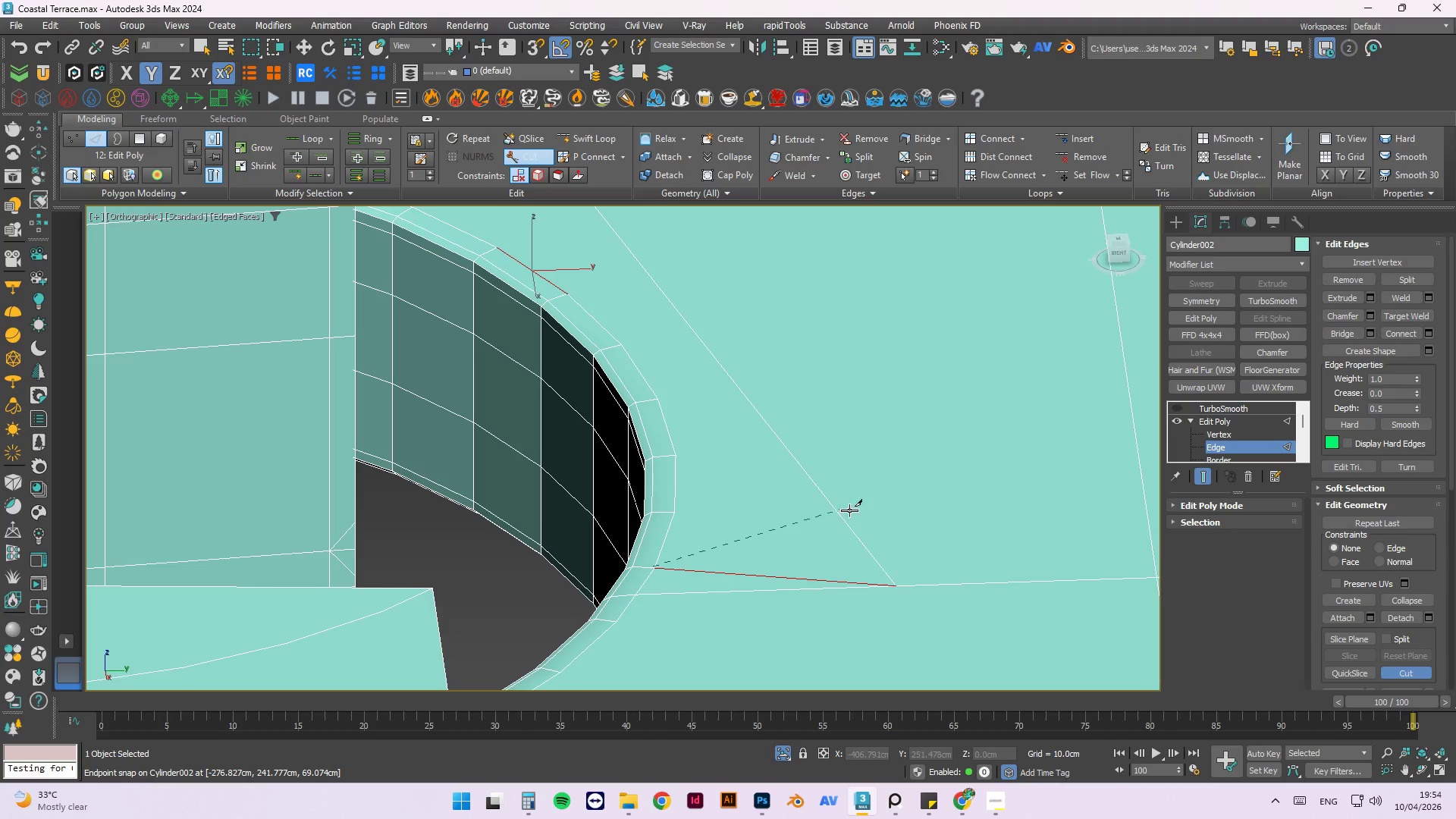 
key(S)
 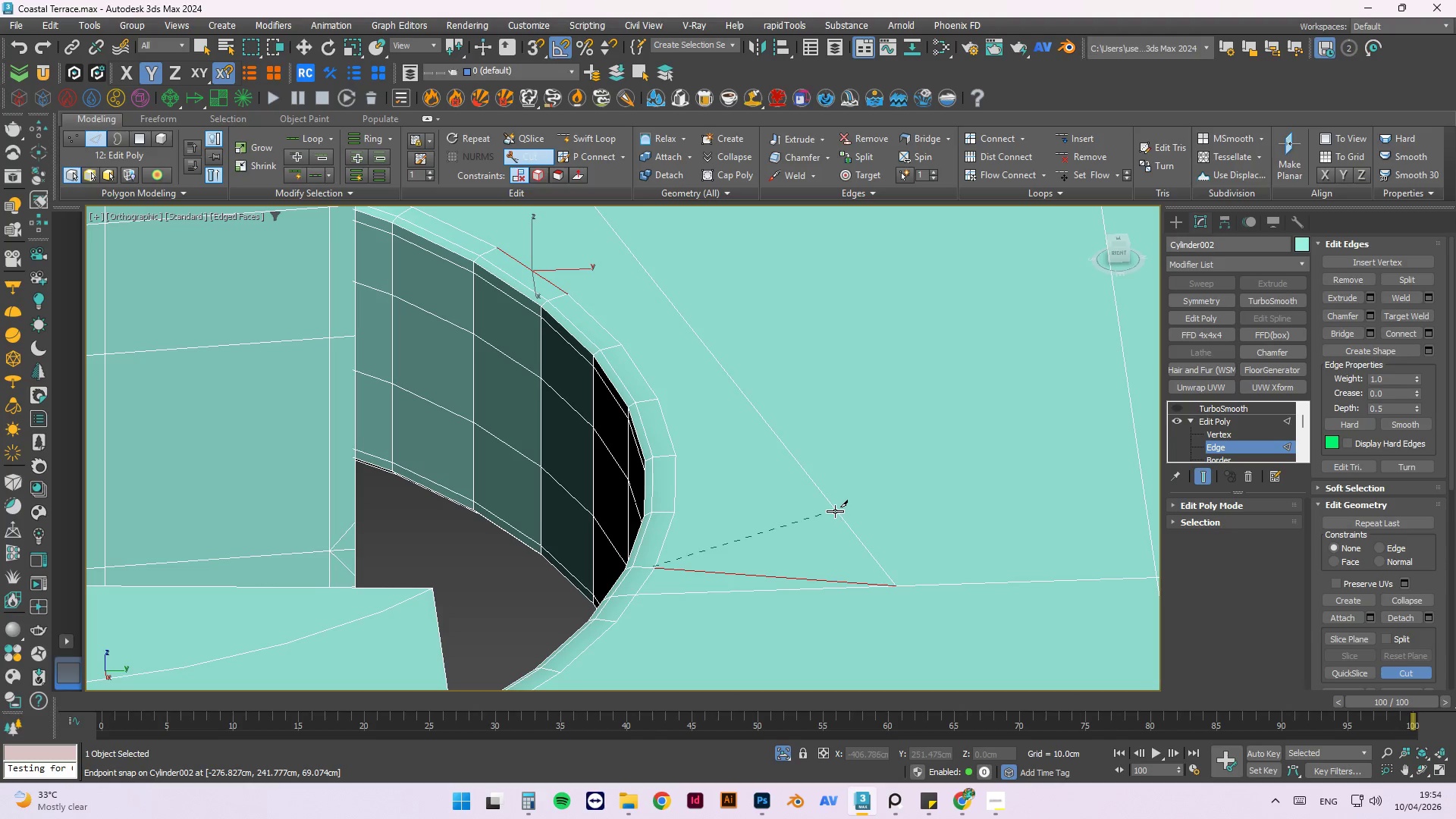 
key(Escape)
 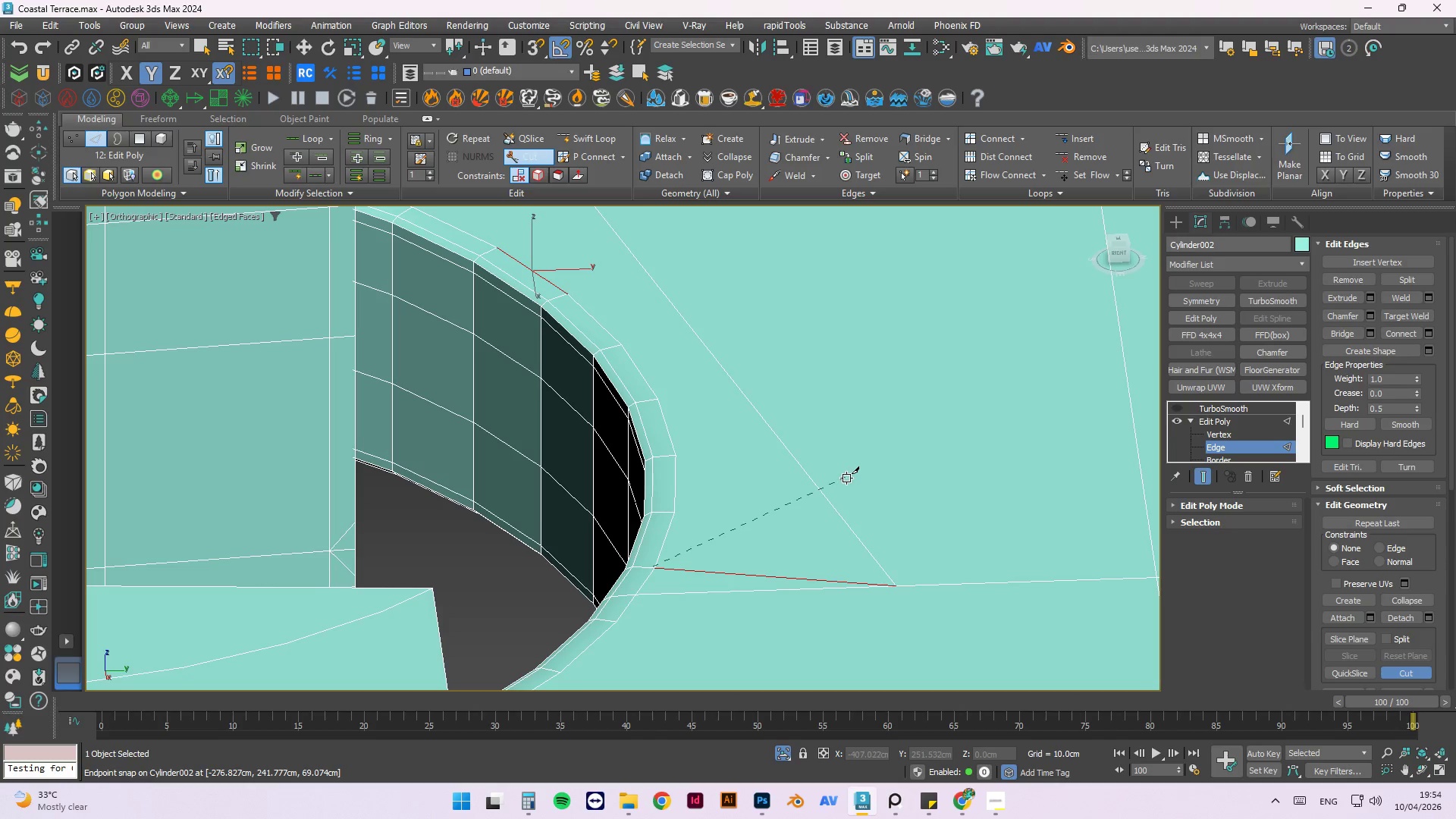 
right_click([836, 479])
 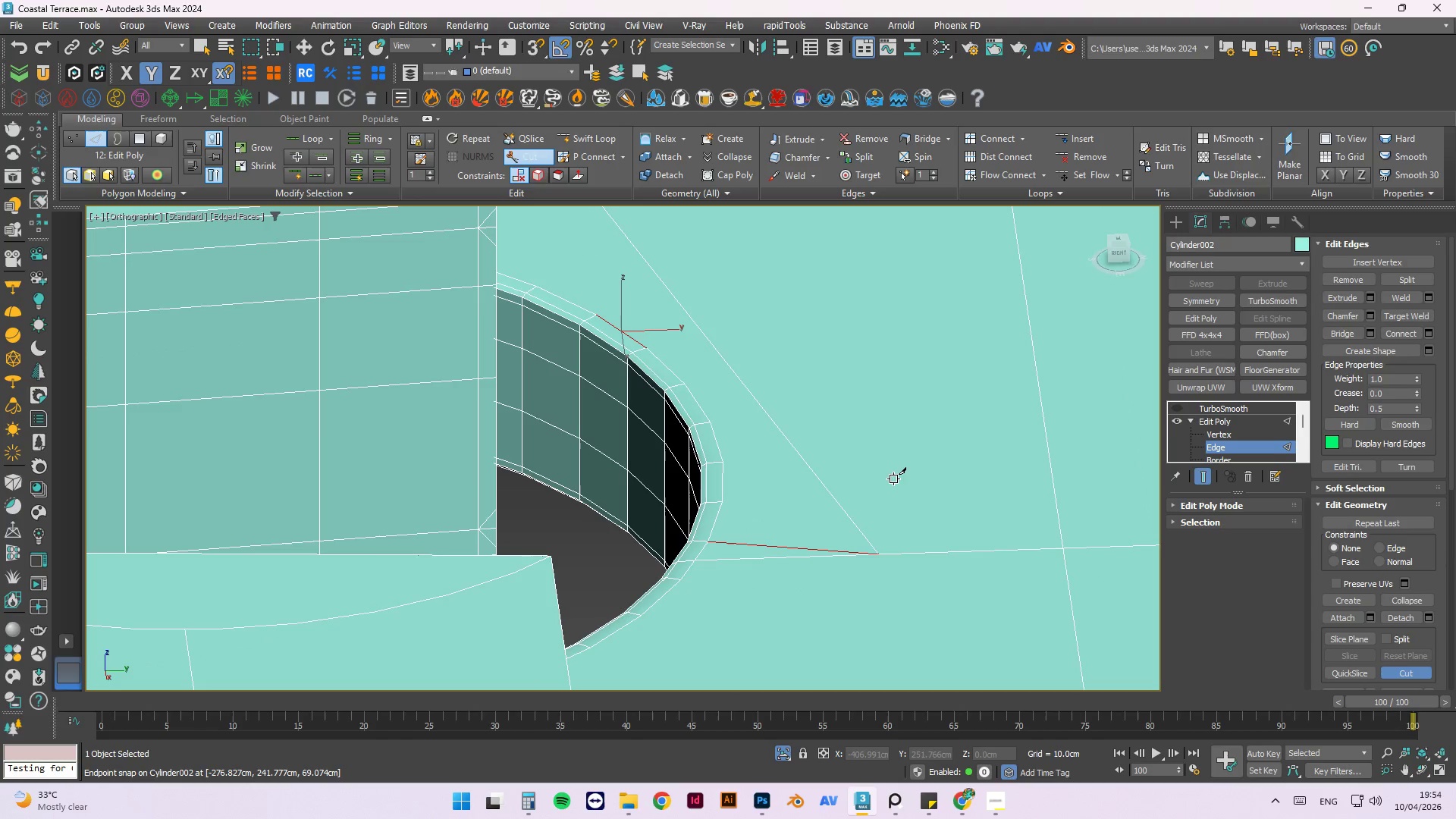 
scroll: coordinate [836, 478], scroll_direction: down, amount: 1.0
 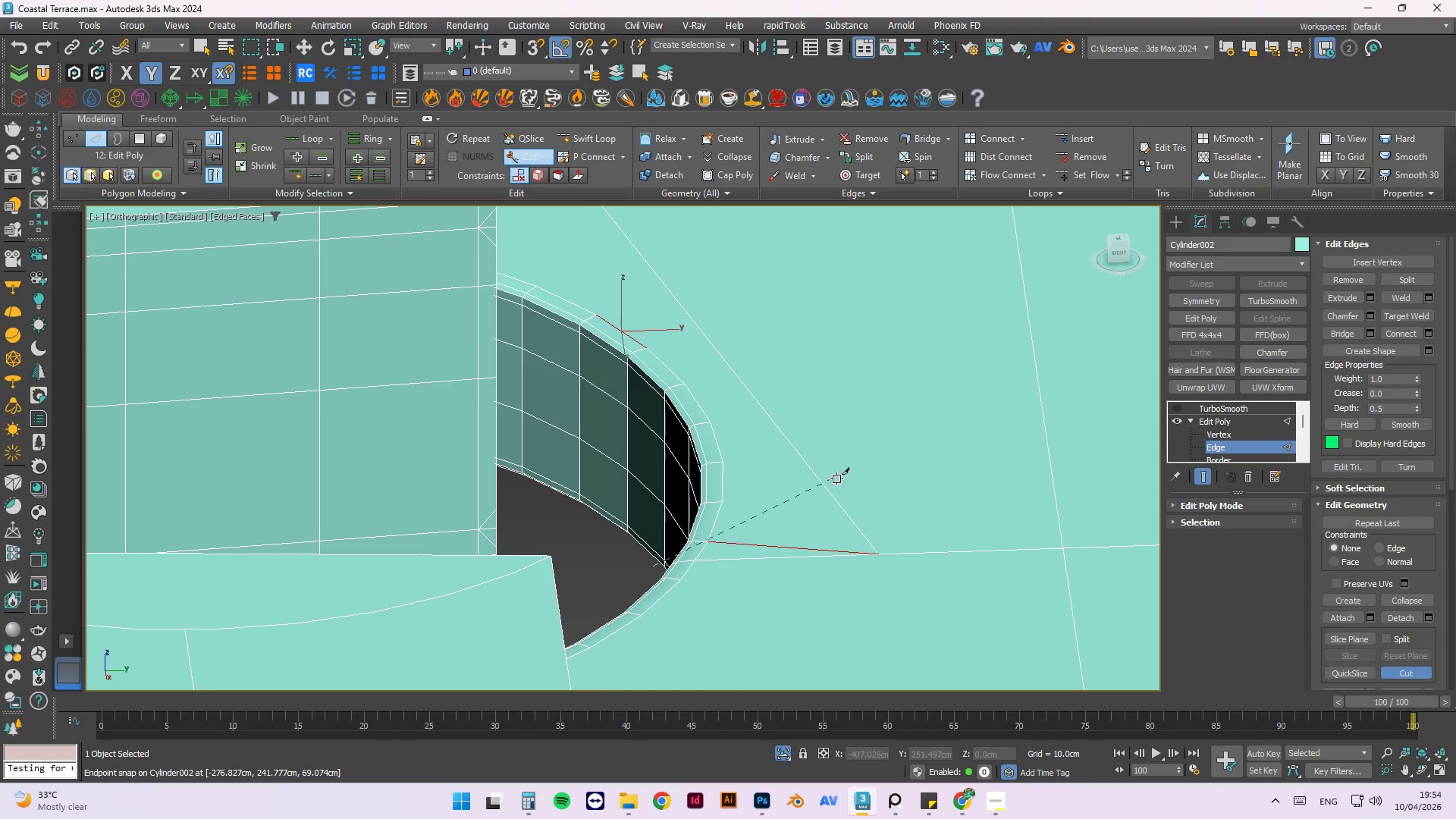 
key(C)
 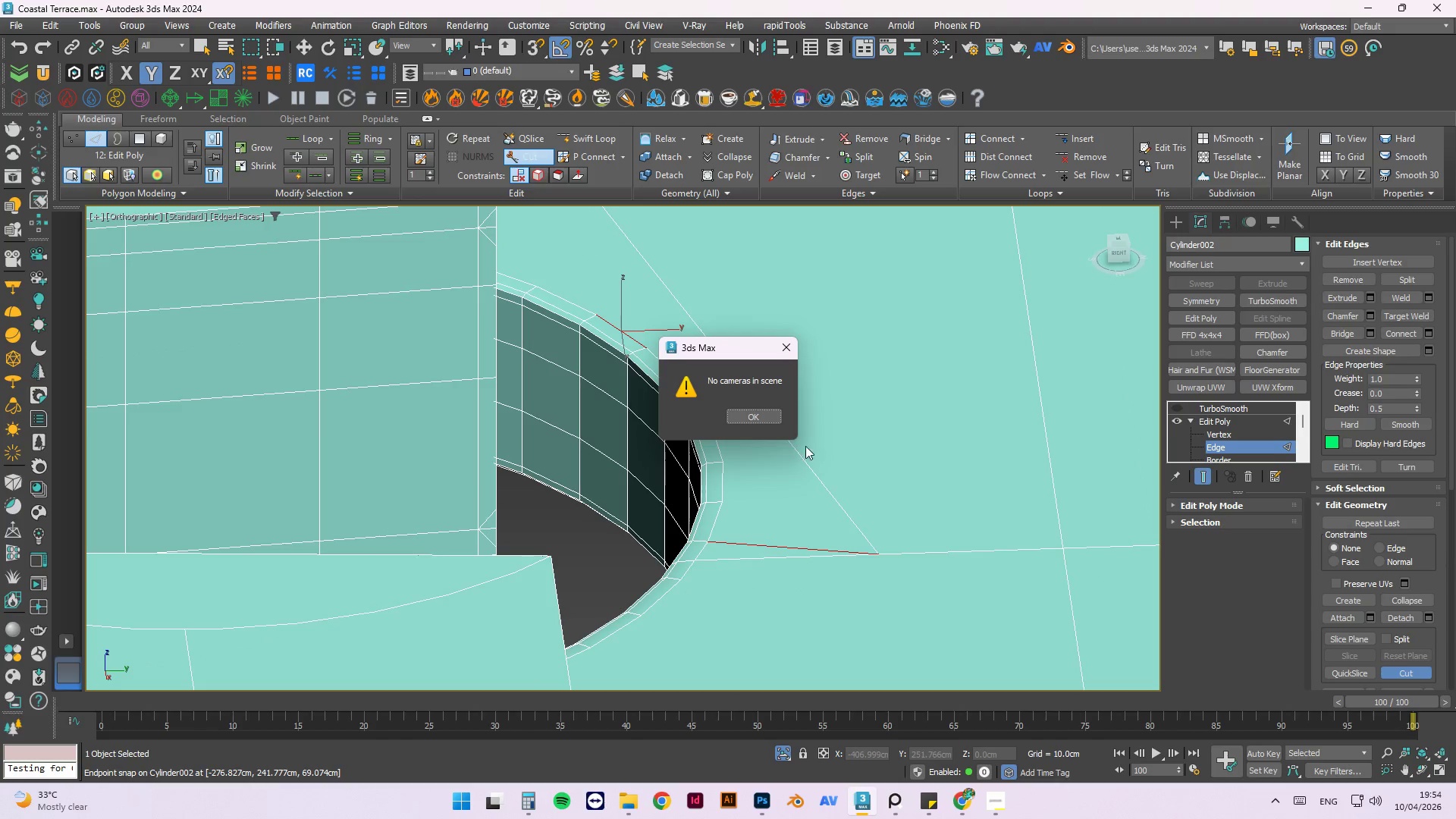 
key(Escape)
 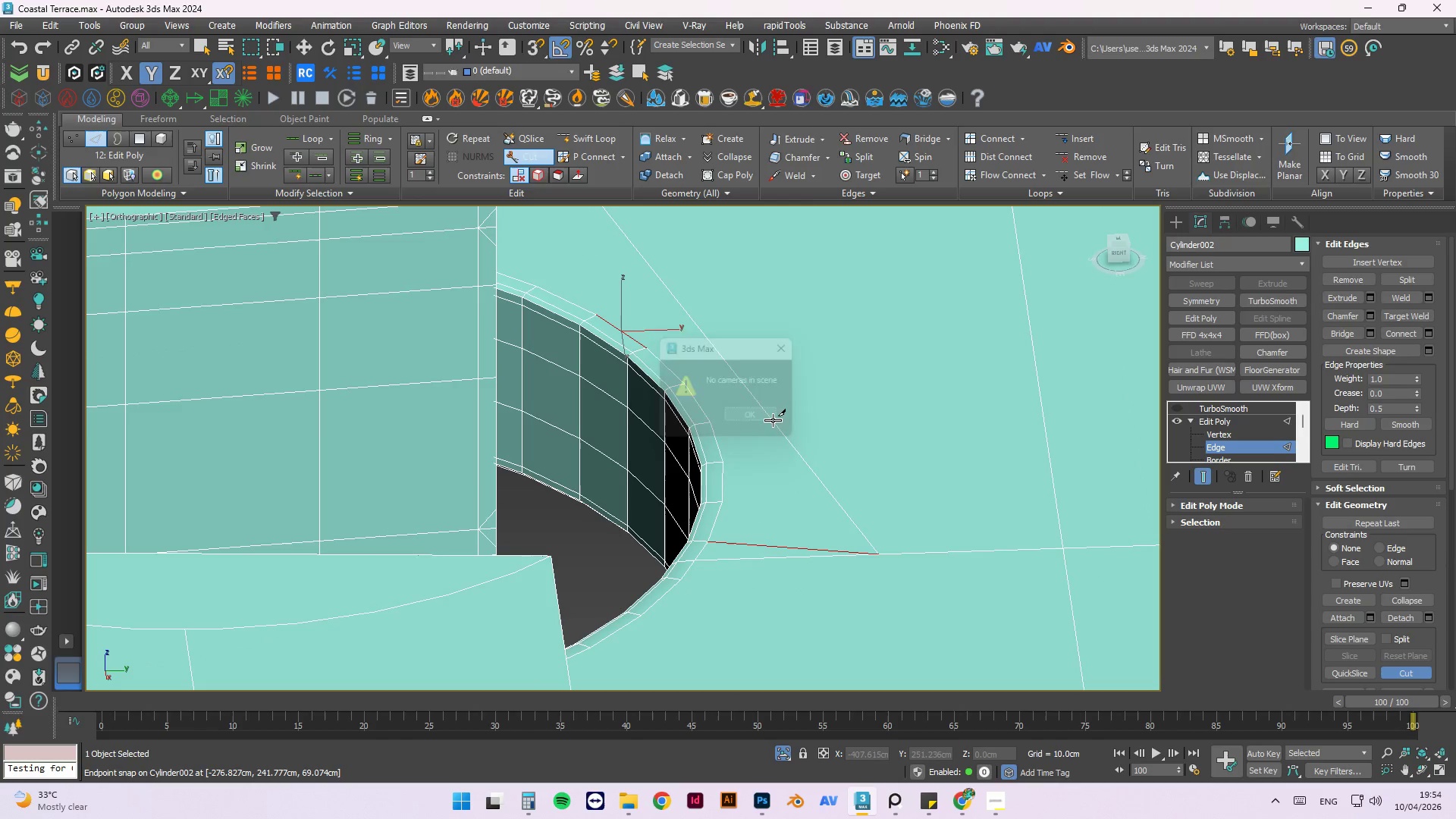 
left_click([773, 420])
 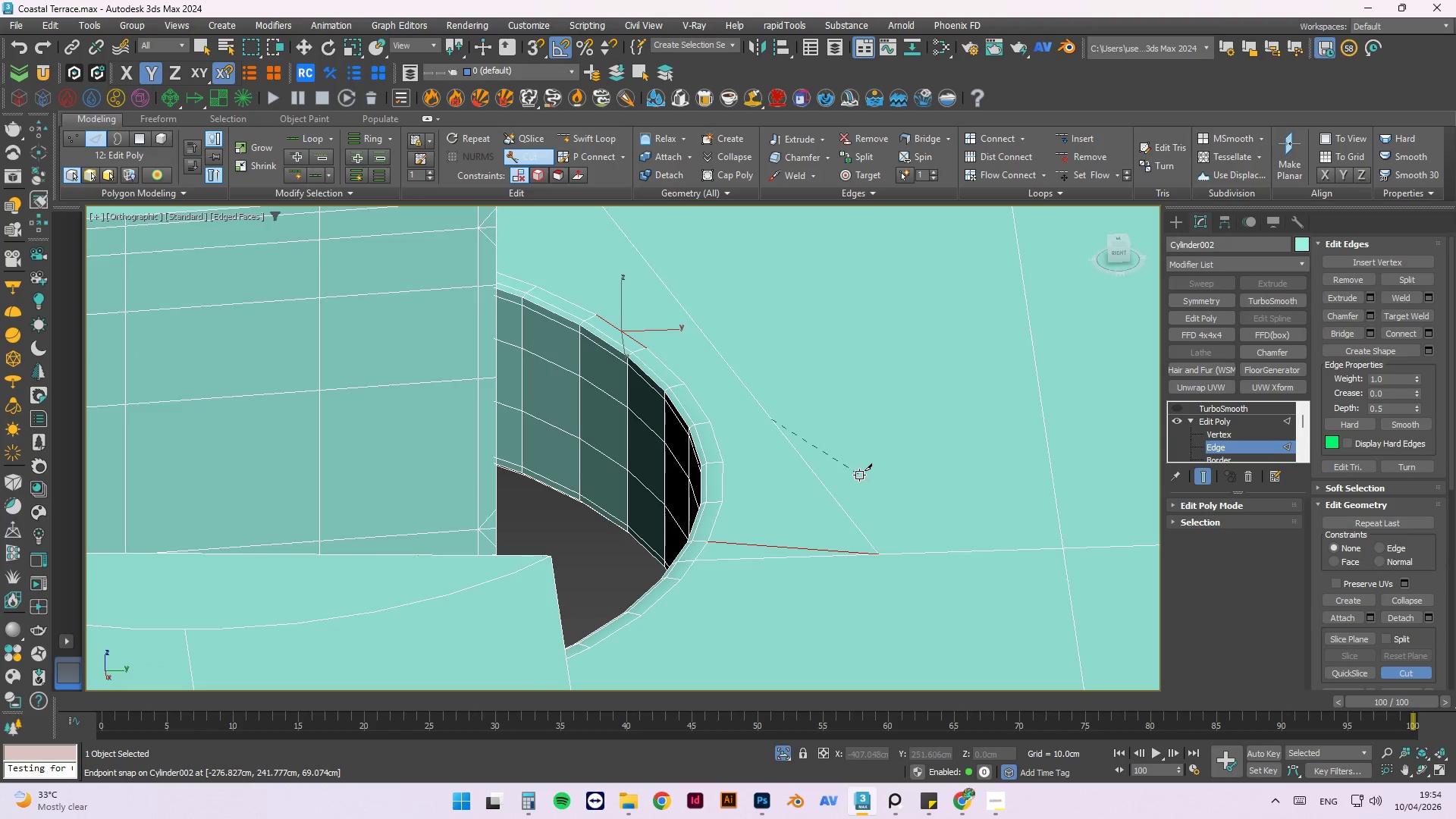 
key(Escape)
 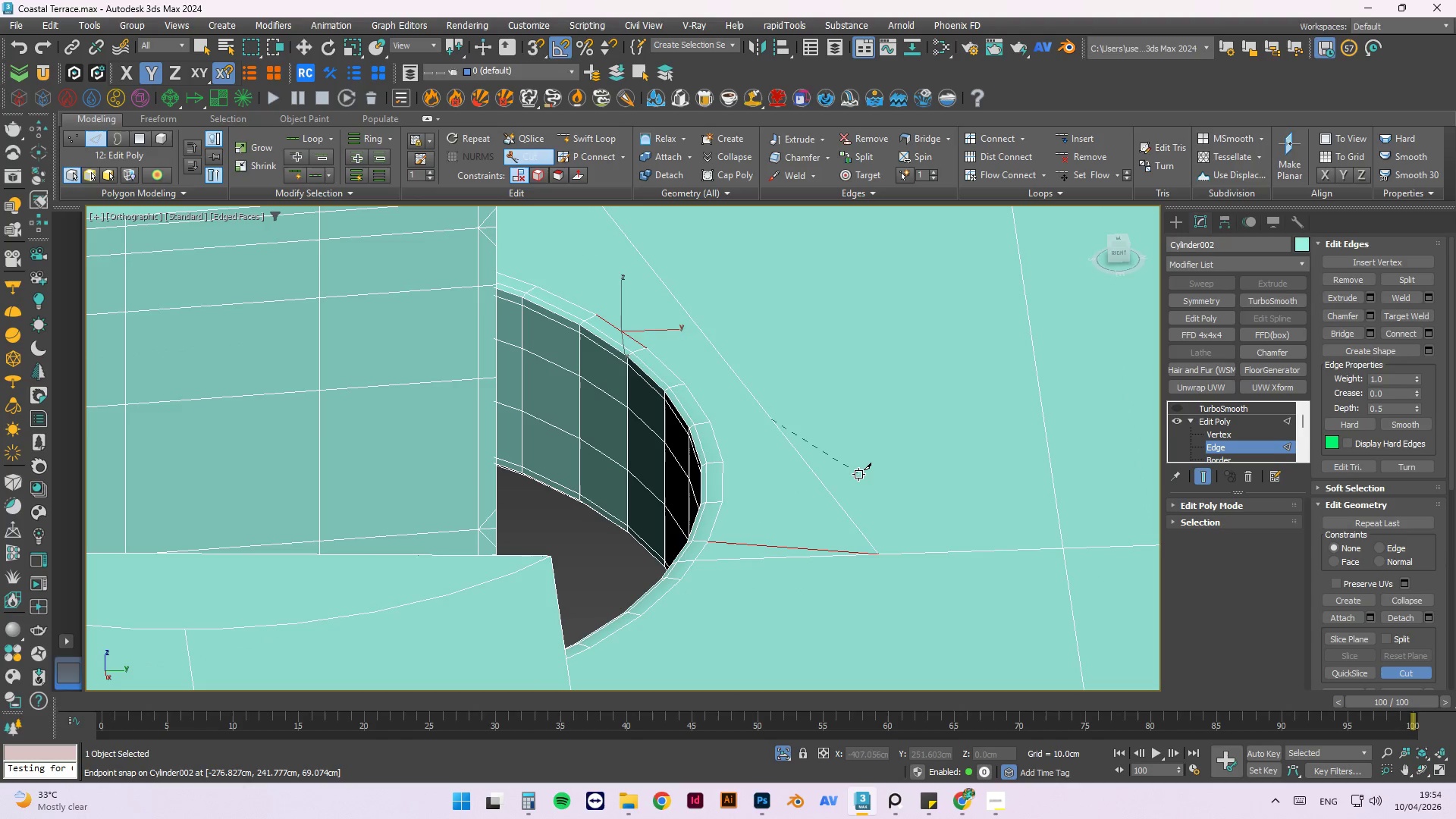 
key(W)
 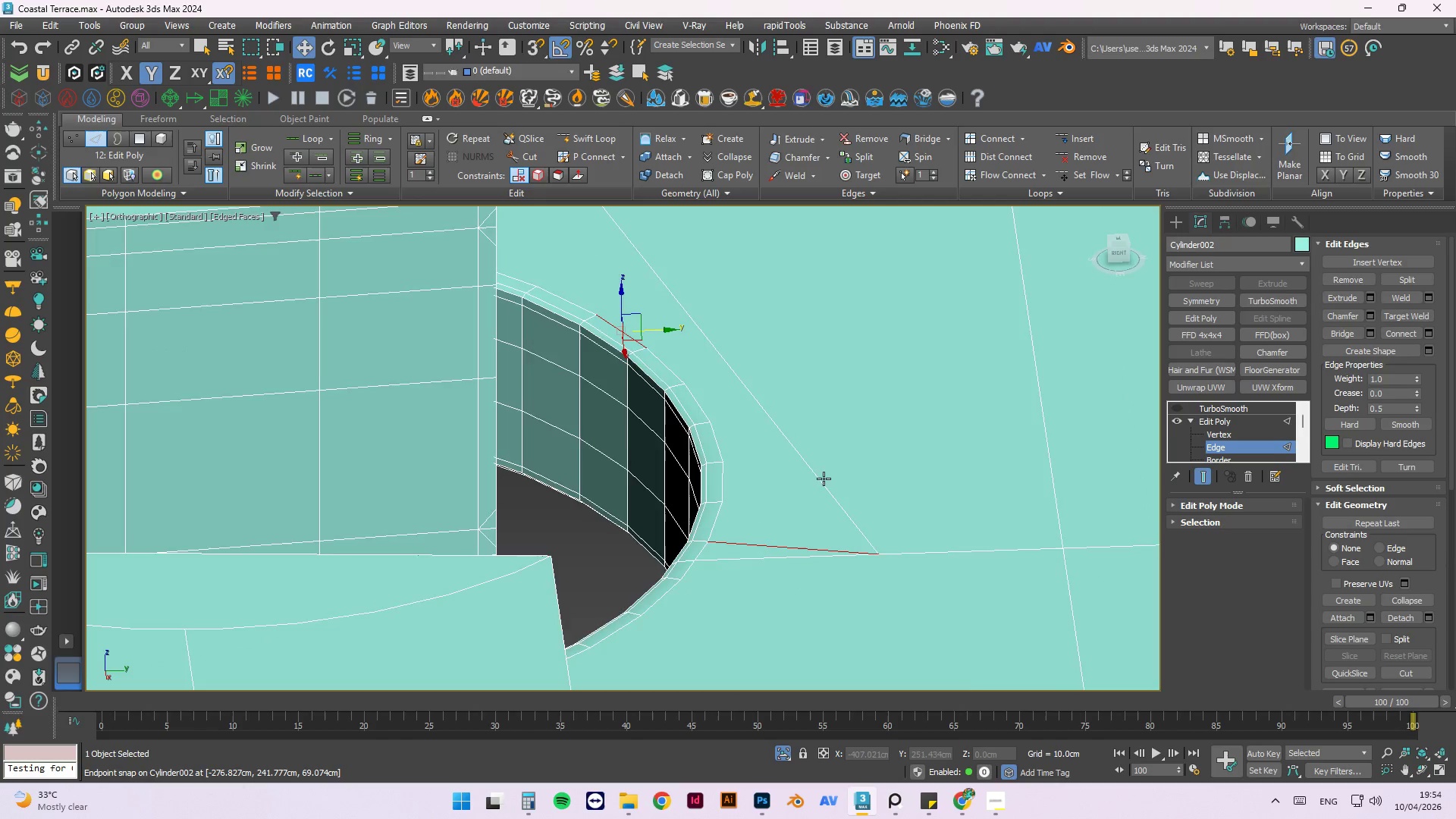 
hold_key(key=AltLeft, duration=0.61)
 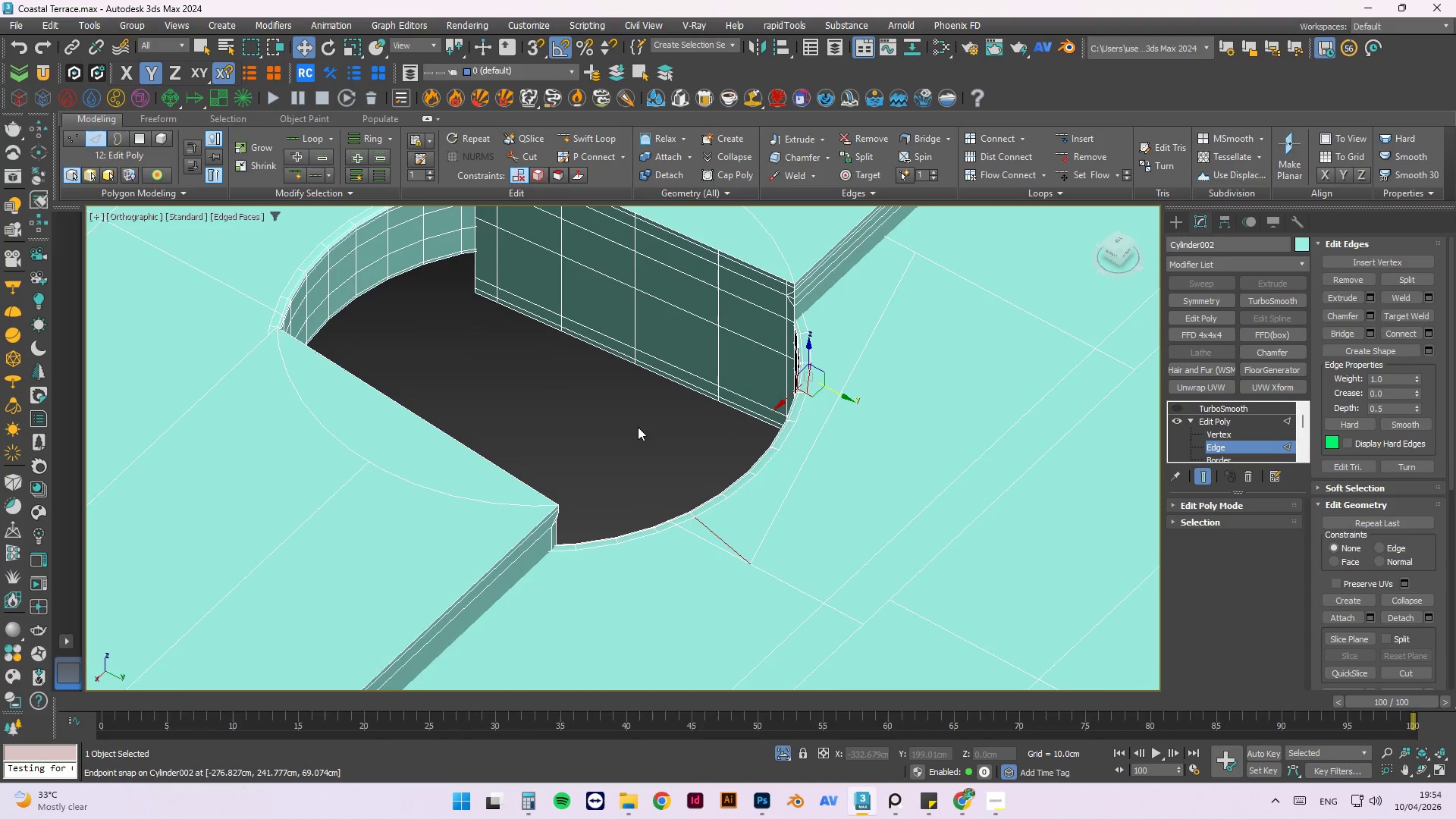 
scroll: coordinate [824, 479], scroll_direction: down, amount: 2.0
 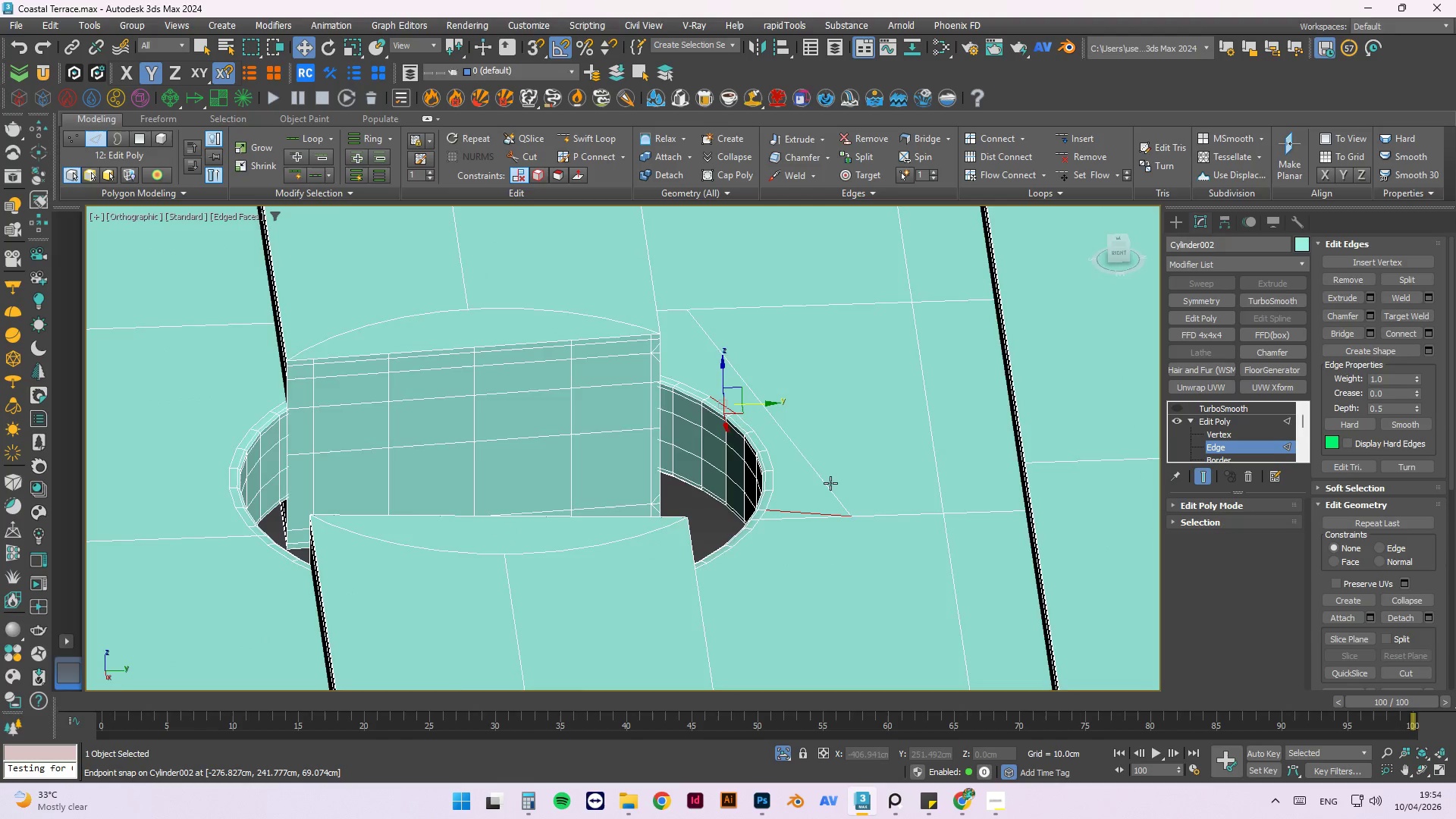 
left_click([638, 431])
 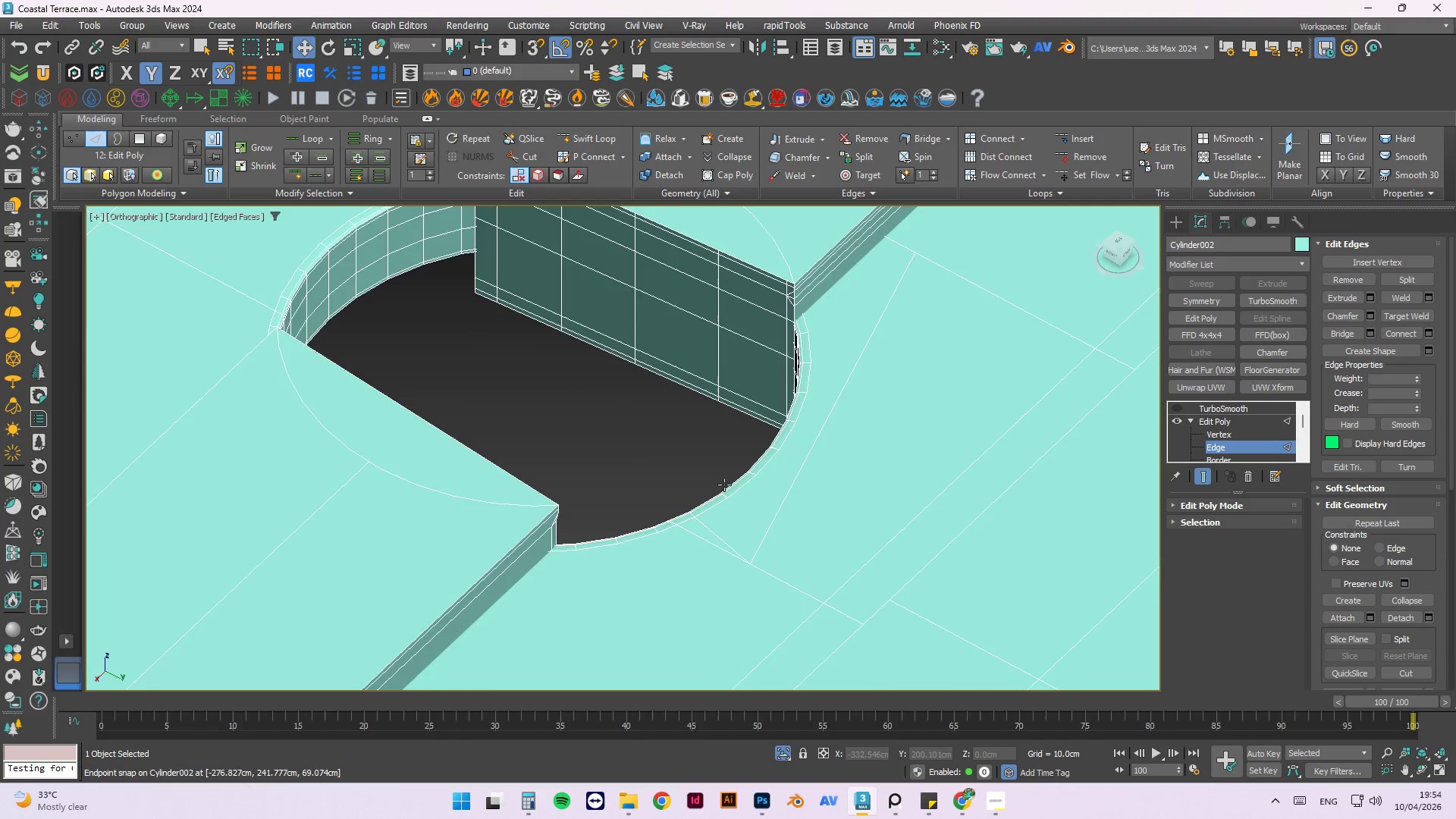 
scroll: coordinate [723, 499], scroll_direction: up, amount: 3.0
 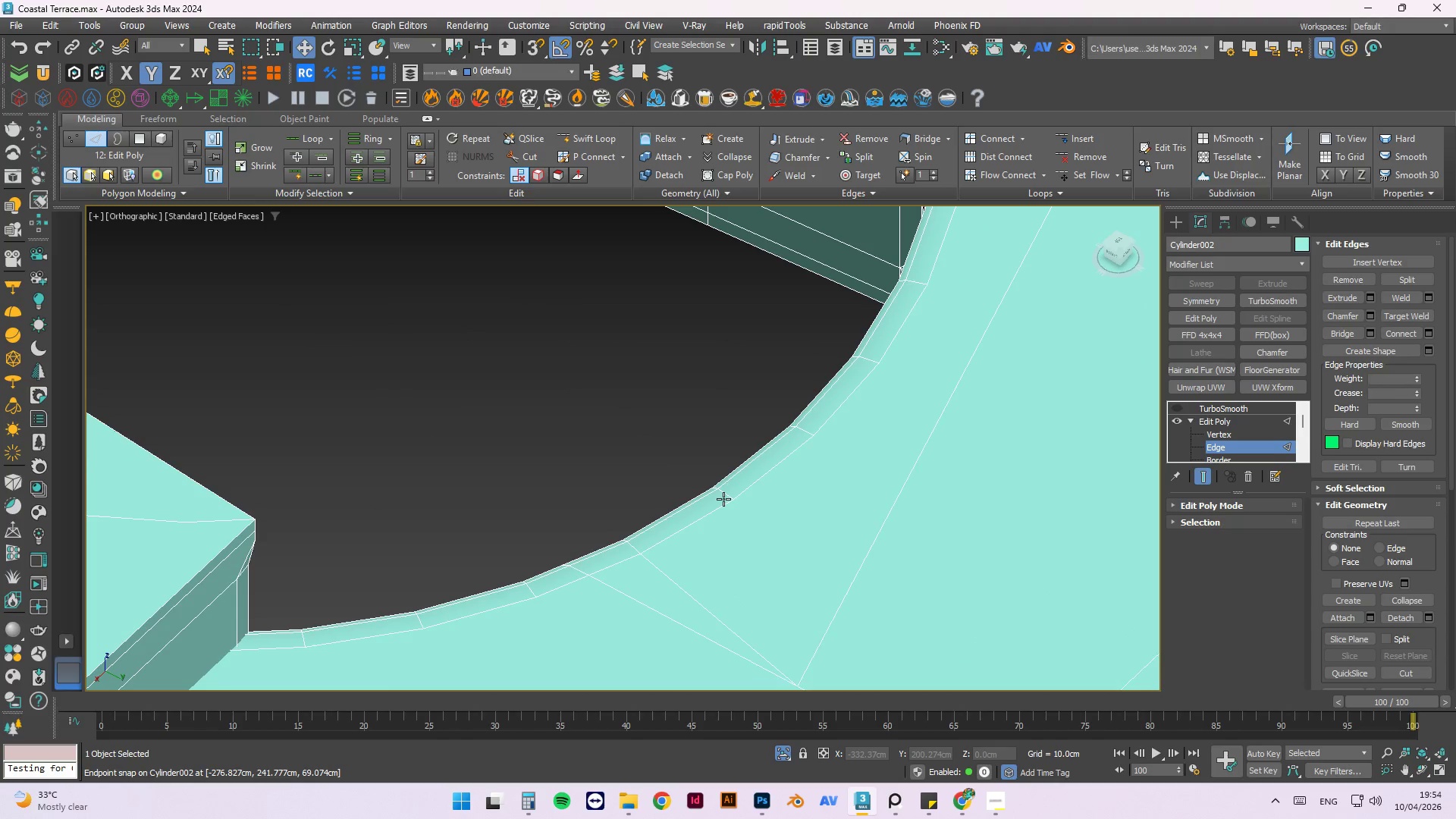 
key(Control+Z)
 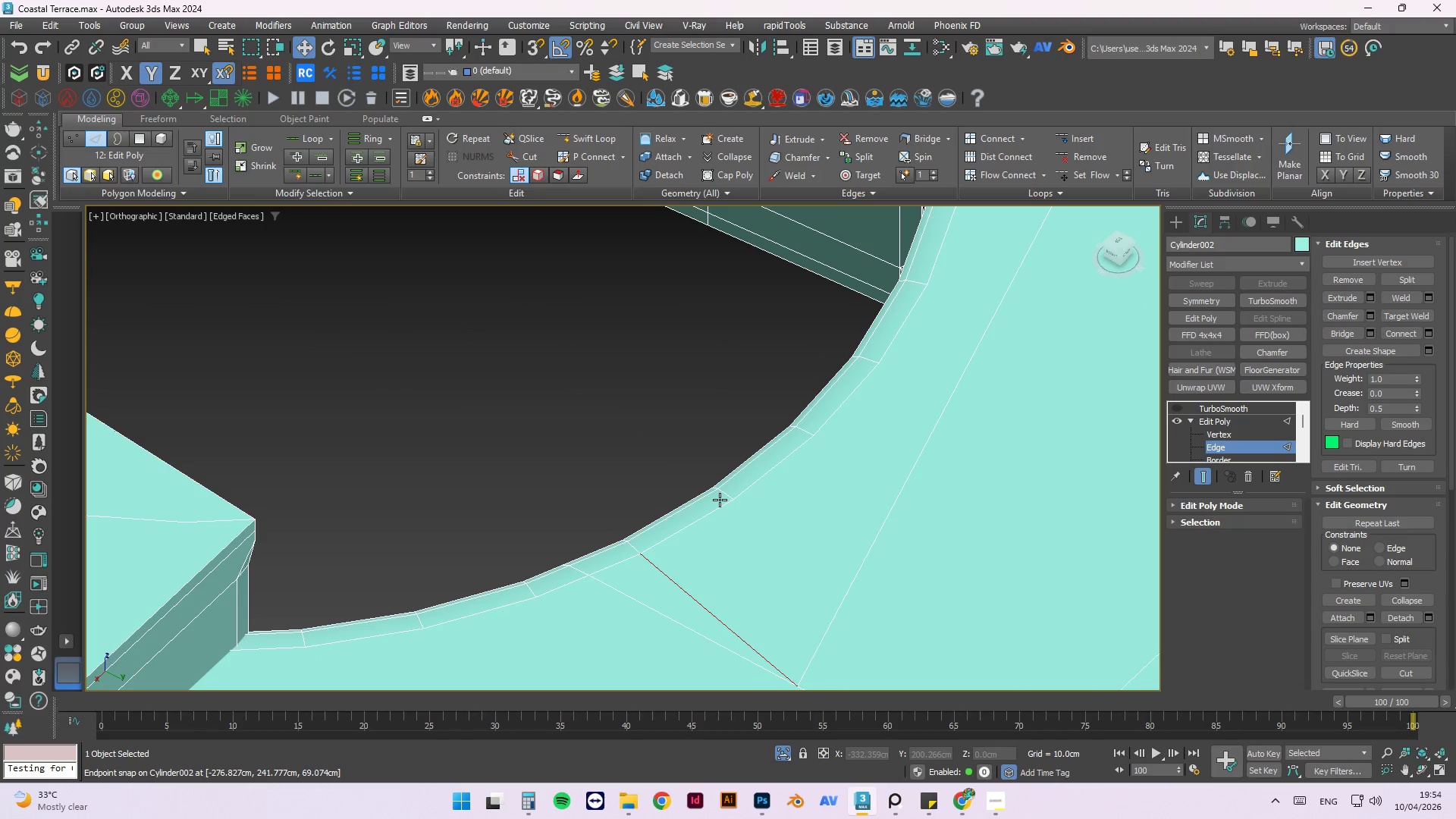 
key(Control+Z)
 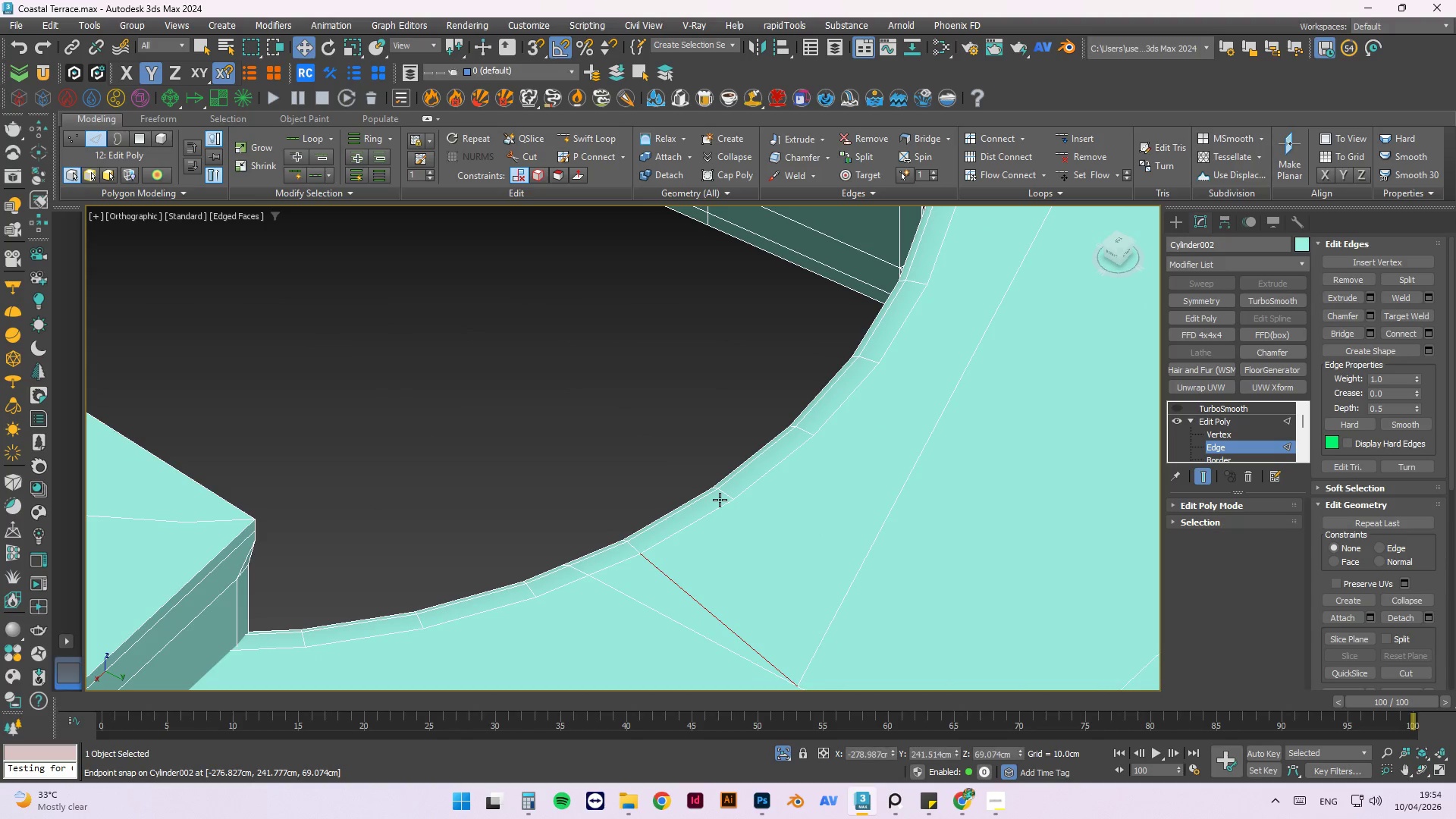 
key(Control+Z)
 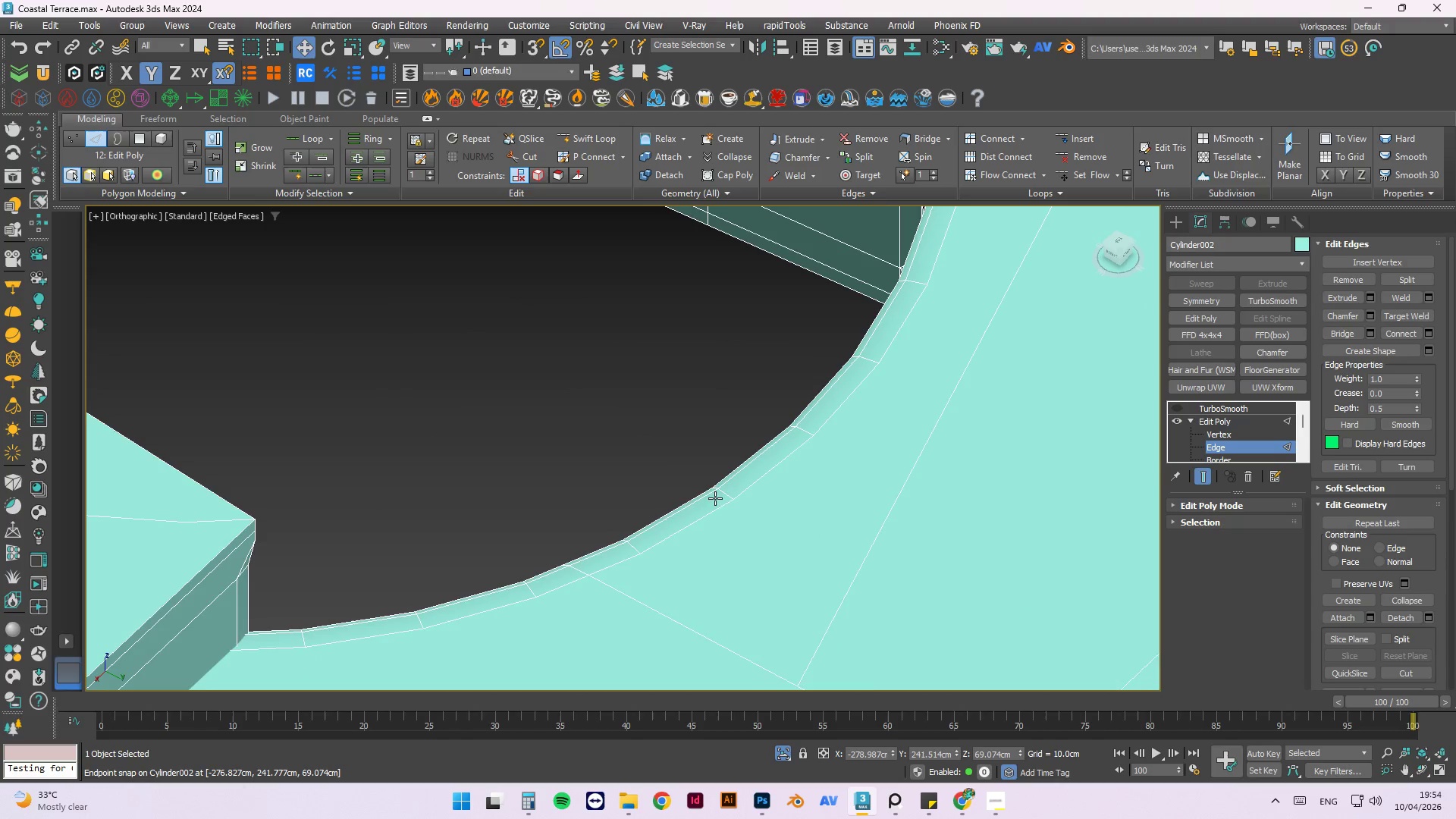 
scroll: coordinate [703, 493], scroll_direction: down, amount: 1.0
 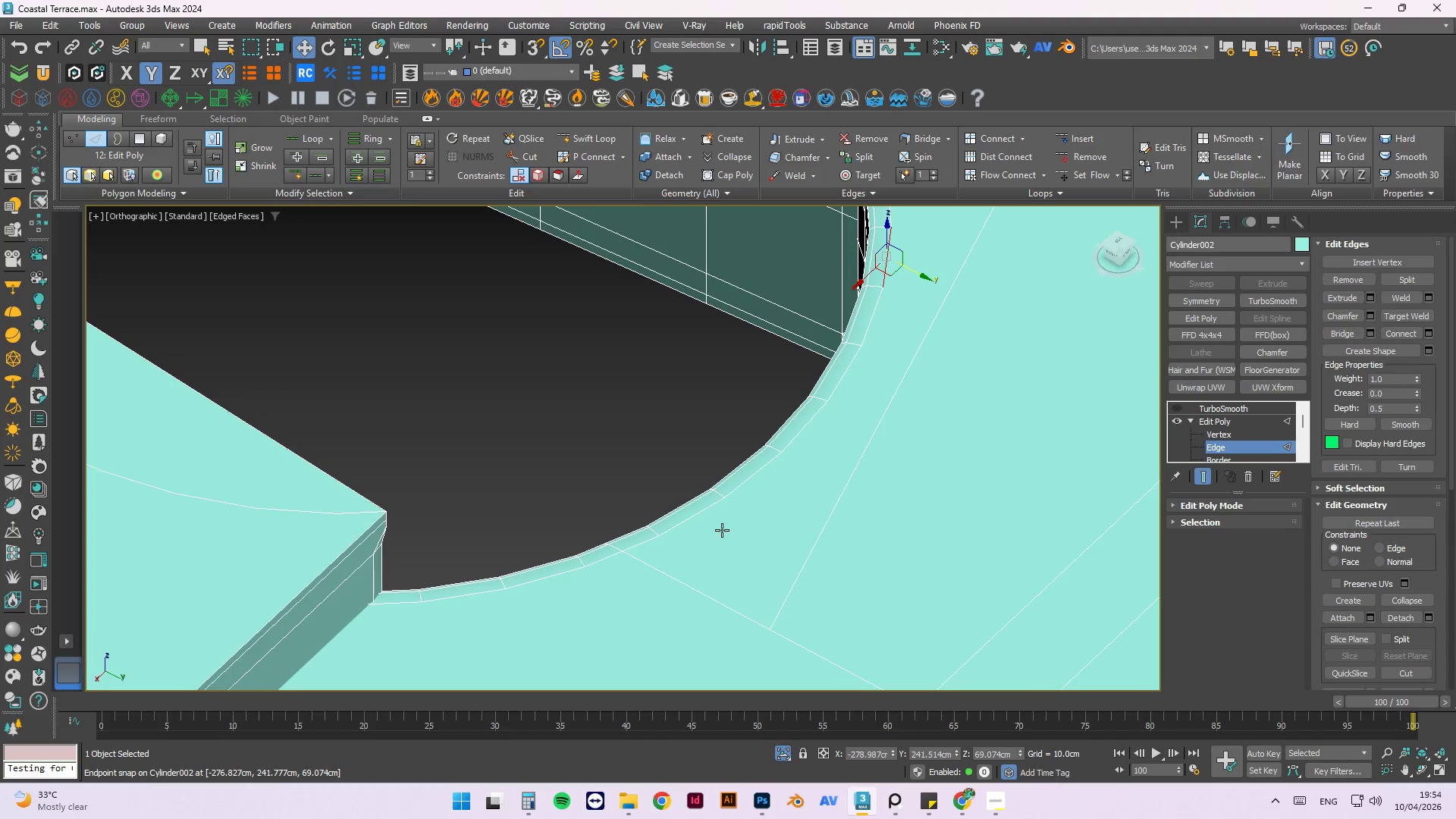 
type(xc)
 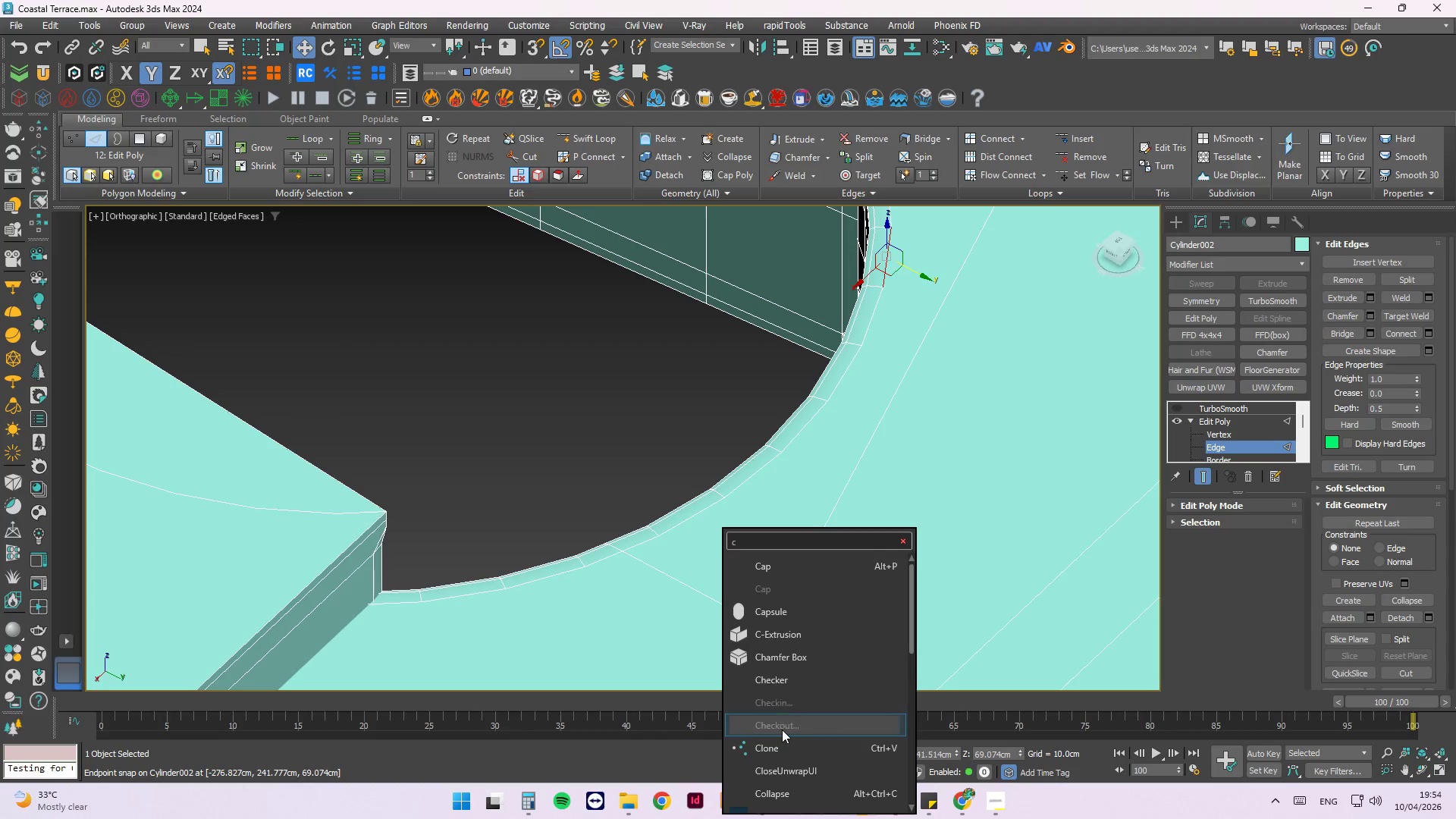 
type(ut)
 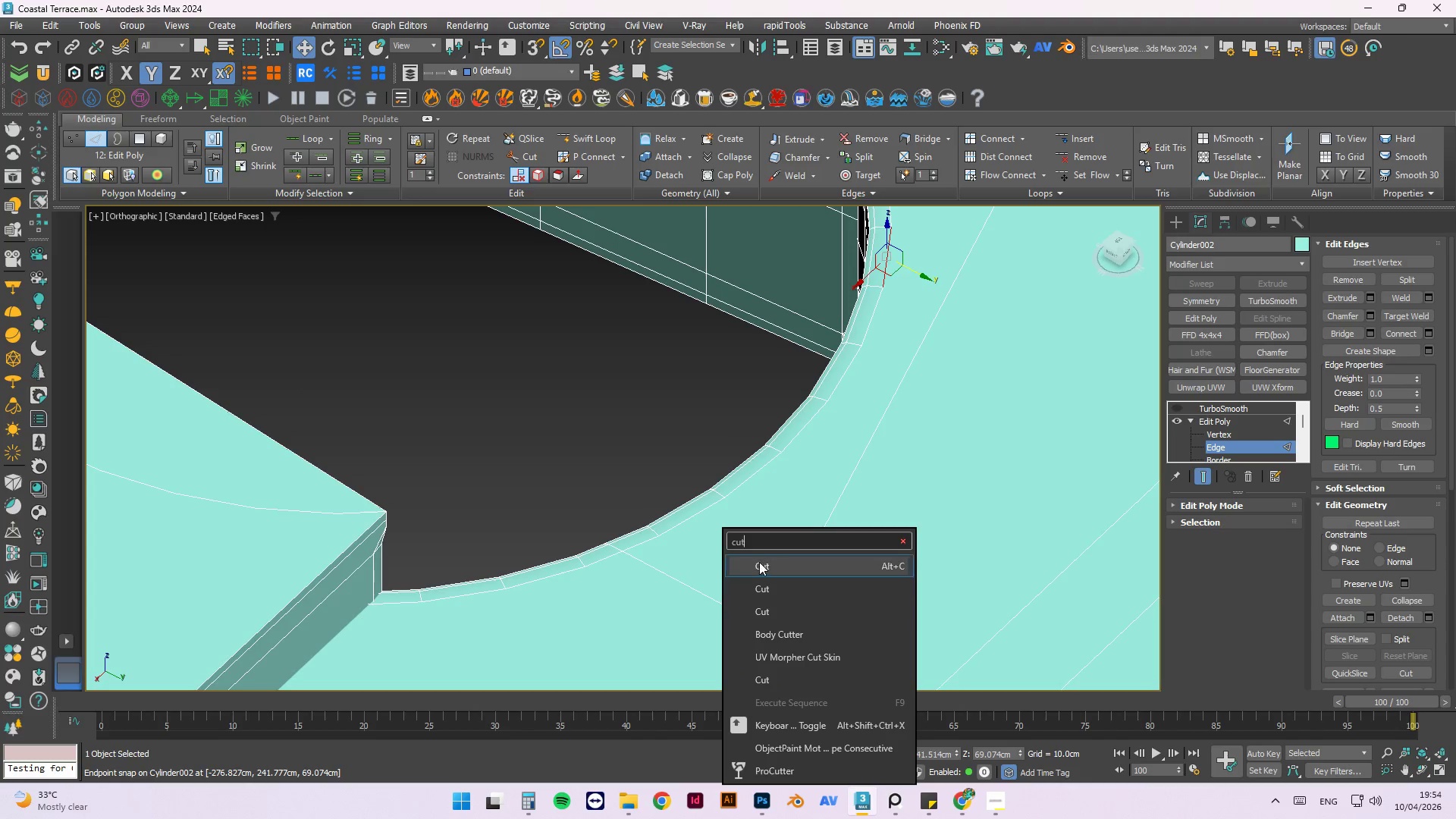 
left_click([759, 562])
 